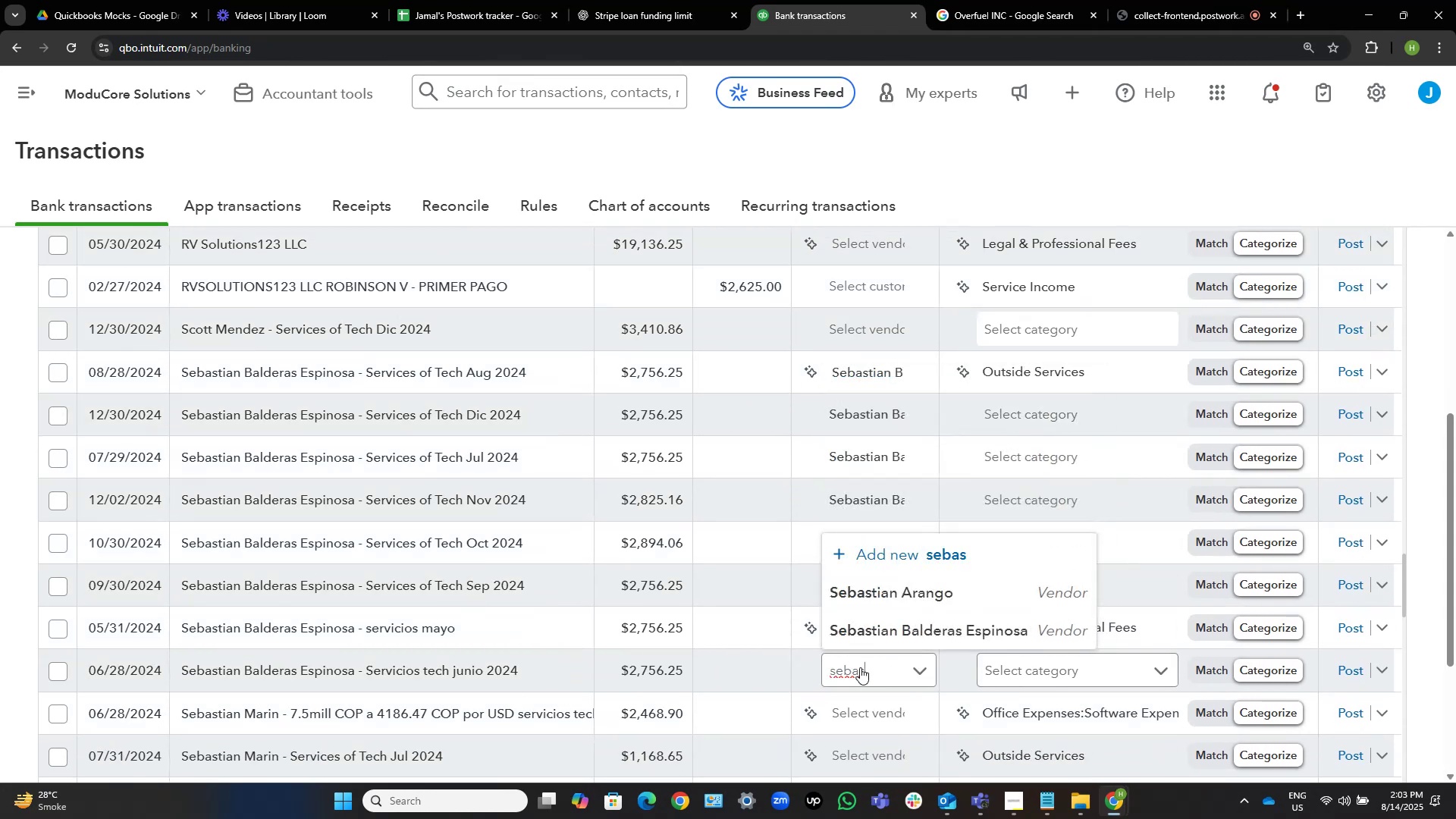 
left_click([890, 636])
 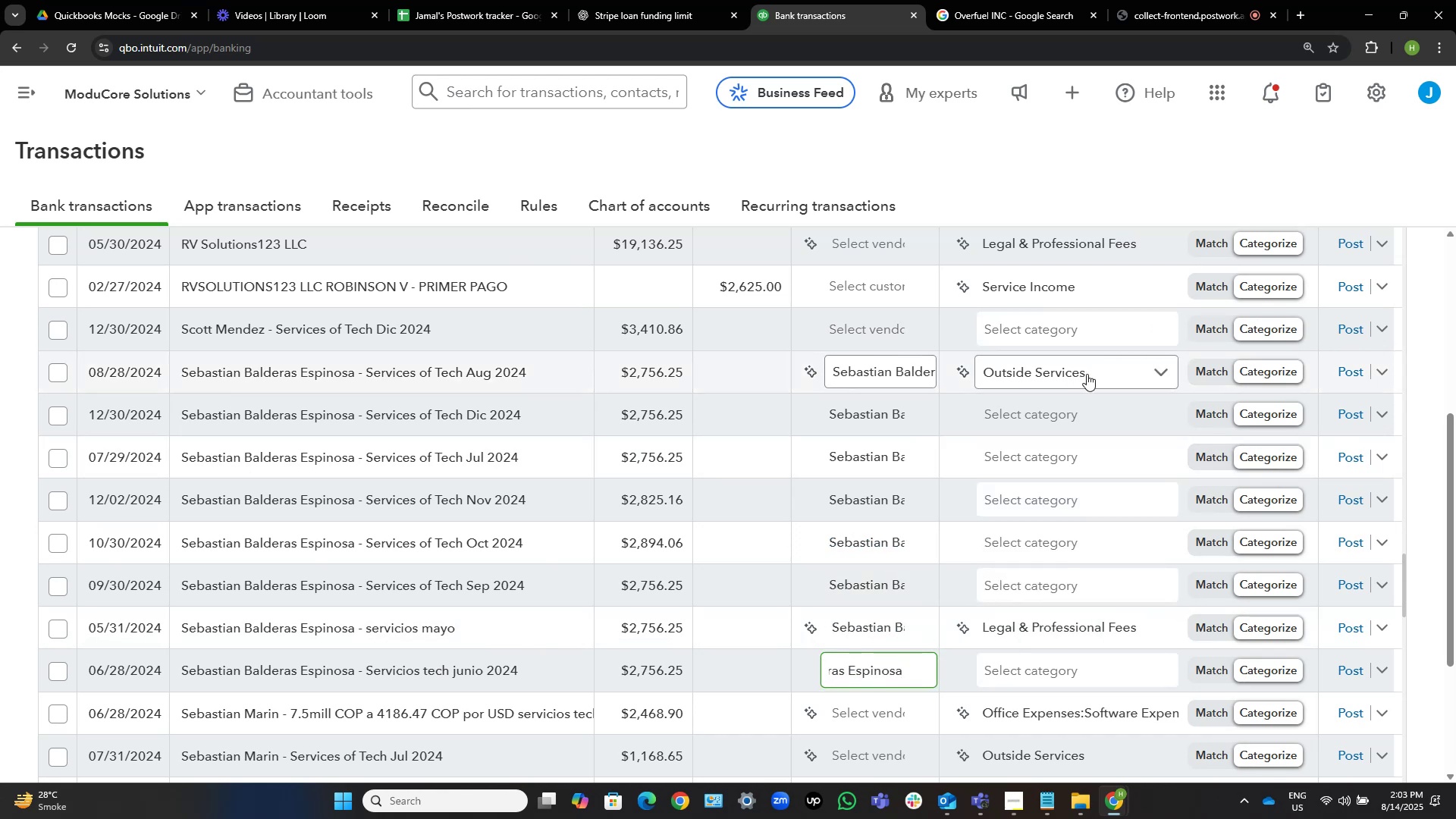 
wait(6.88)
 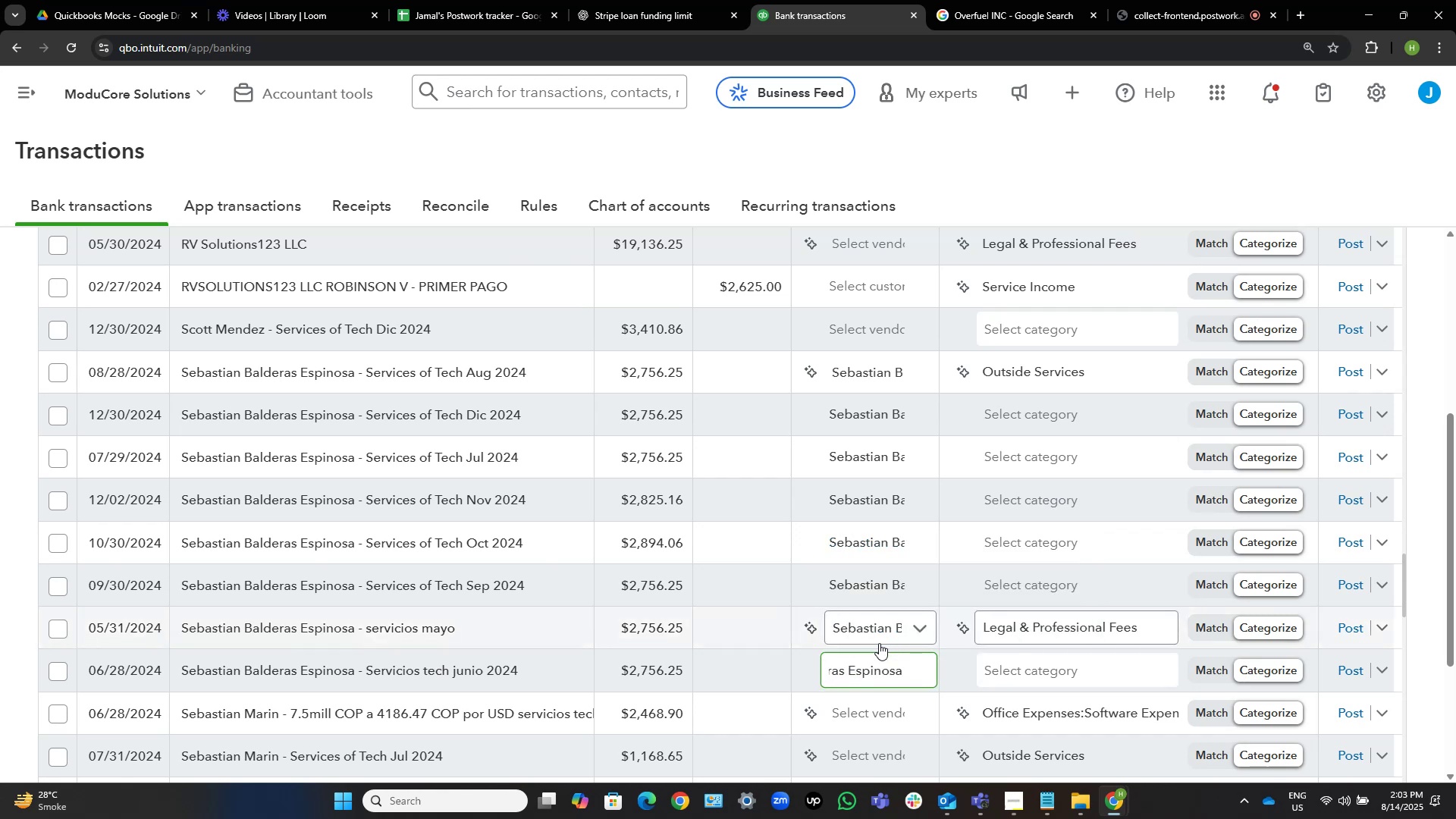 
type(contrc)
 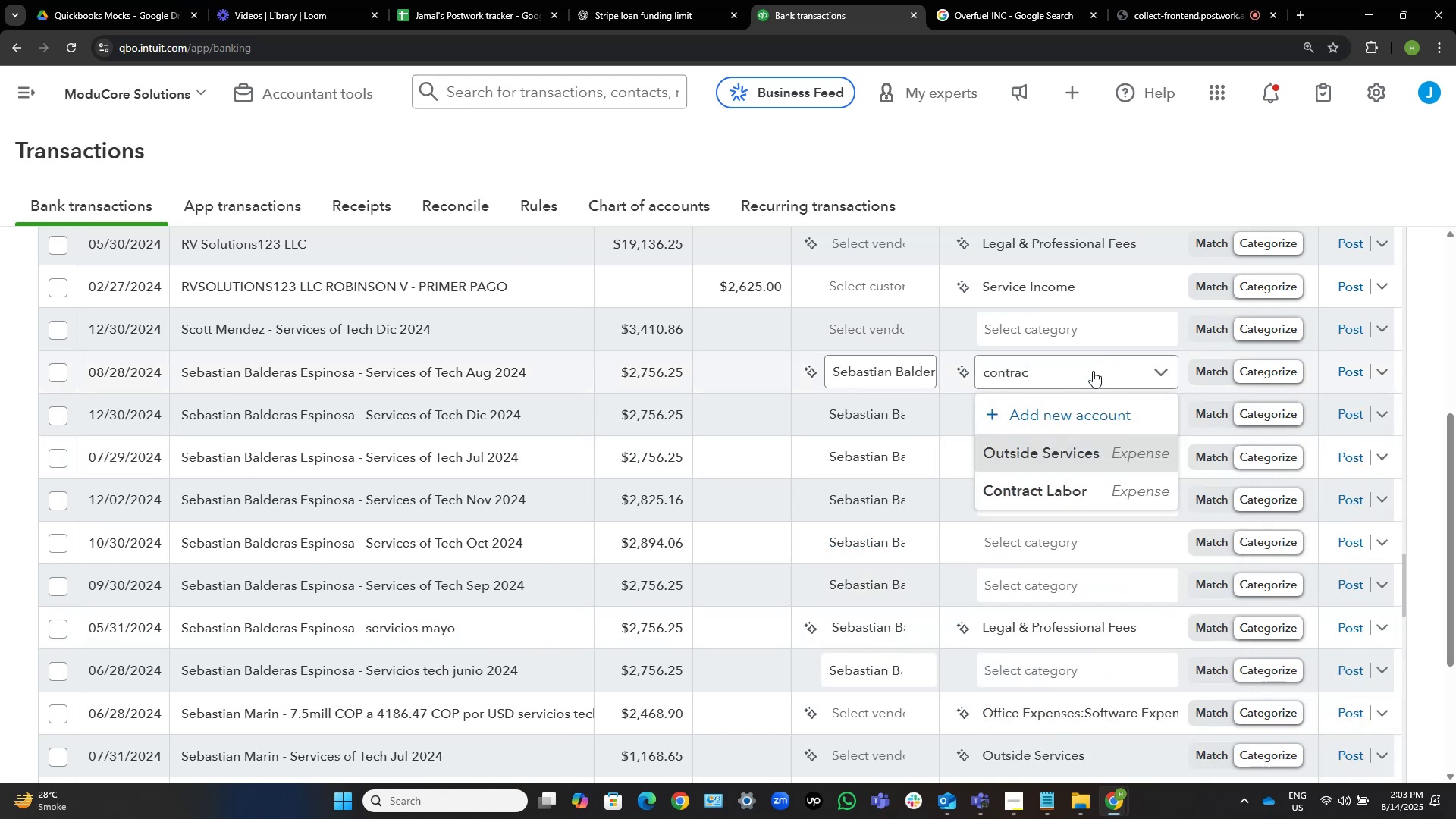 
hold_key(key=A, duration=0.36)
 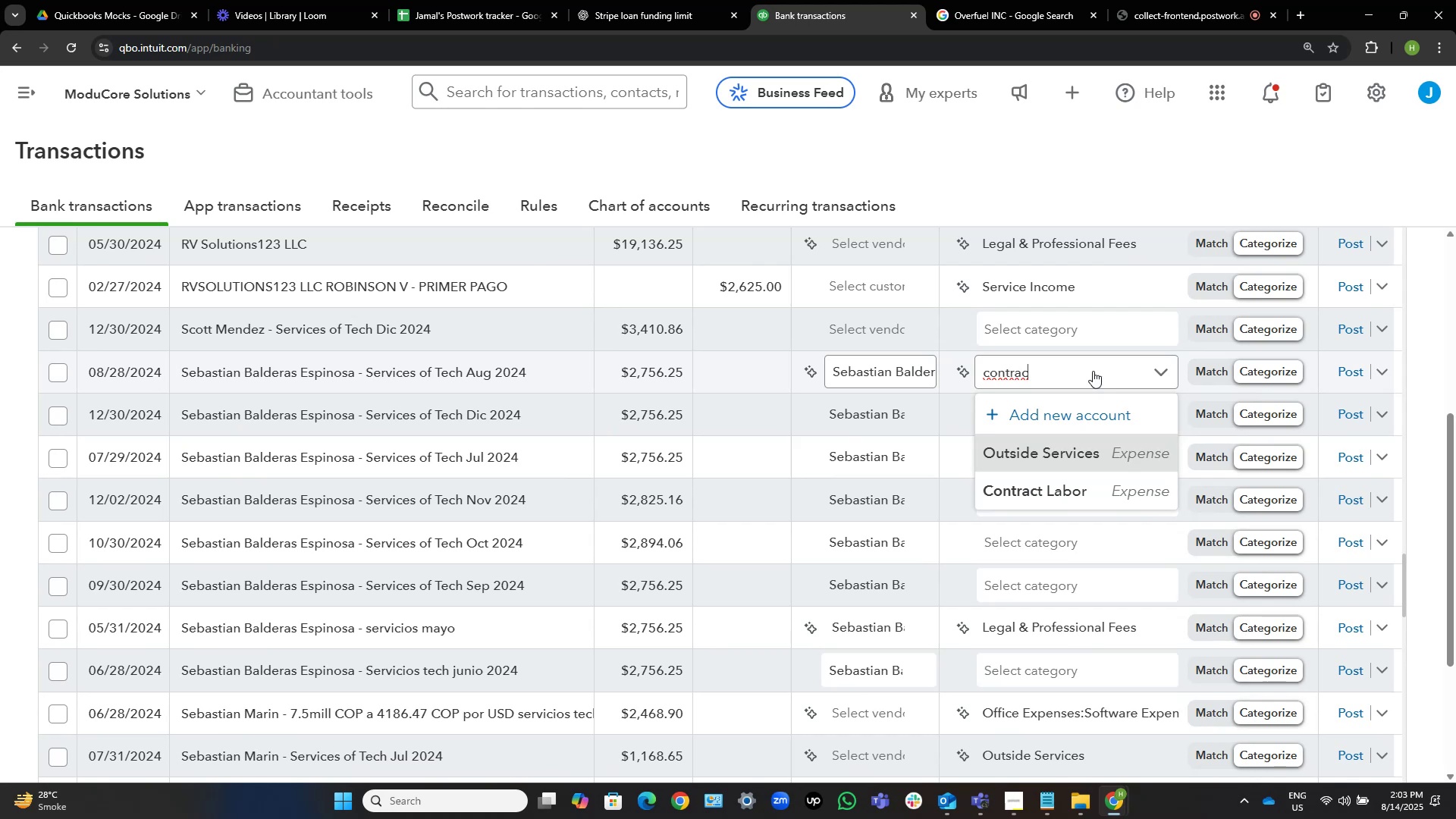 
key(Shift+ArrowLeft)
 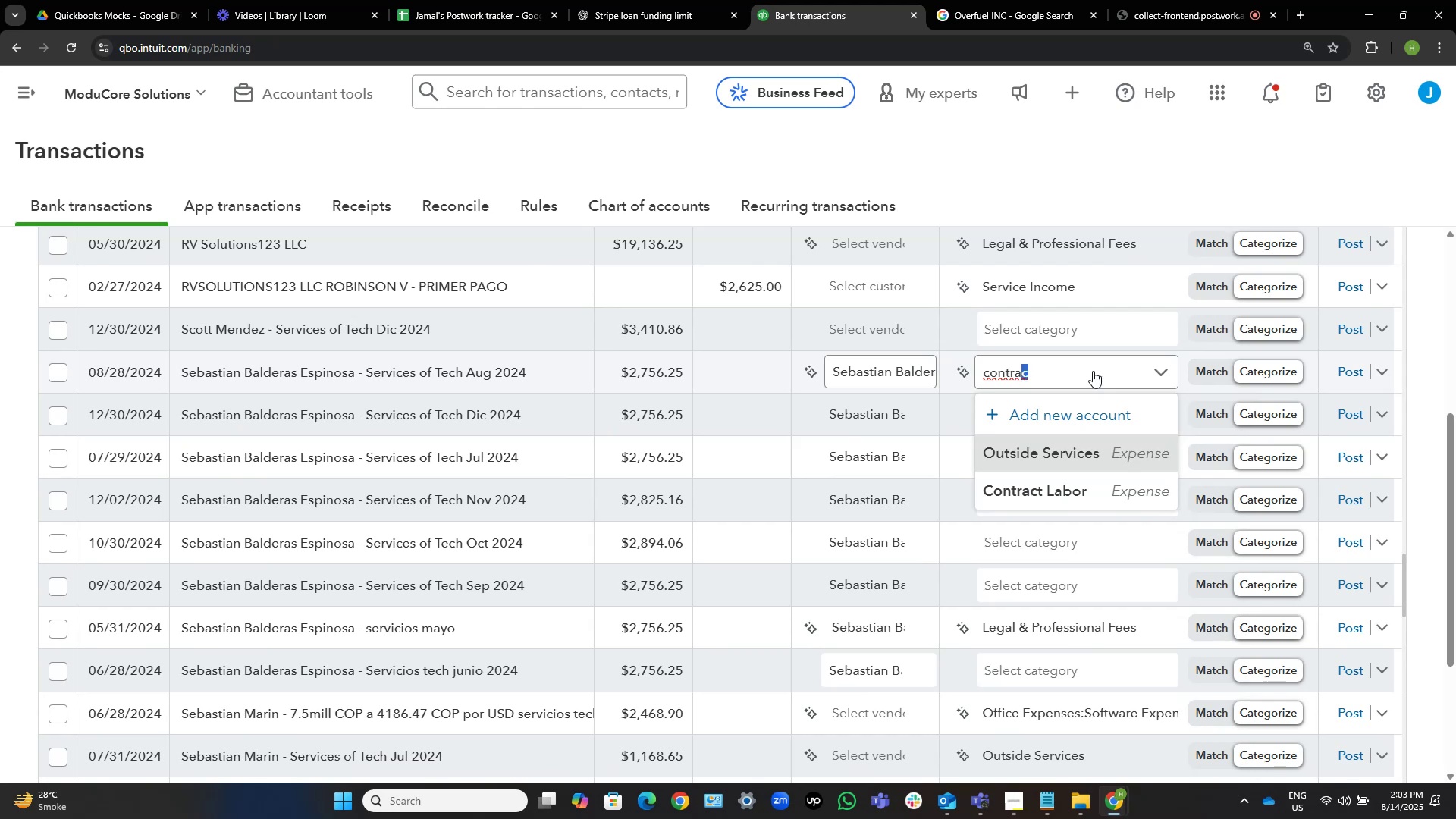 
key(Control+Shift+ArrowLeft)
 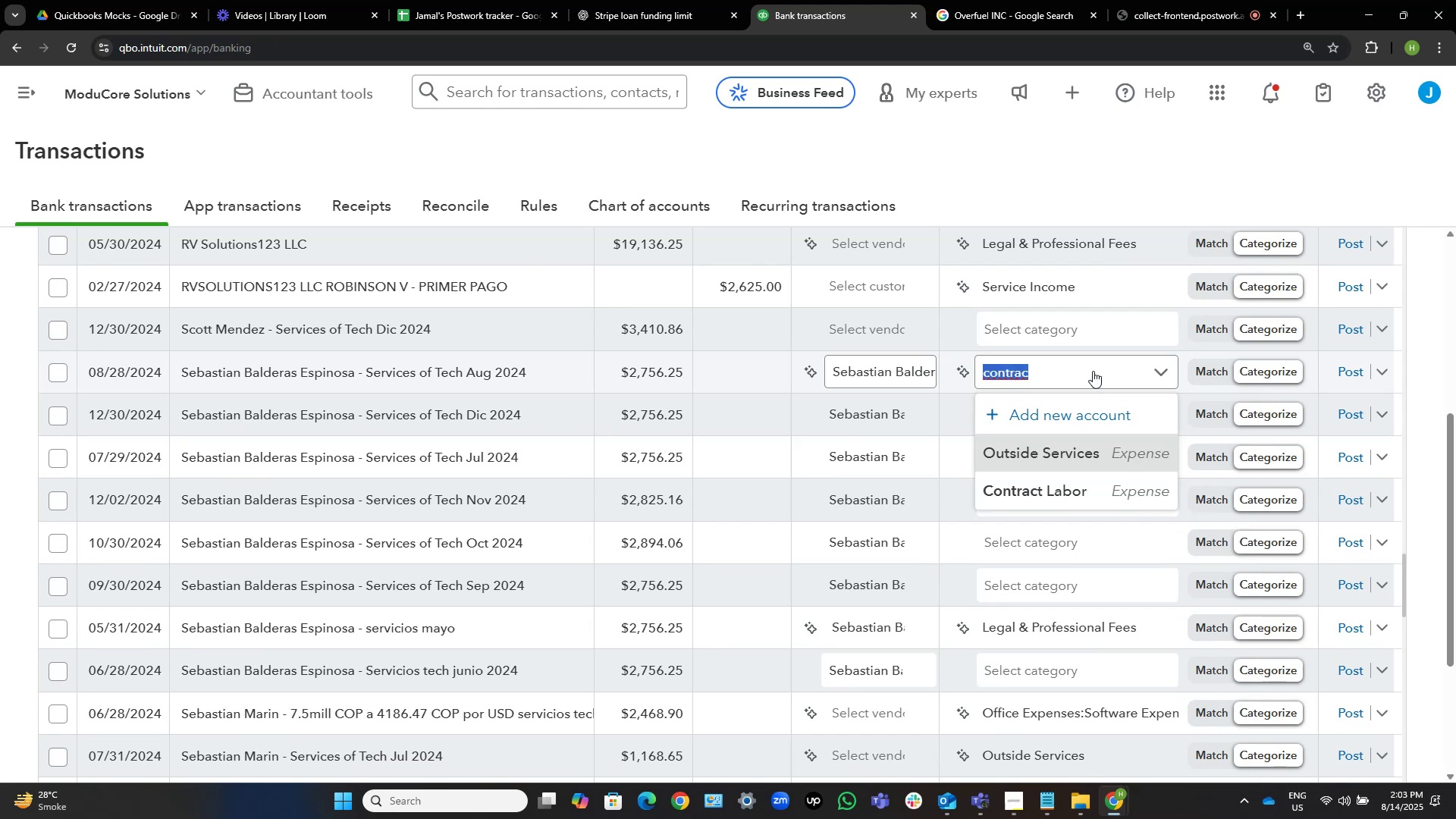 
key(Control+C)
 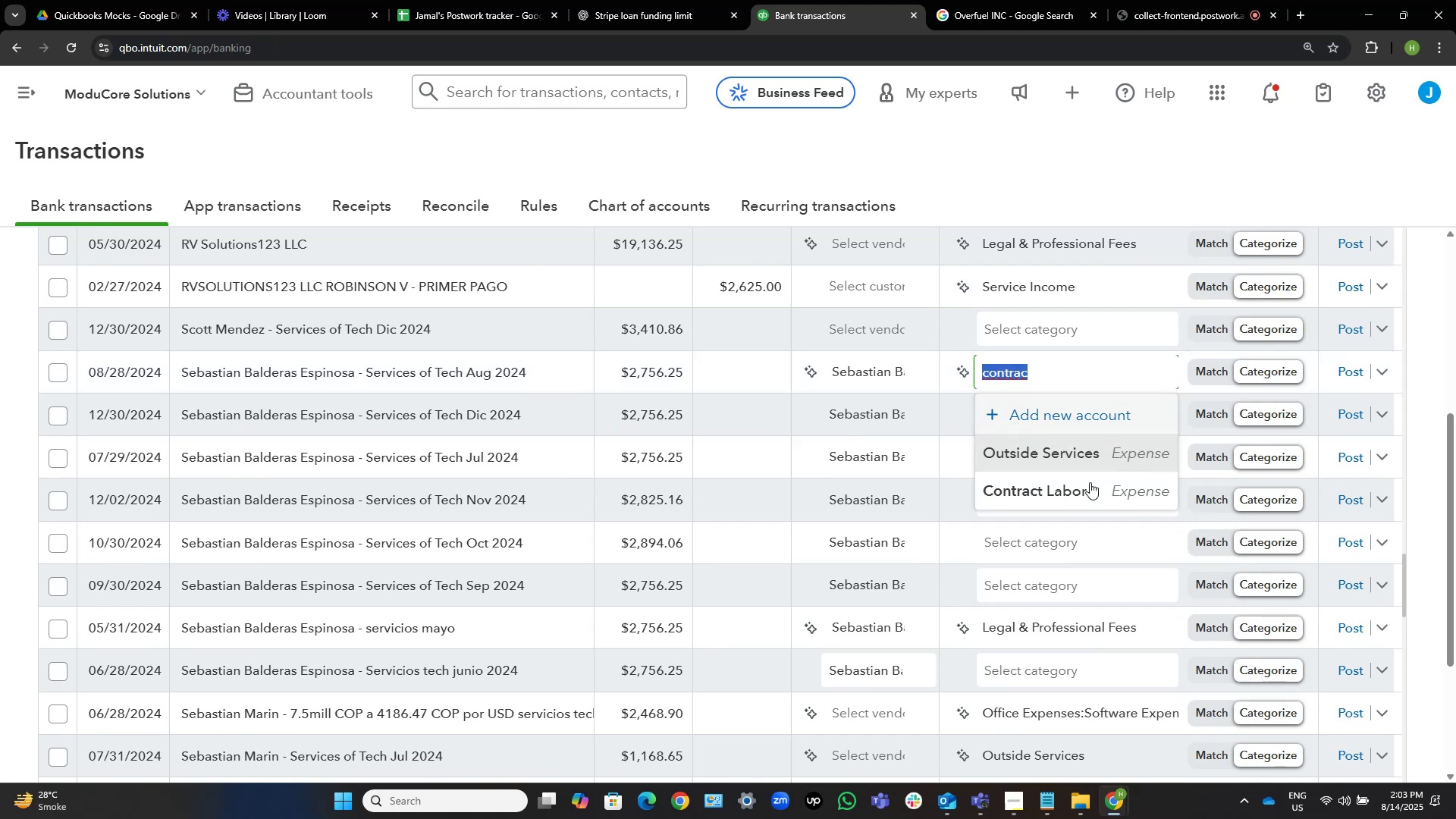 
left_click([1087, 489])
 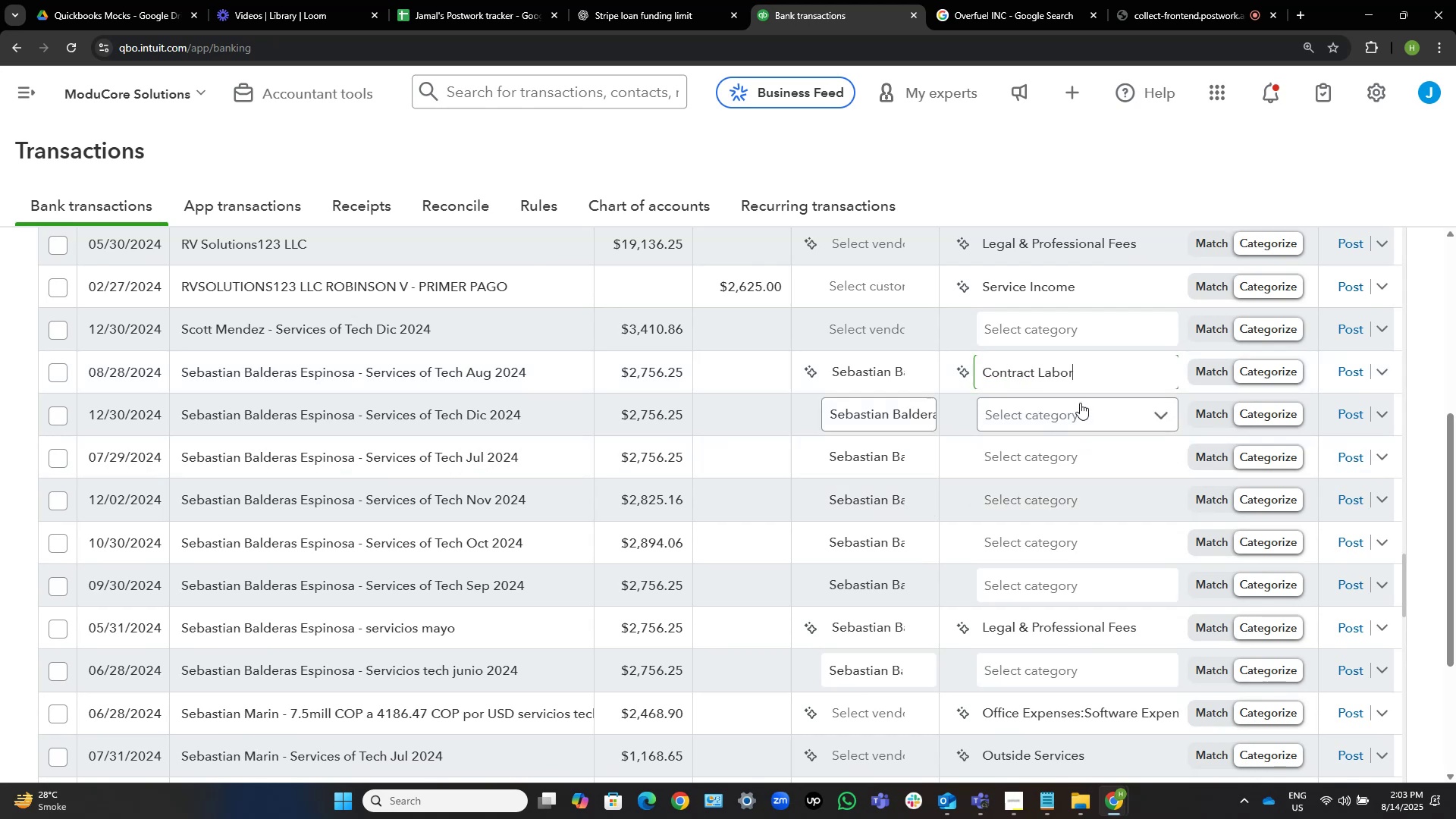 
left_click([1081, 401])
 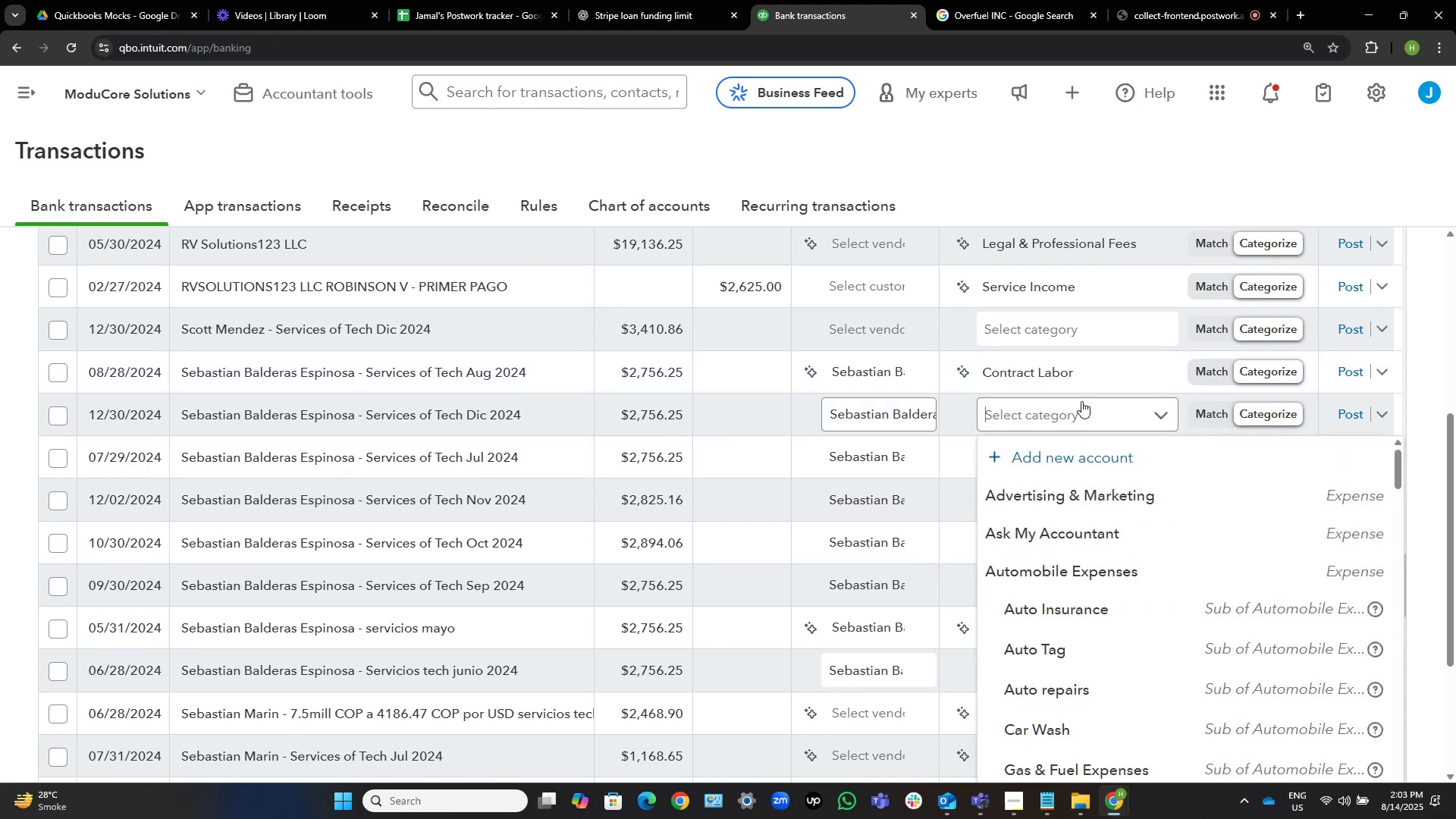 
key(Control+V)
 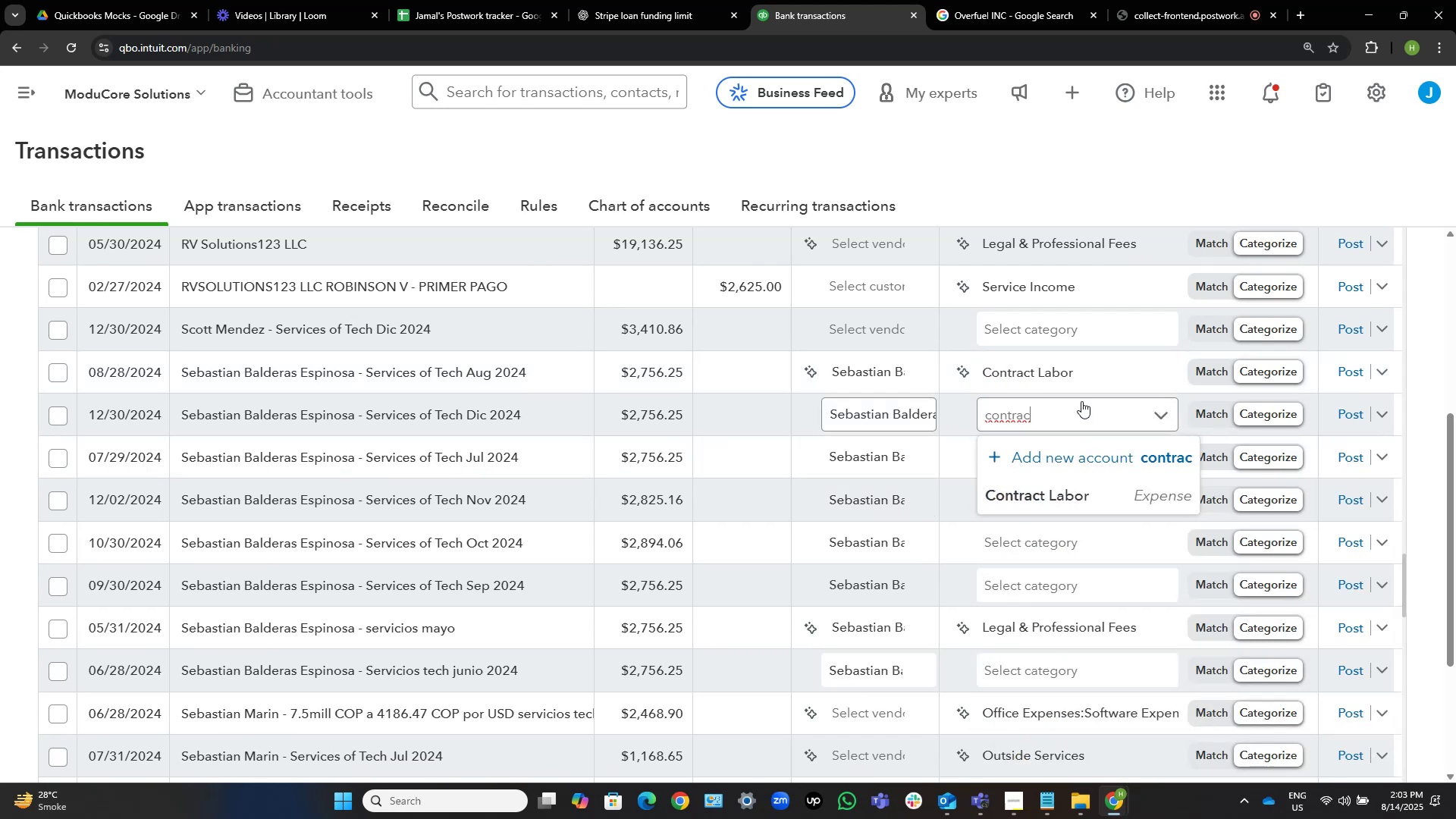 
left_click([1103, 496])
 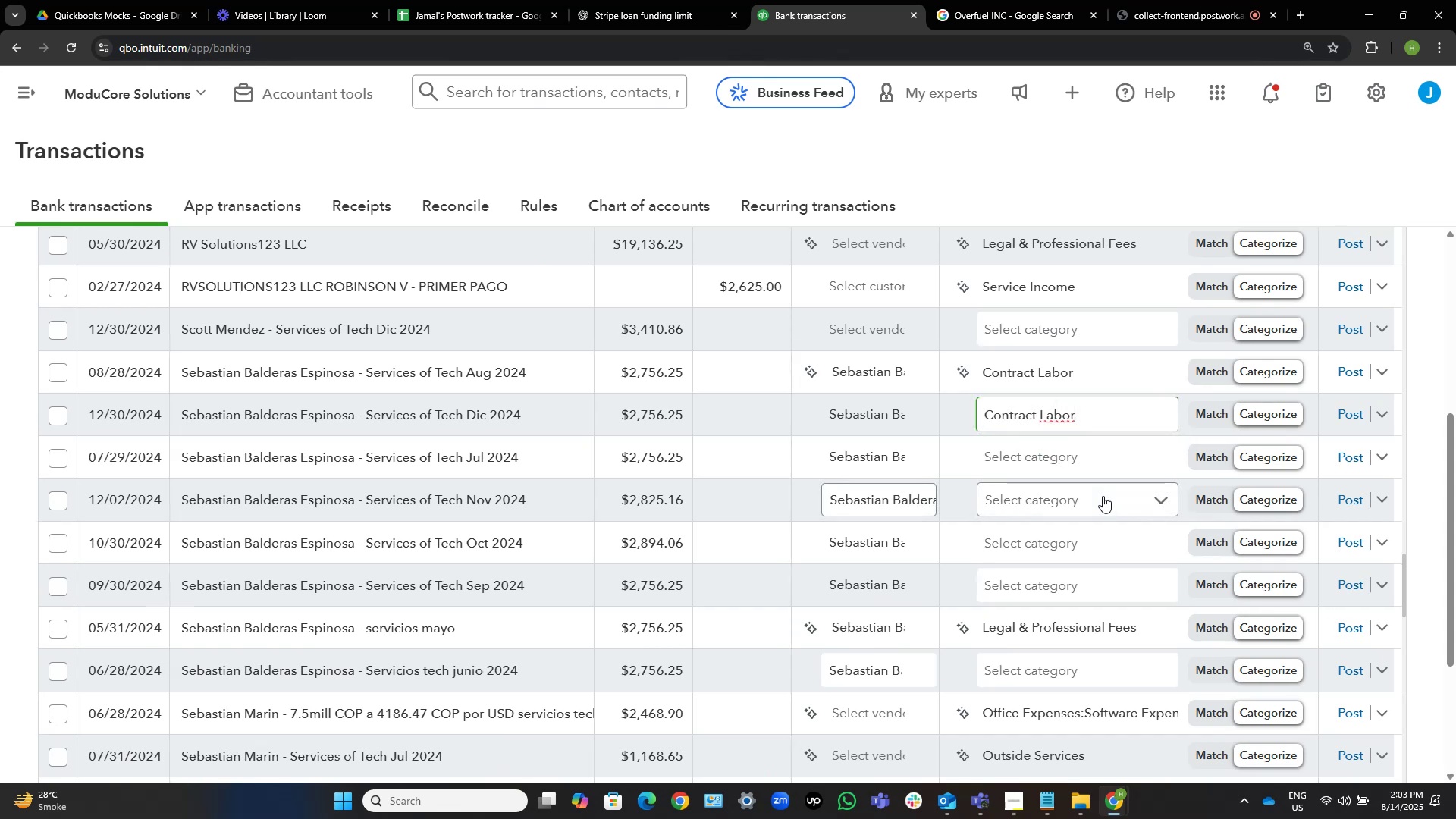 
left_click([1098, 448])
 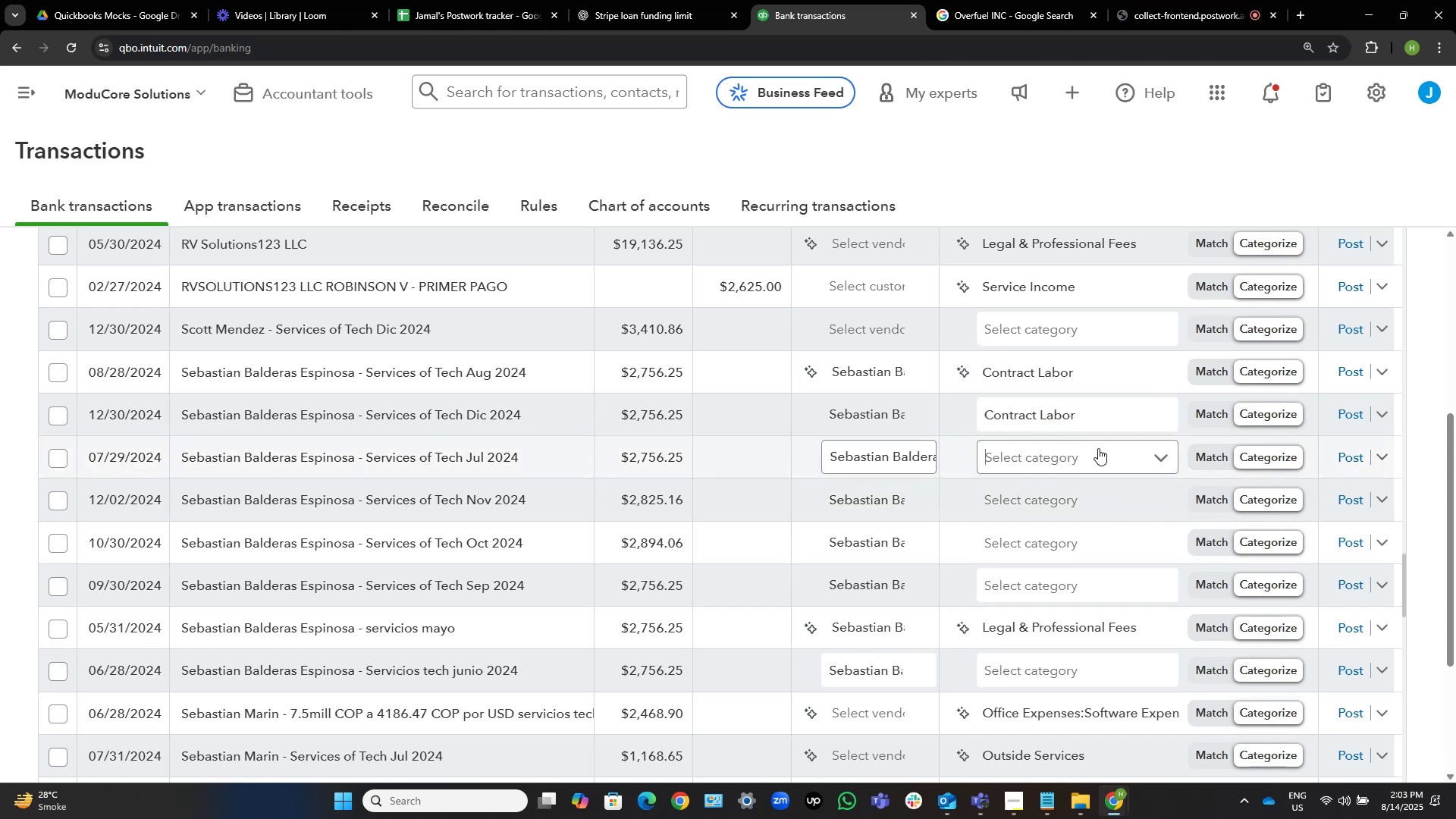 
key(Control+V)
 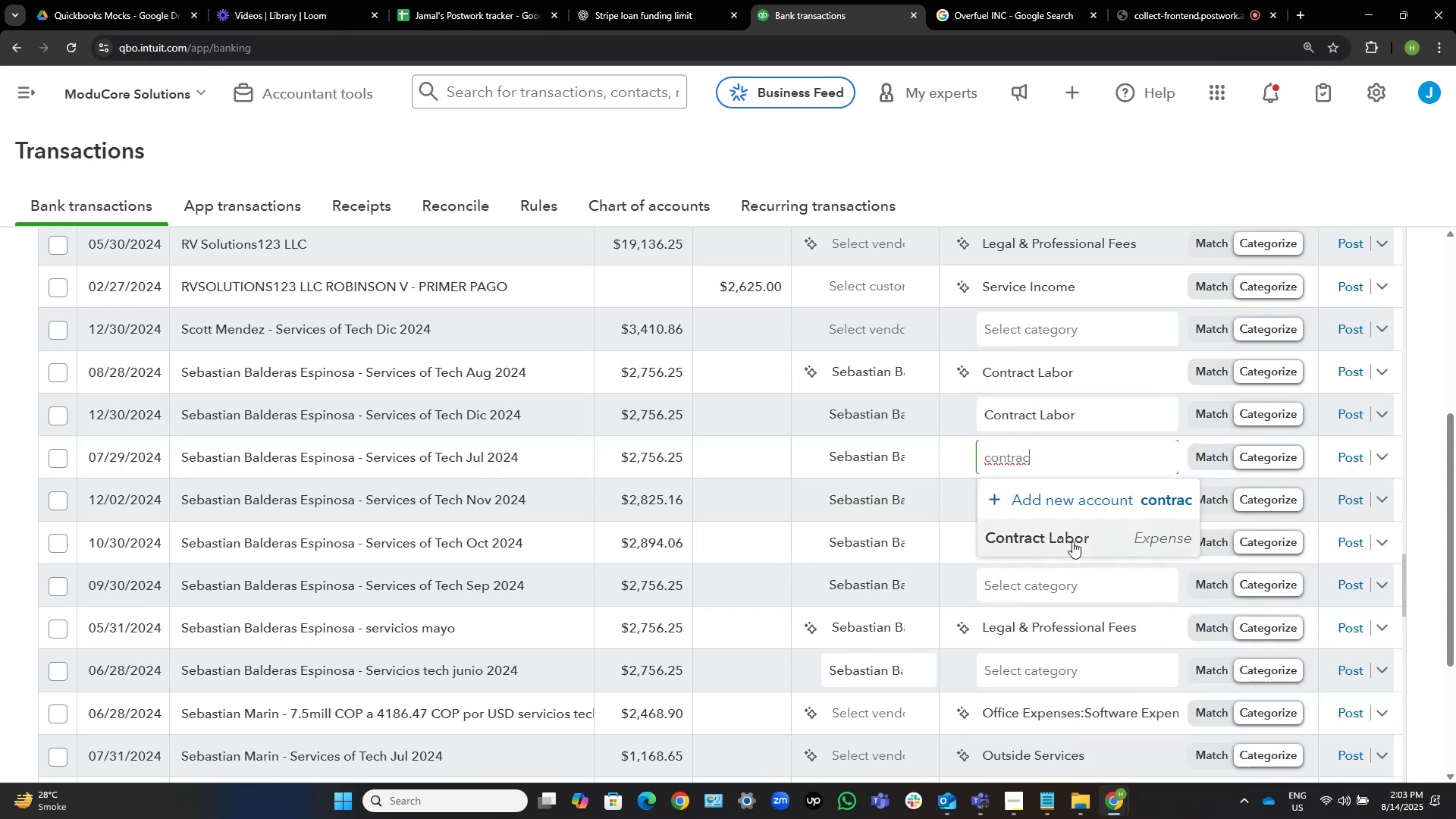 
left_click([1072, 539])
 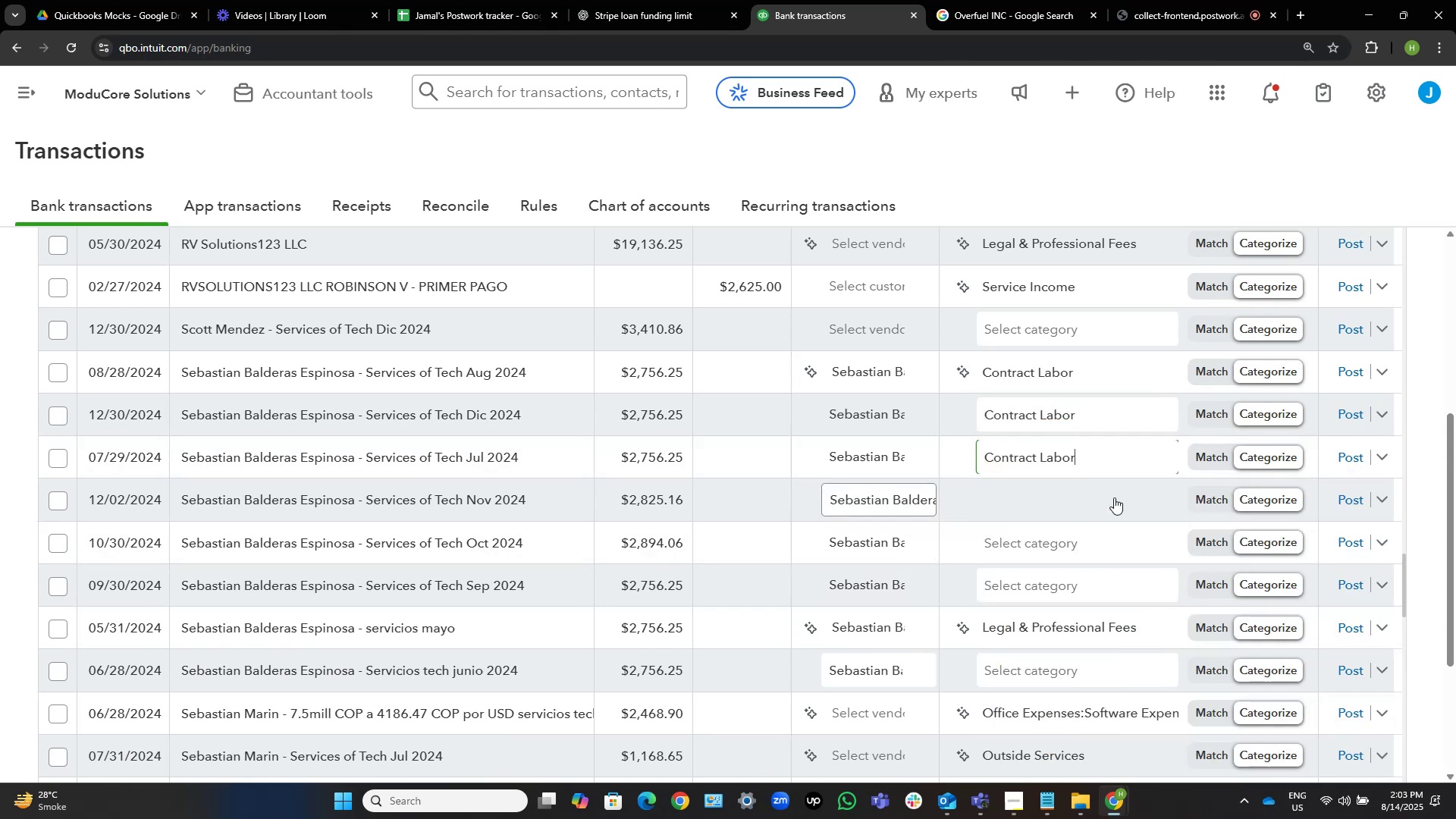 
left_click([1115, 494])
 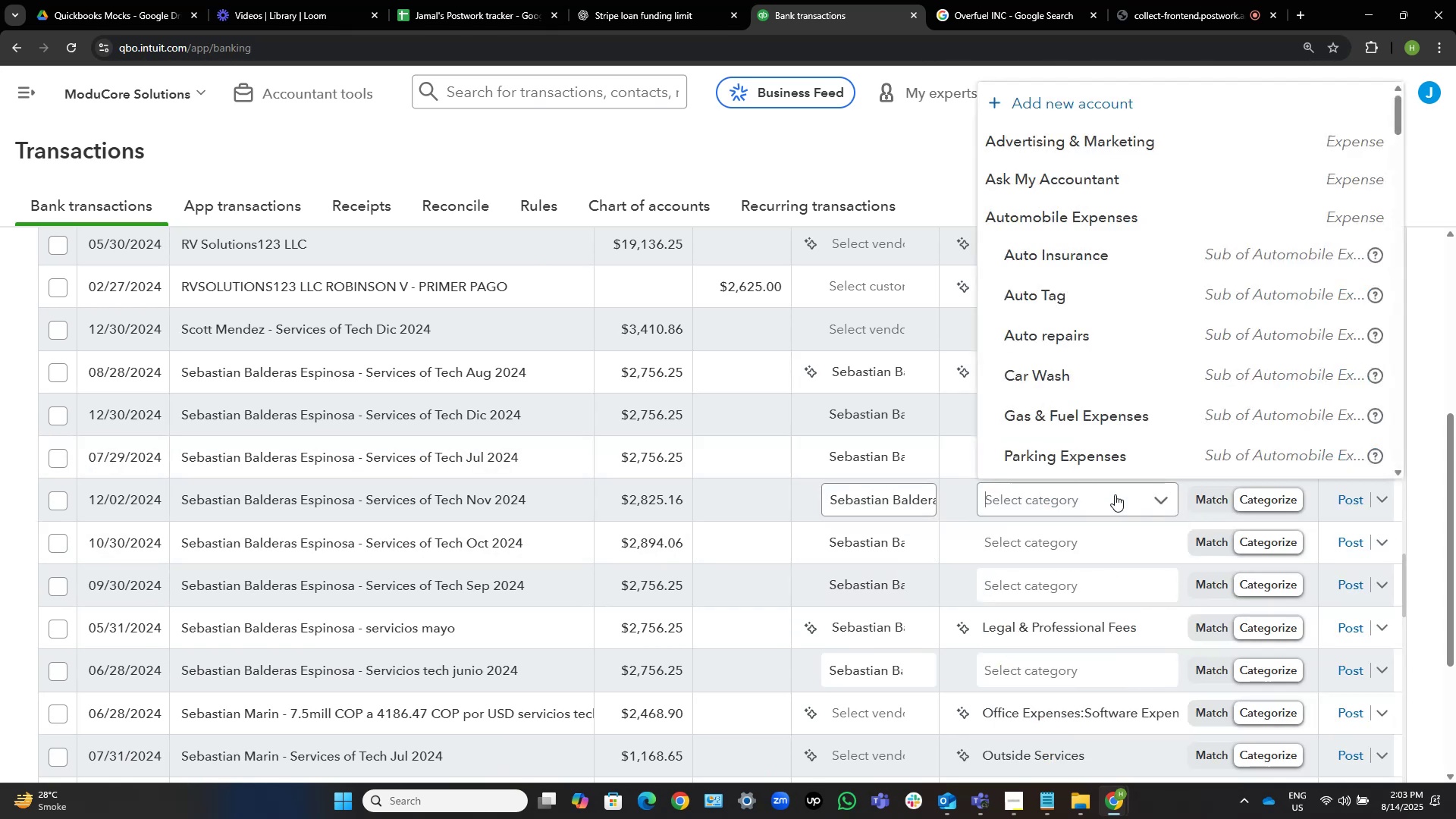 
key(Control+V)
 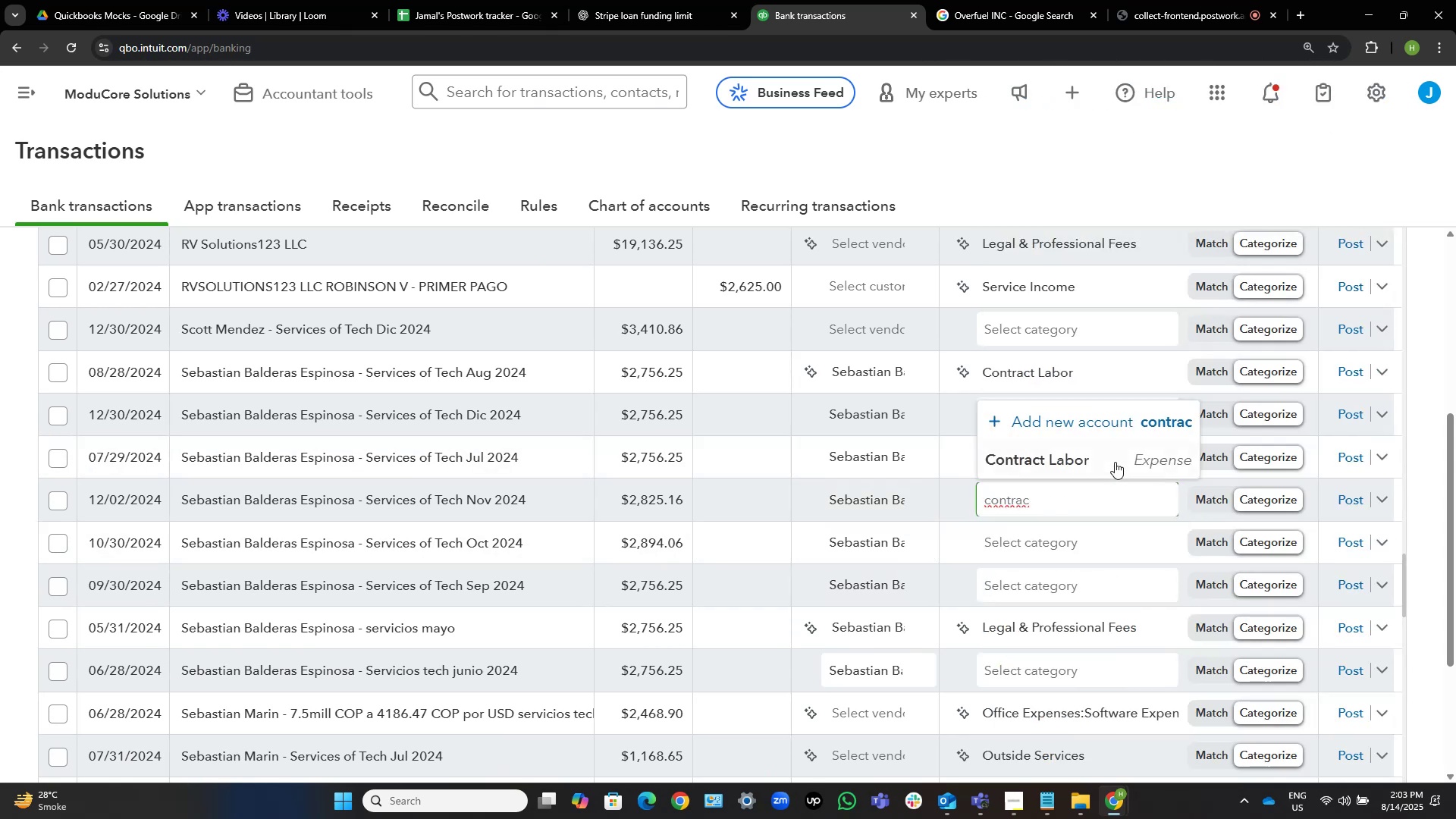 
left_click([1114, 462])
 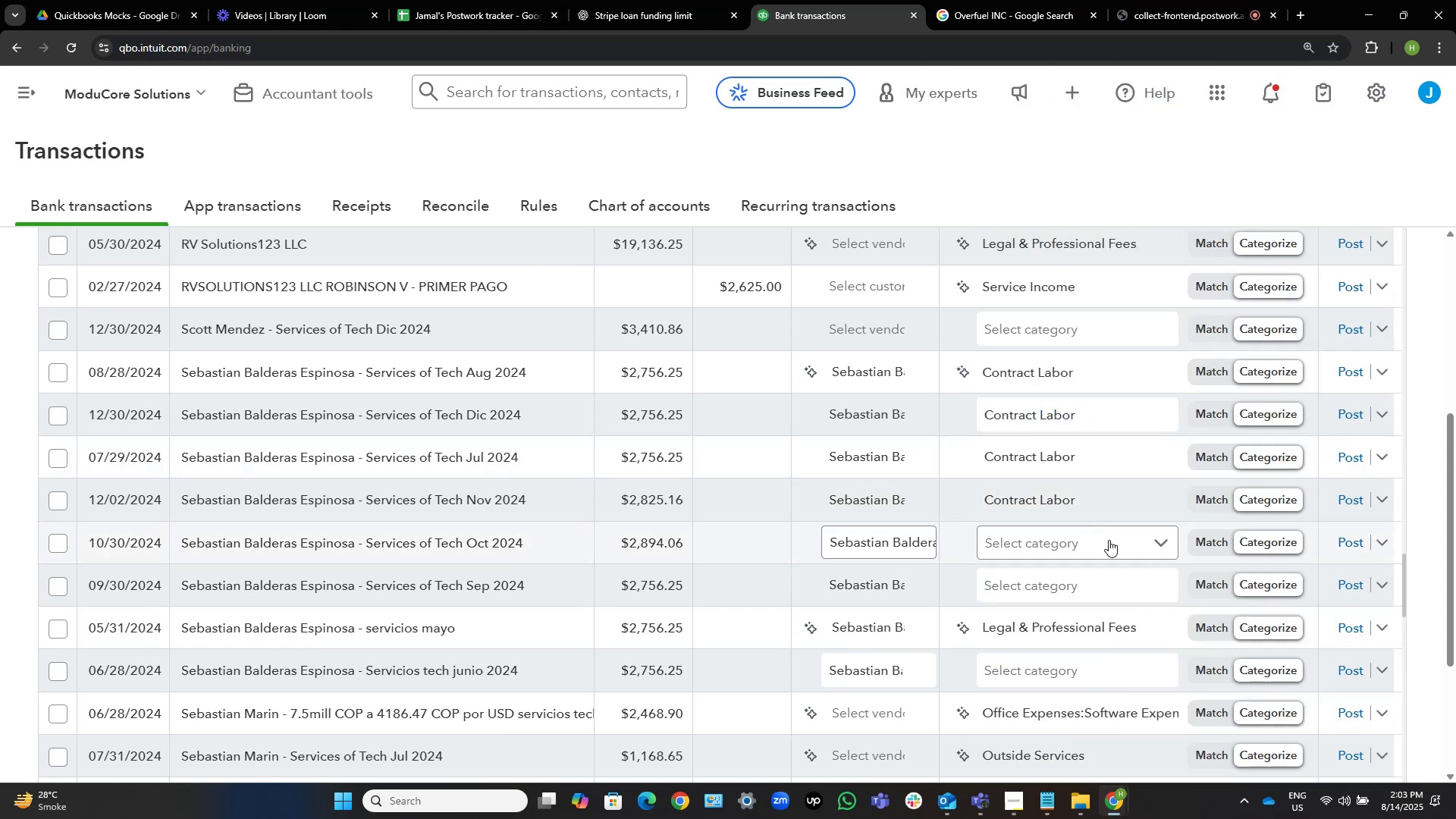 
left_click([1109, 541])
 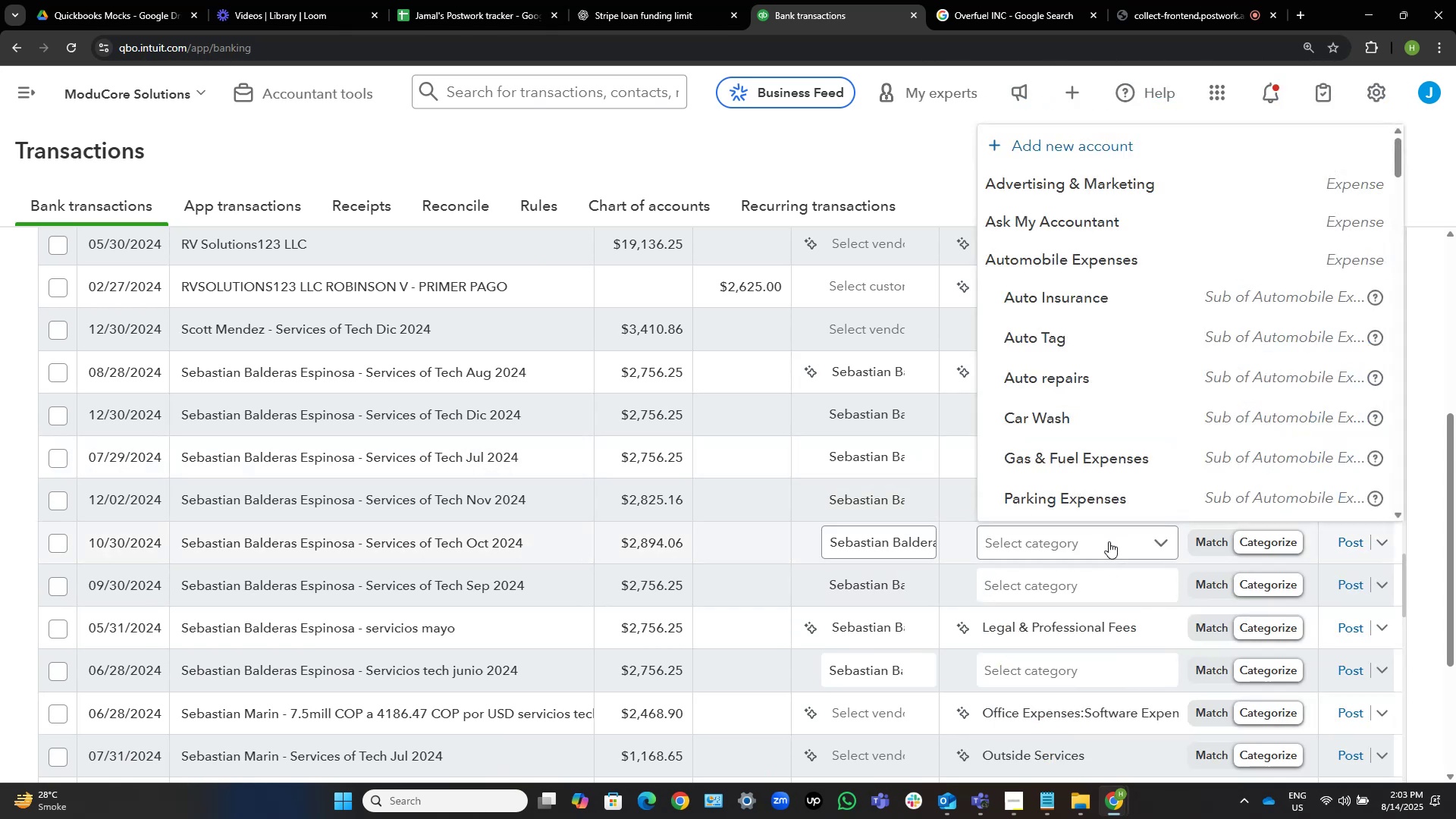 
key(Control+V)
 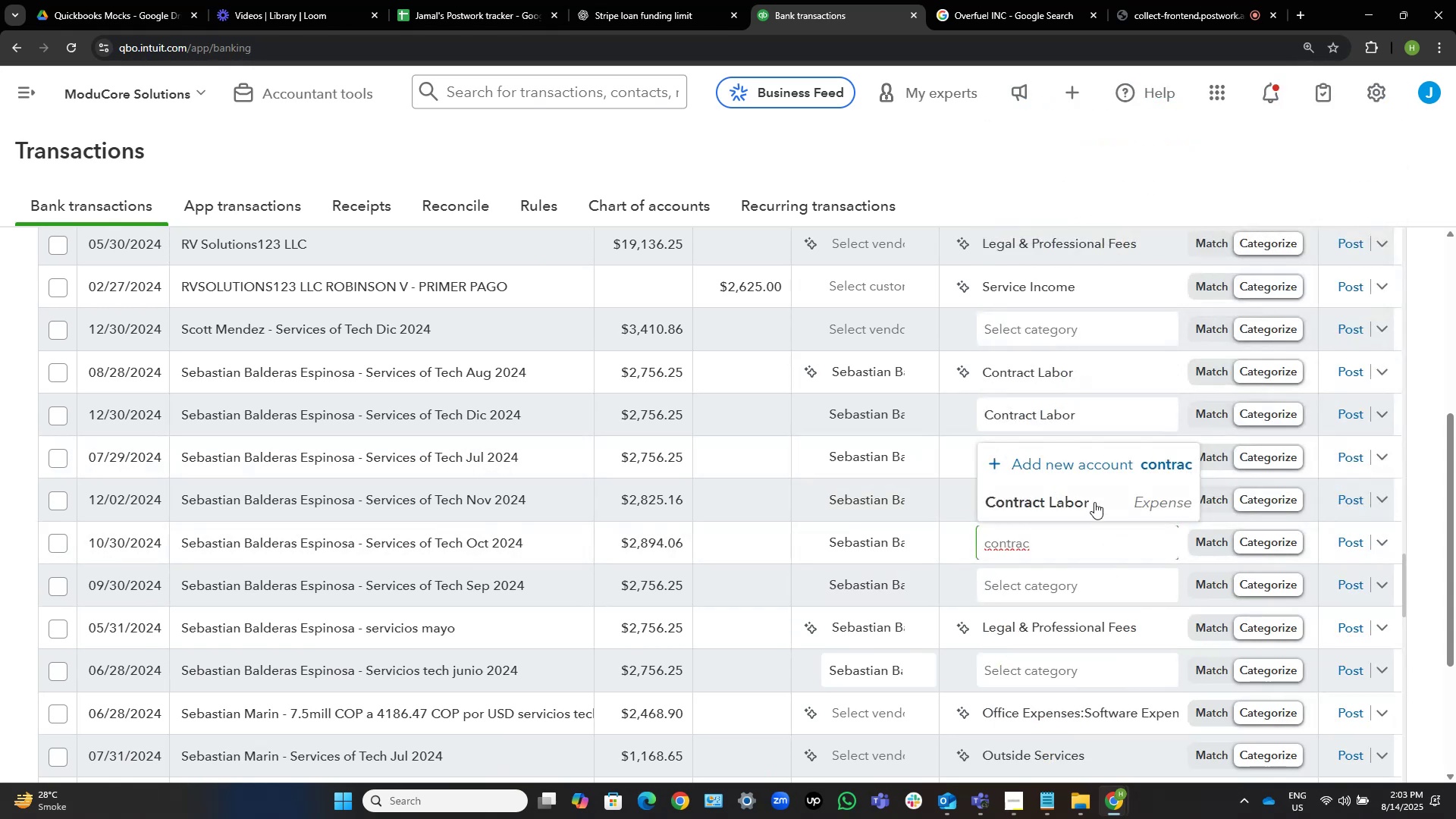 
left_click([1085, 494])
 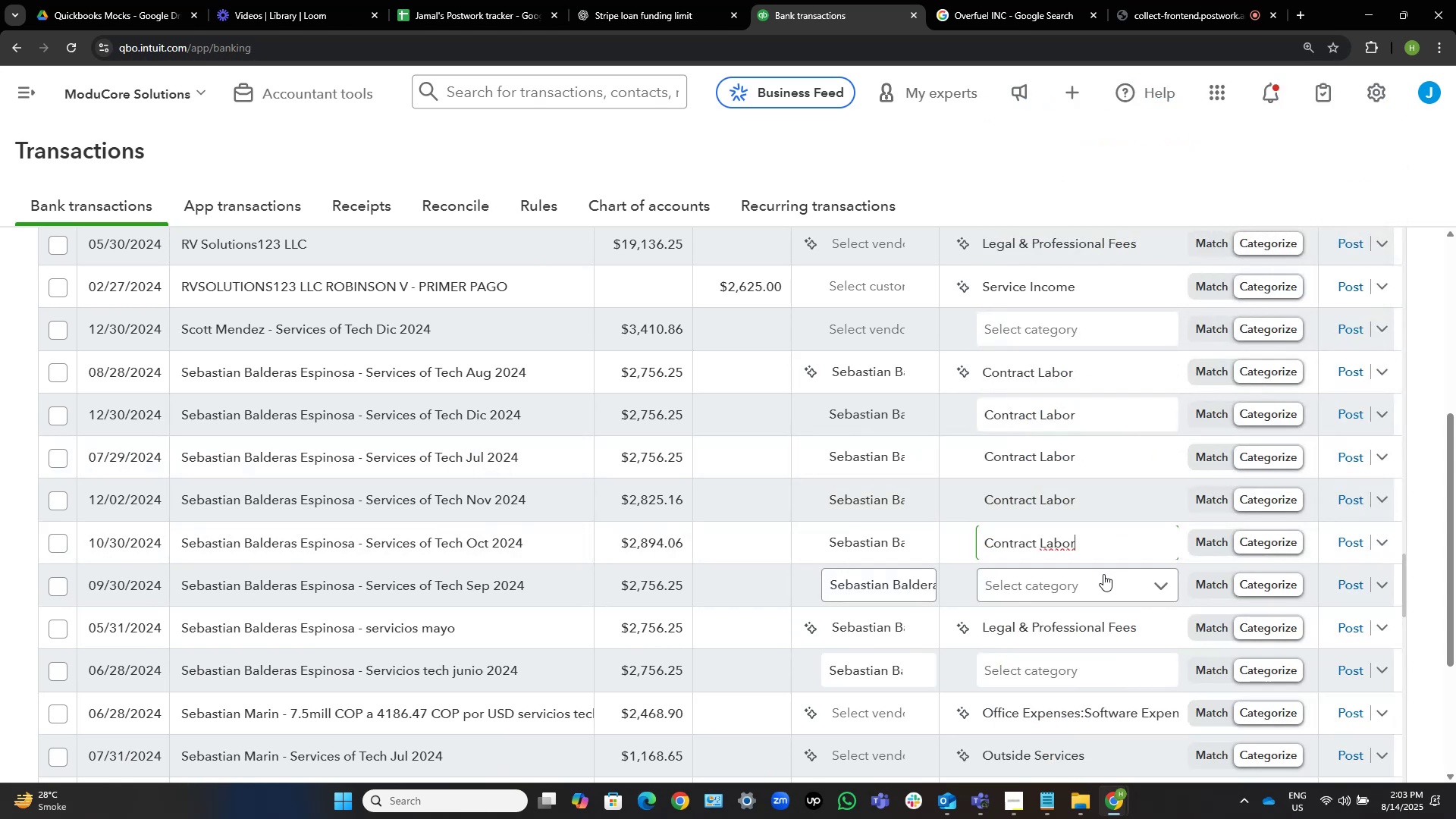 
key(Control+ControlLeft)
 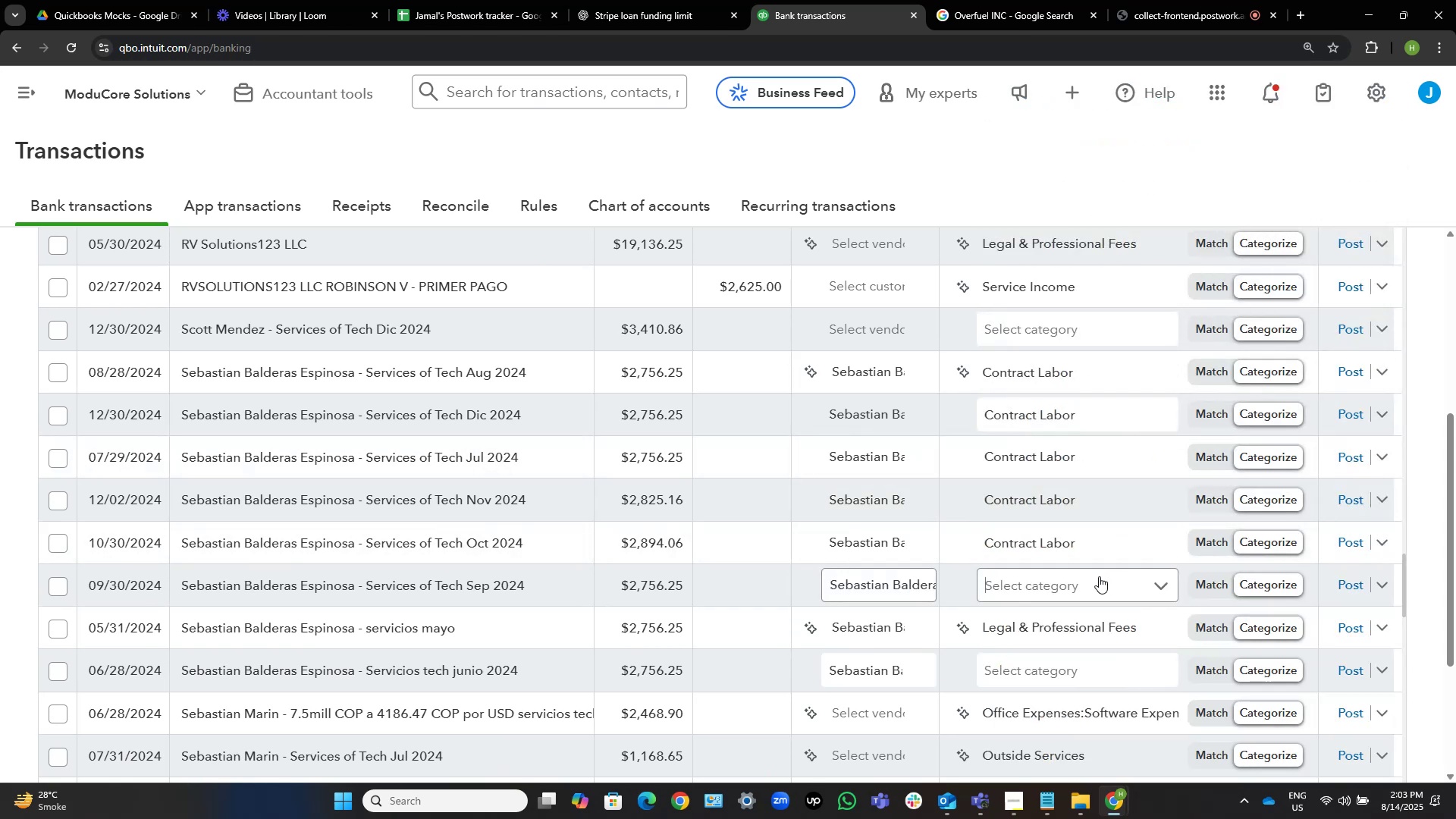 
key(Control+V)
 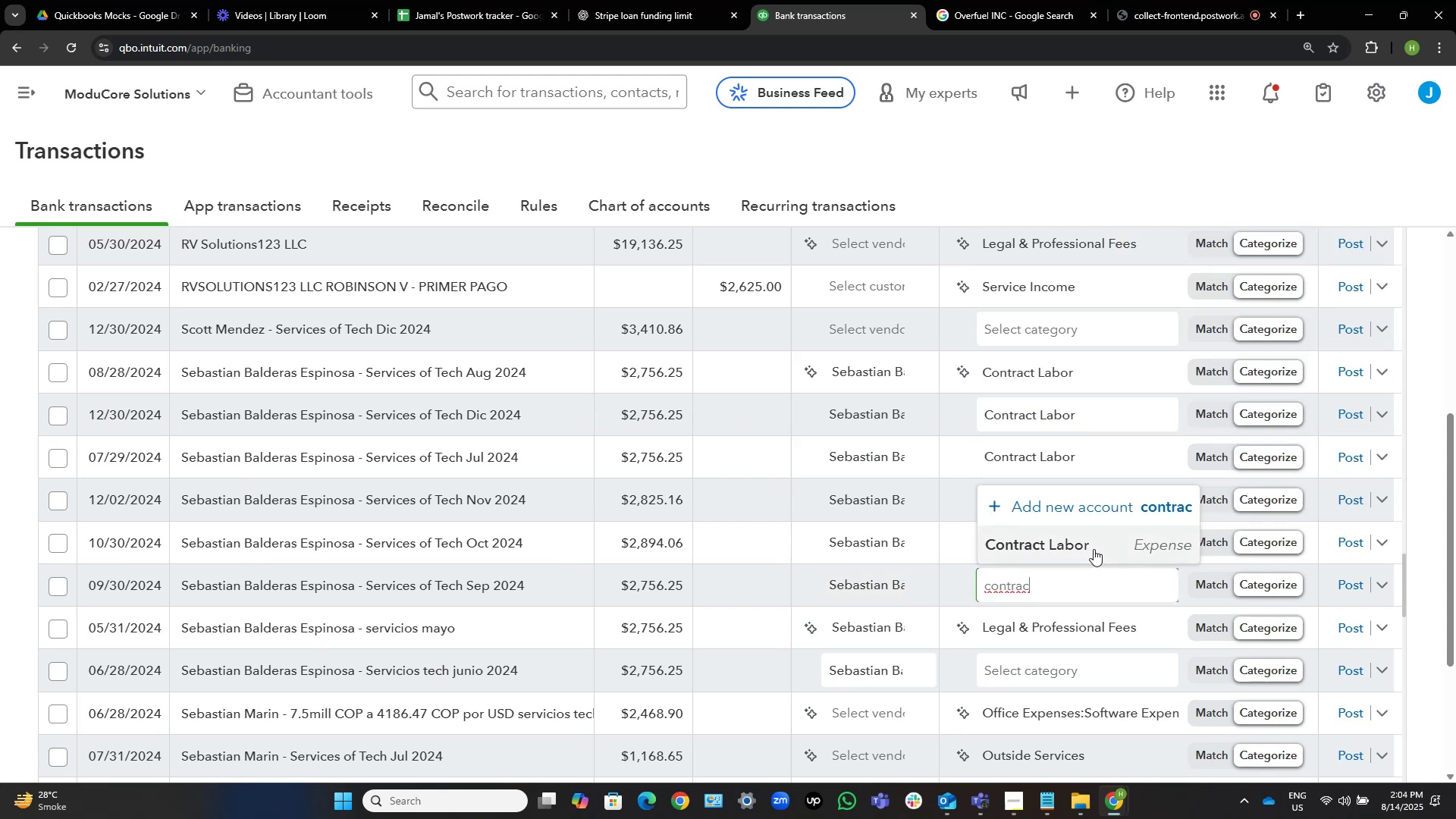 
left_click([1094, 549])
 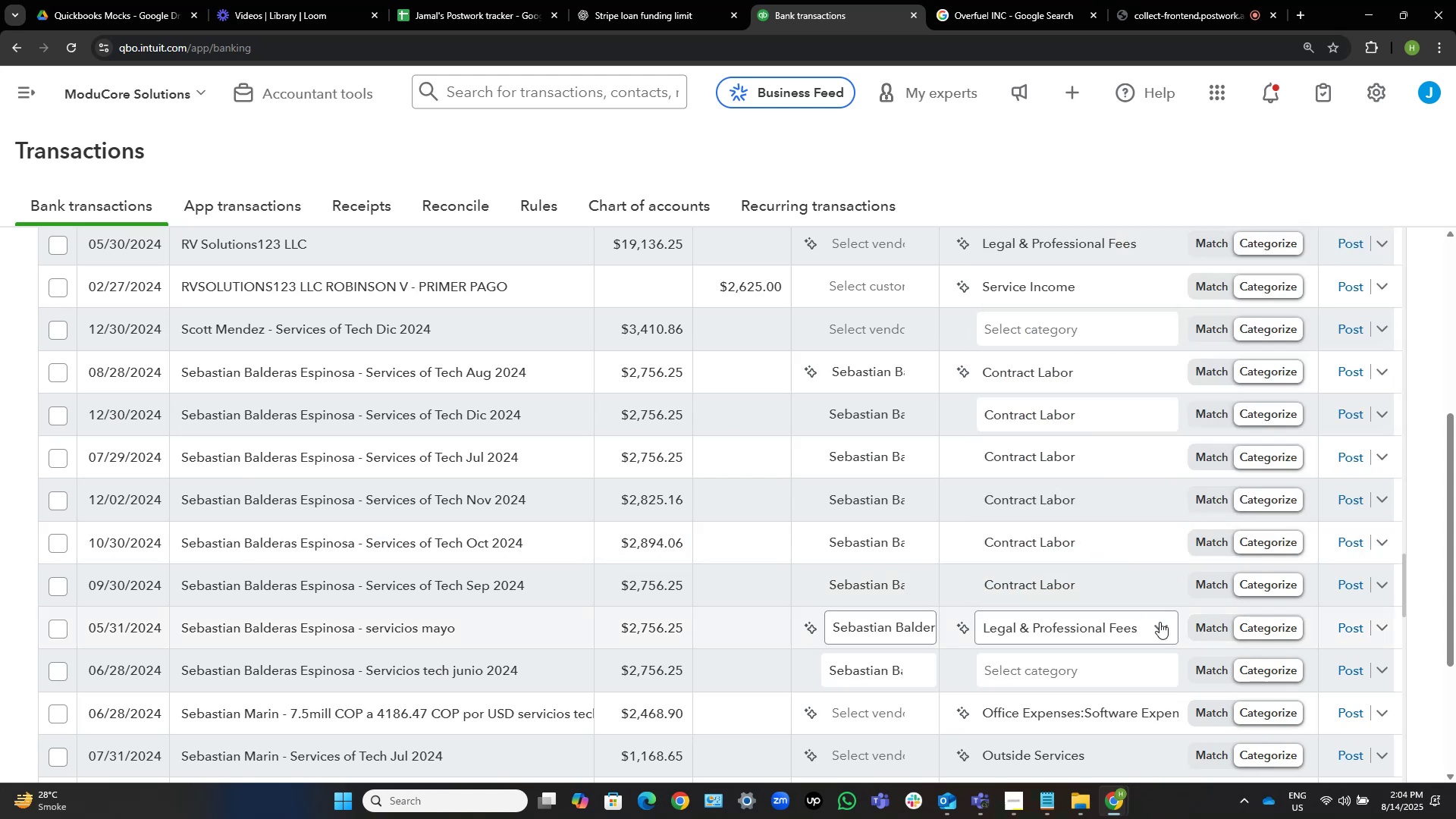 
left_click([1128, 619])
 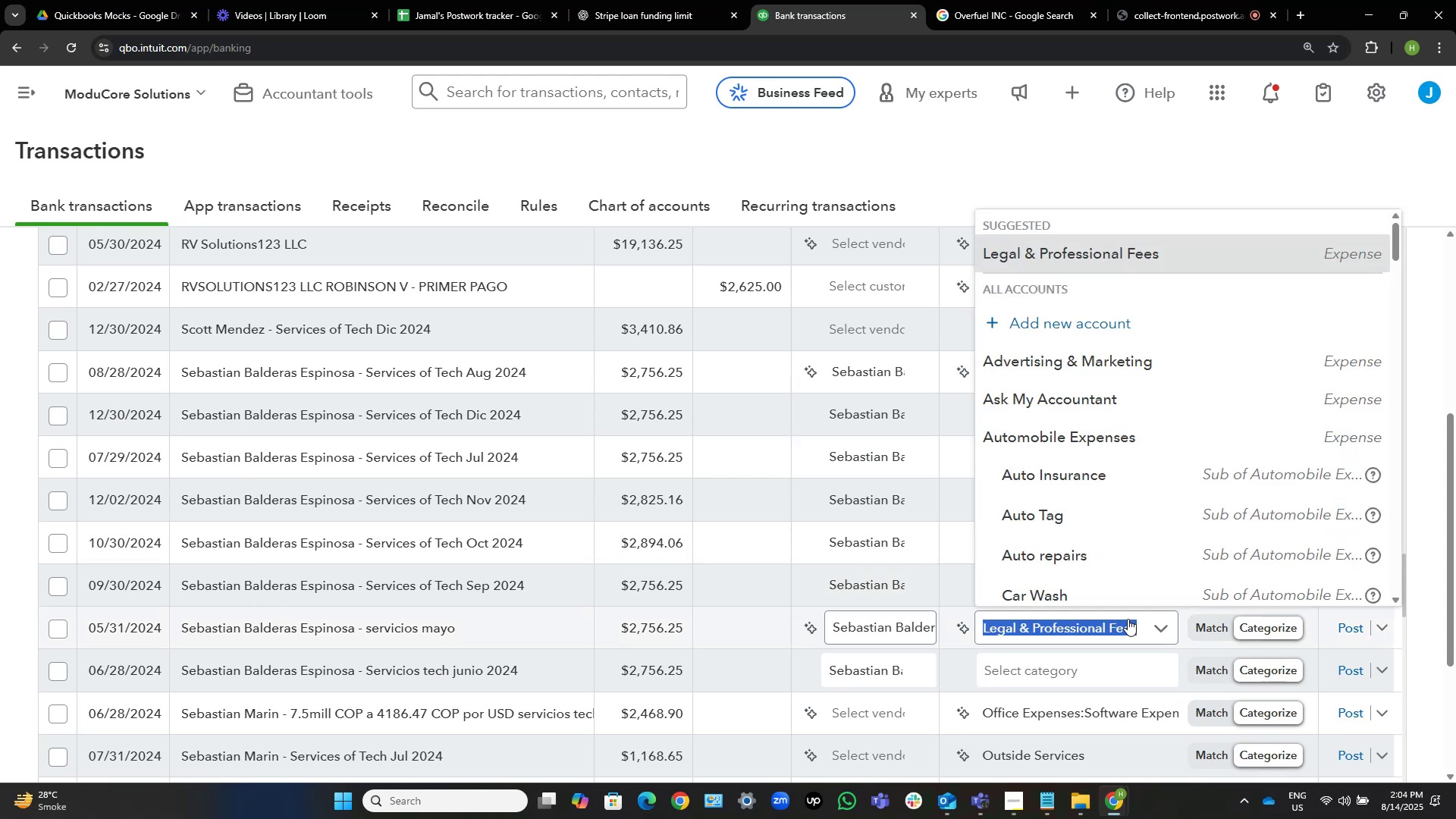 
key(Control+ControlLeft)
 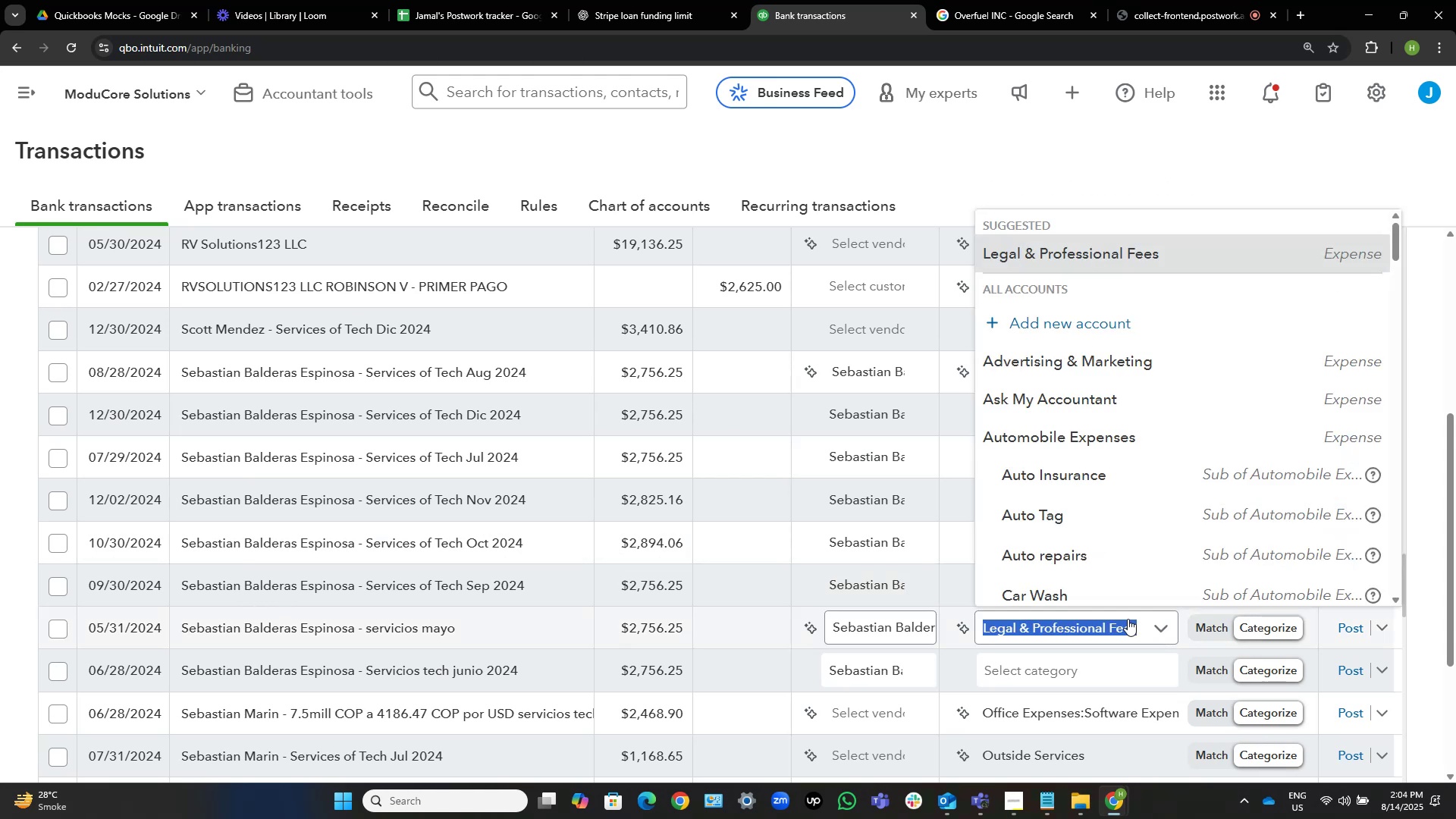 
key(Control+V)
 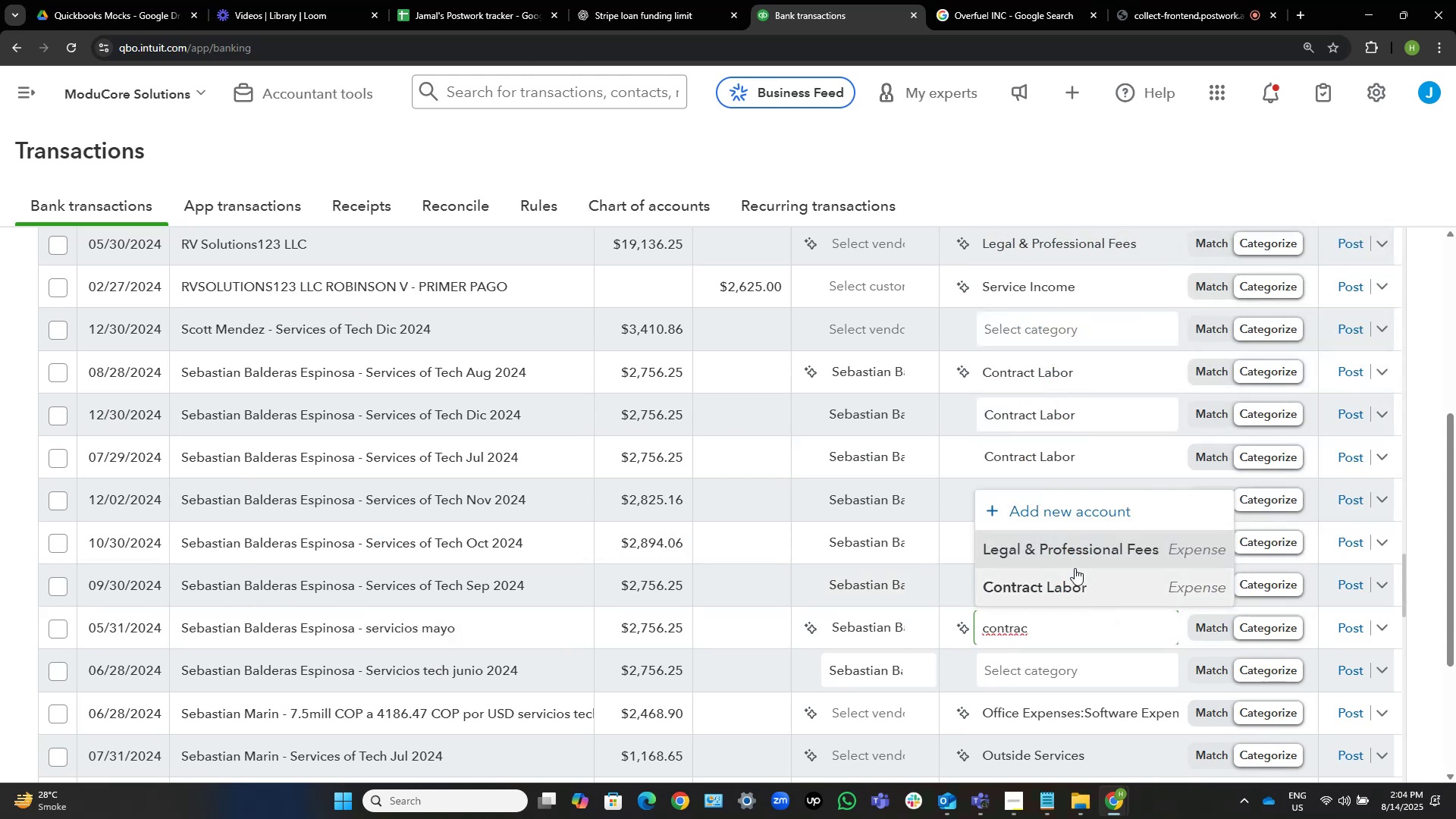 
left_click([1081, 587])
 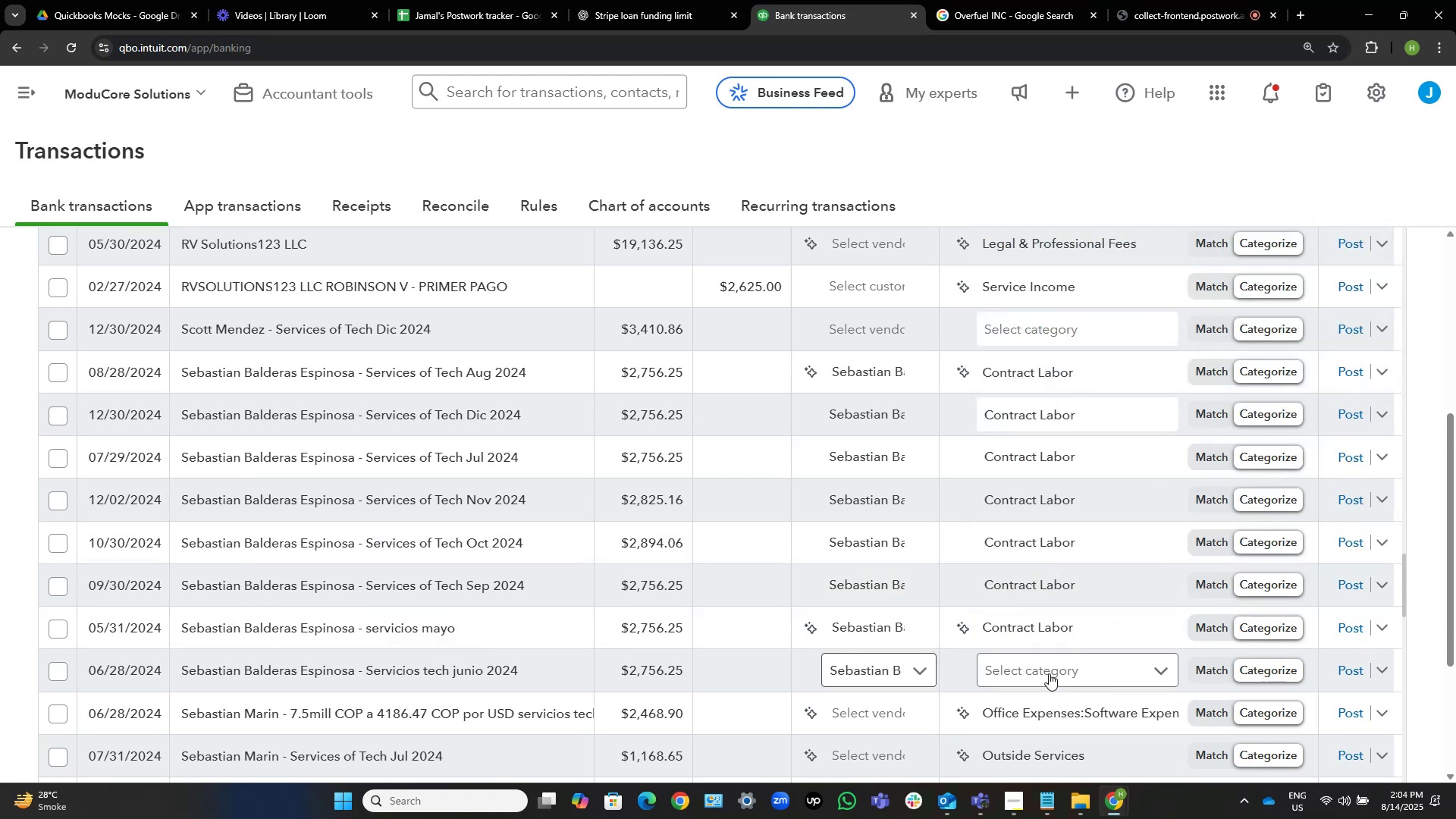 
left_click([1049, 673])
 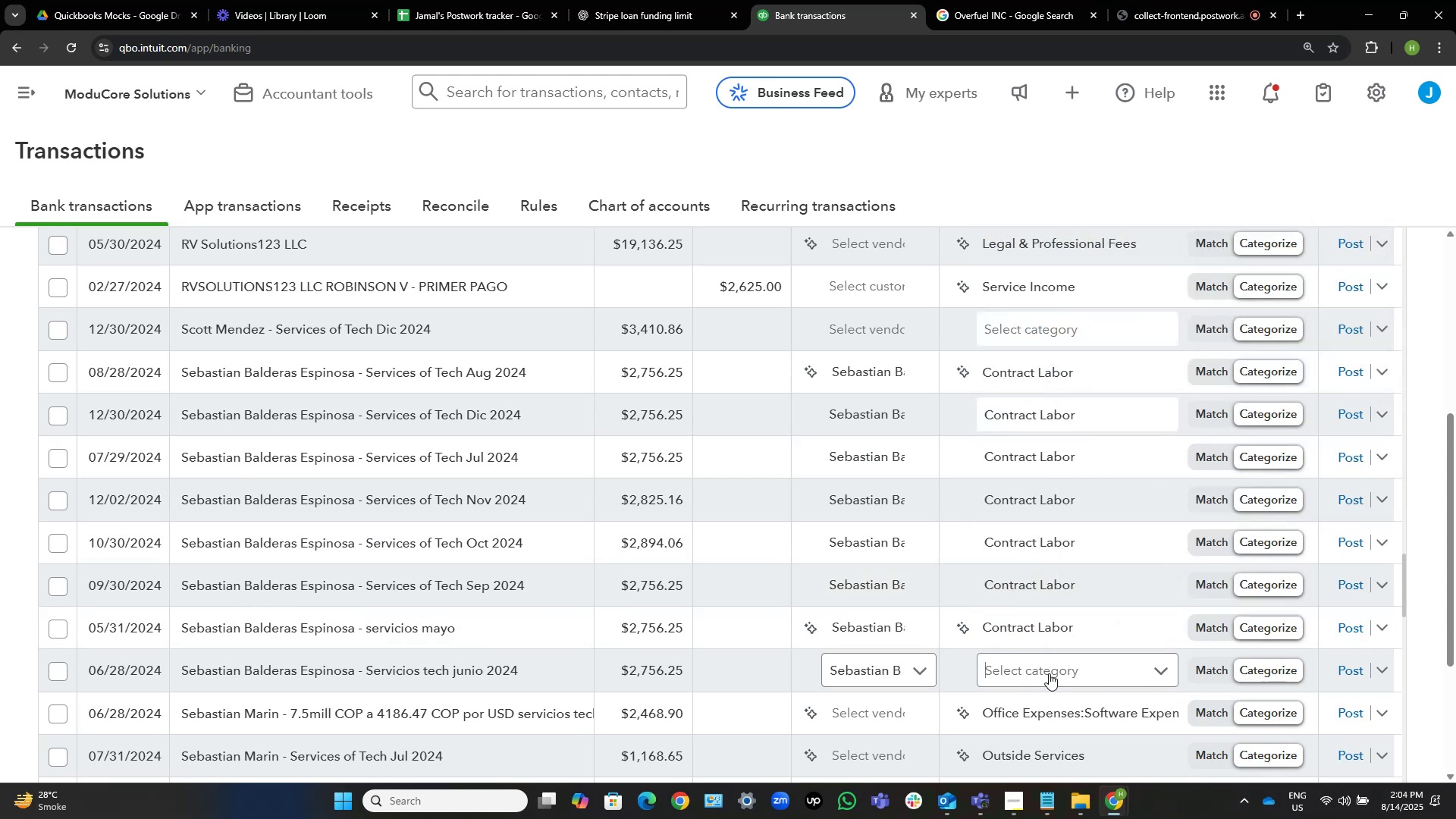 
key(Control+V)
 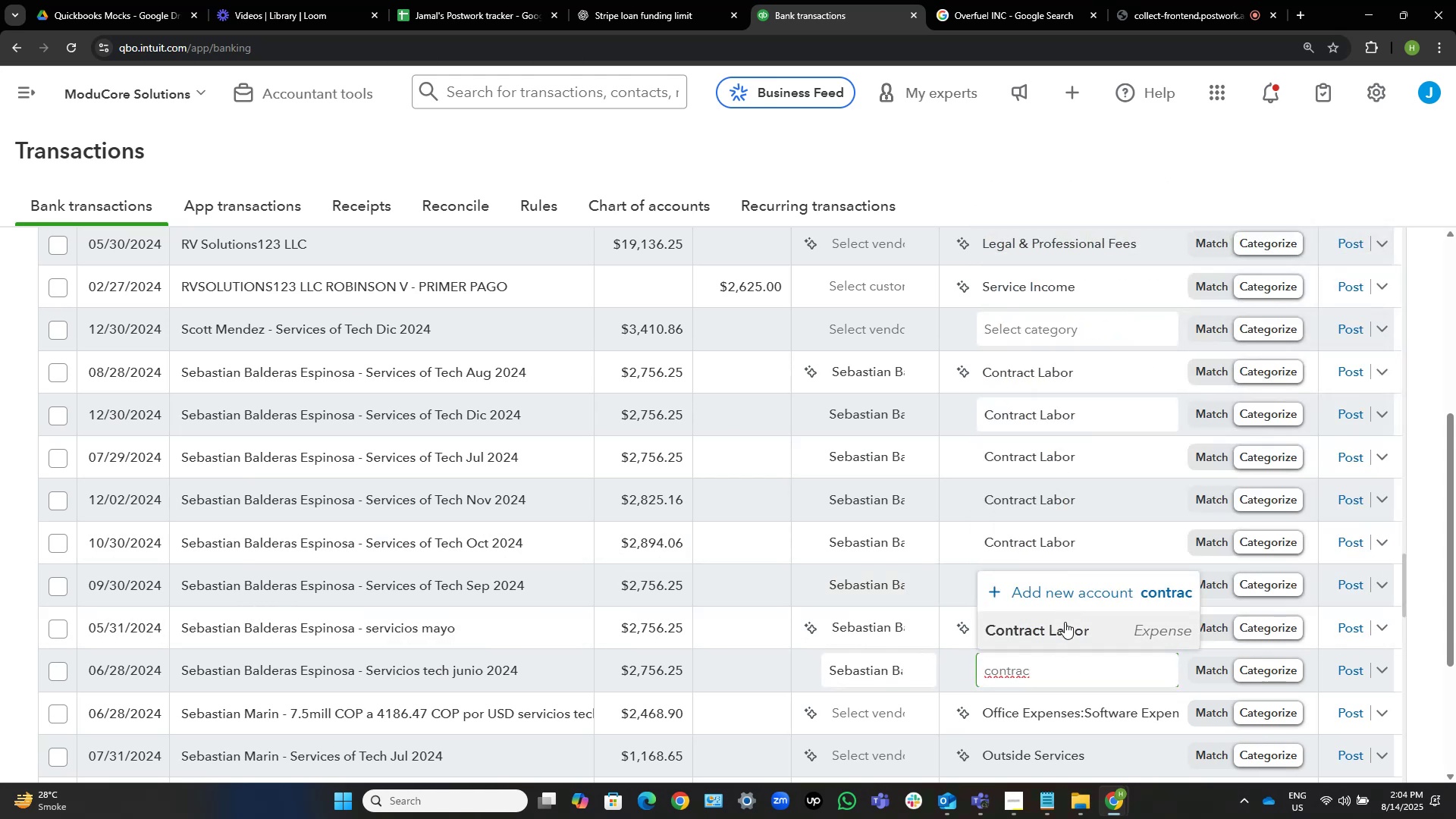 
left_click([1065, 623])
 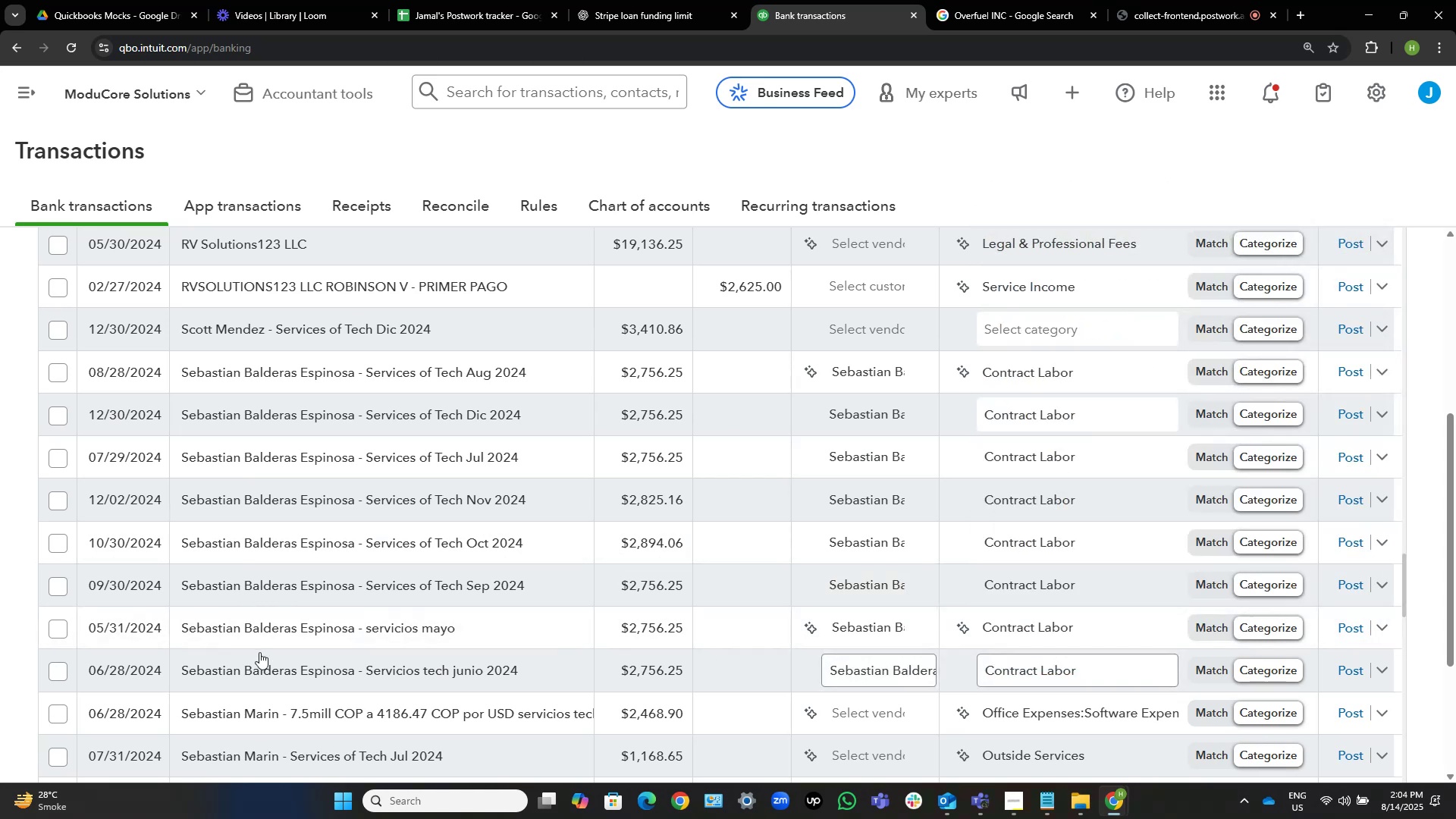 
mouse_move([325, 669])
 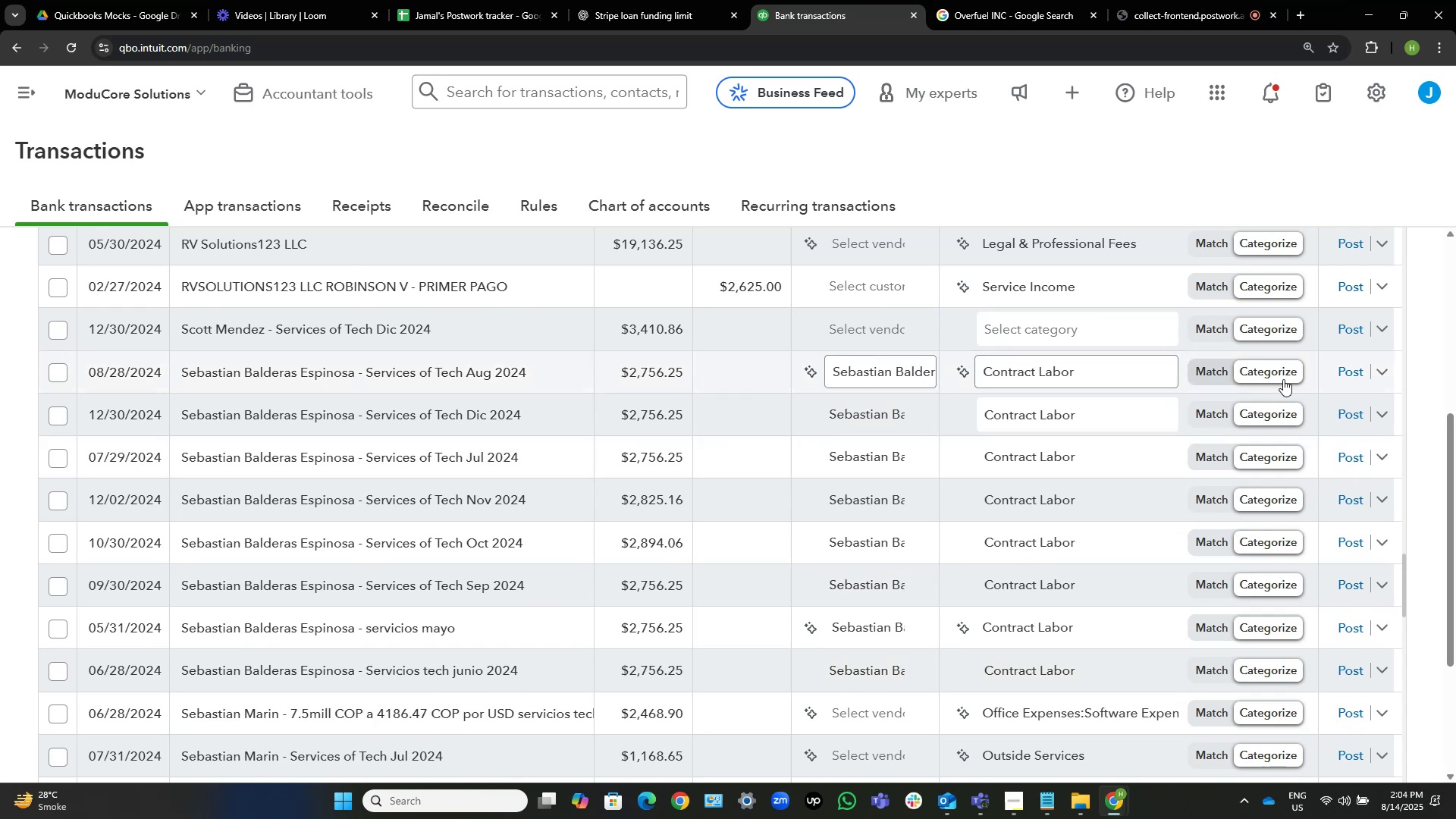 
left_click([1350, 362])
 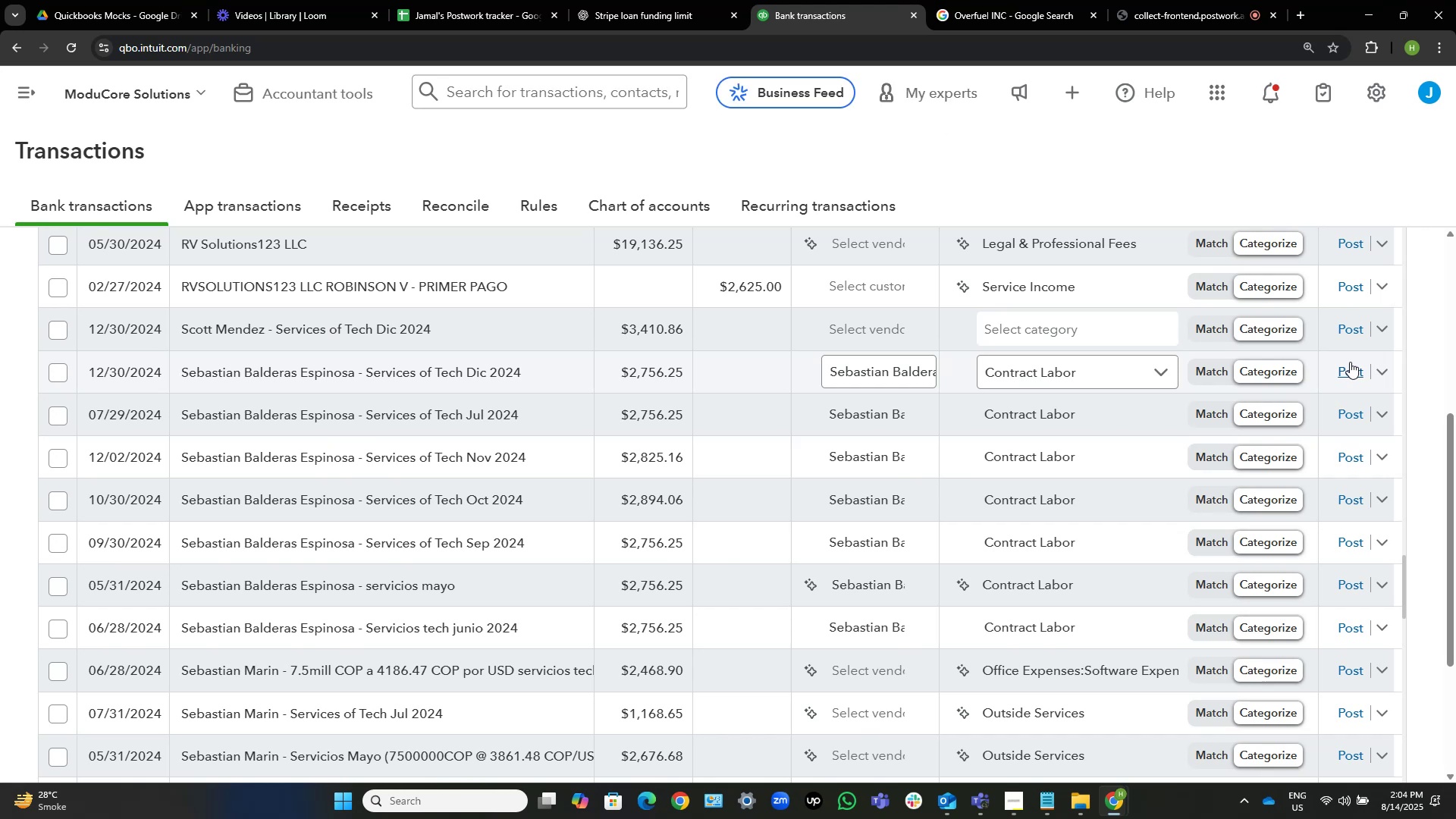 
wait(19.19)
 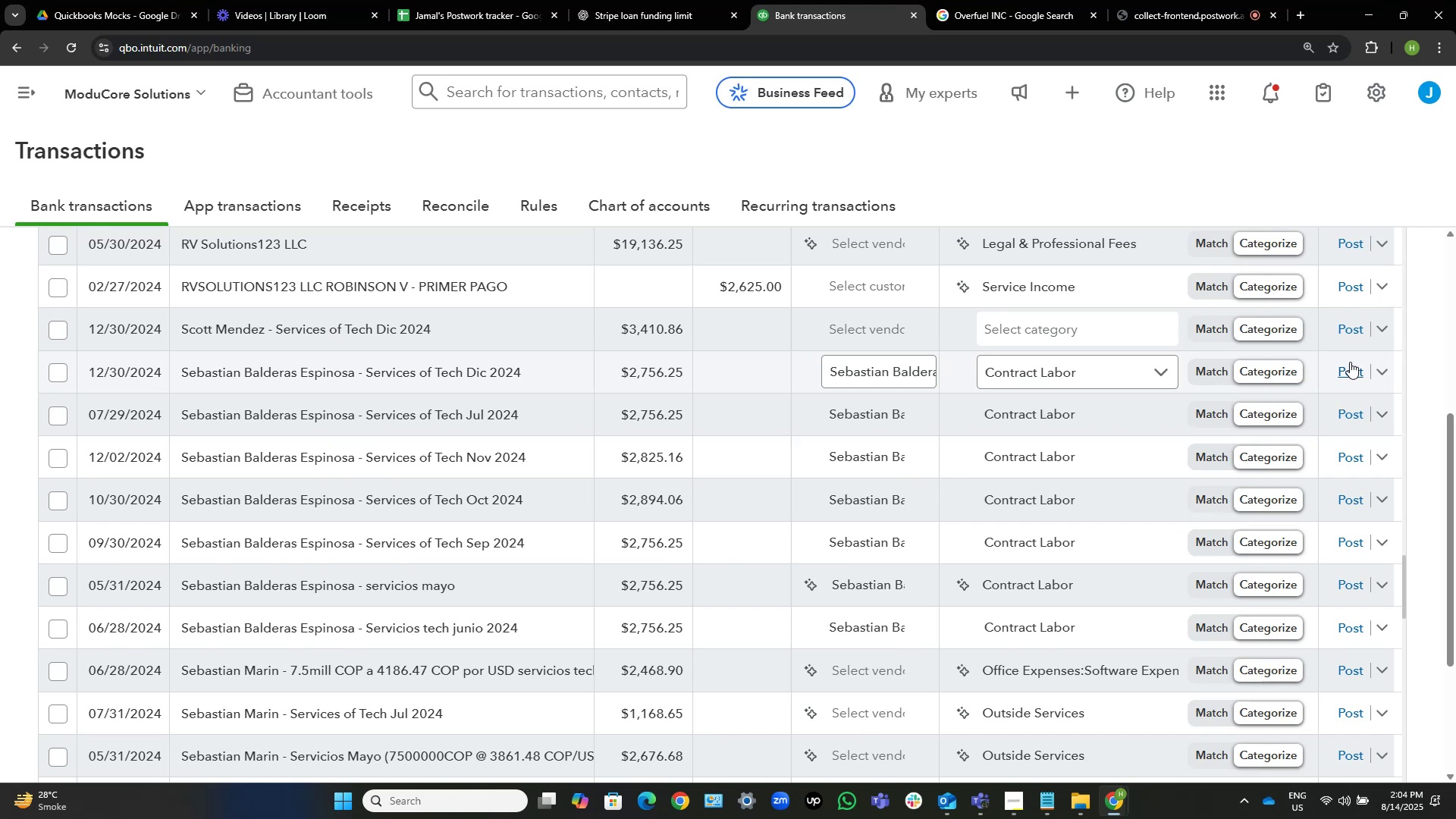 
left_click([1350, 362])
 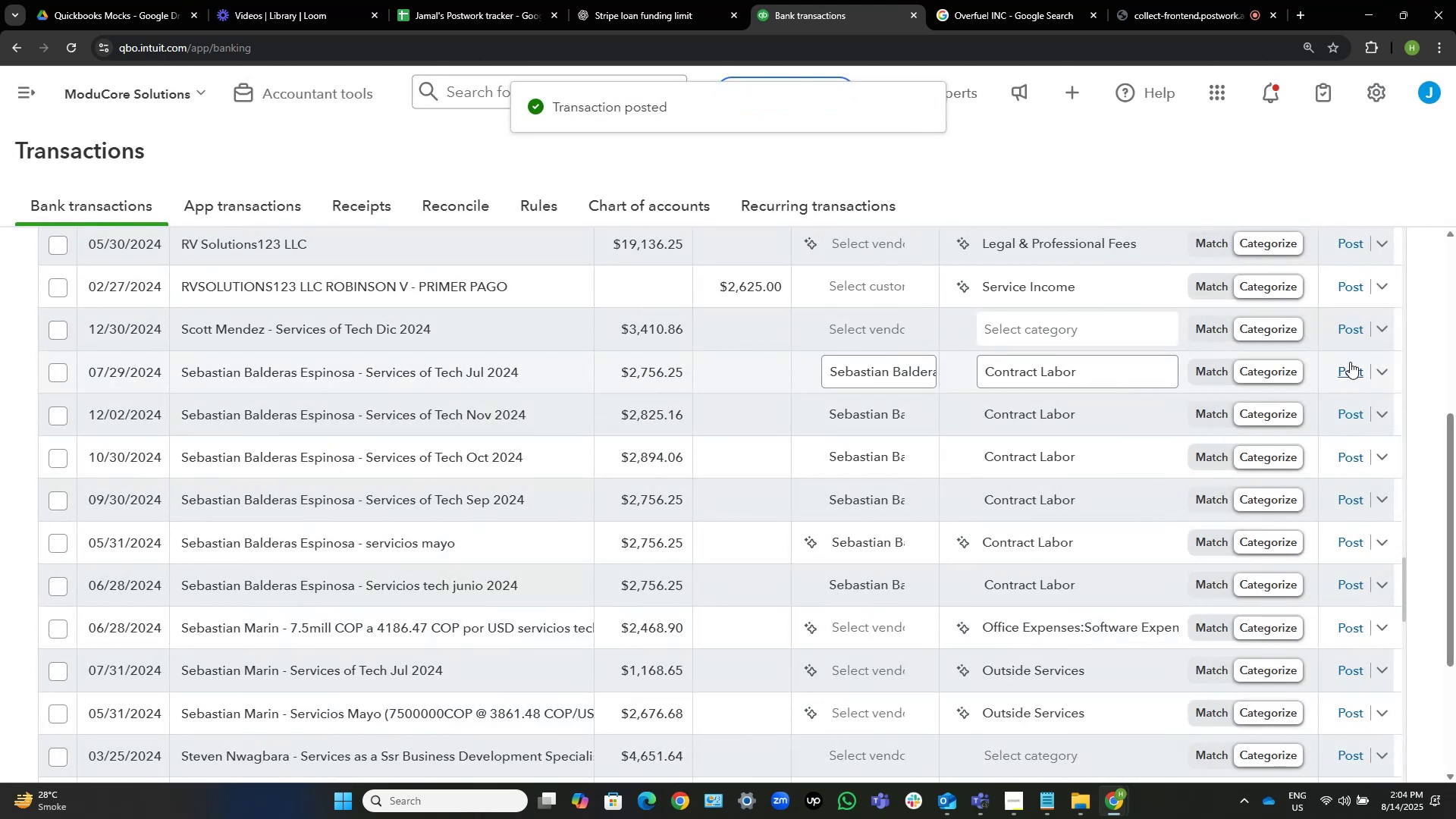 
wait(5.37)
 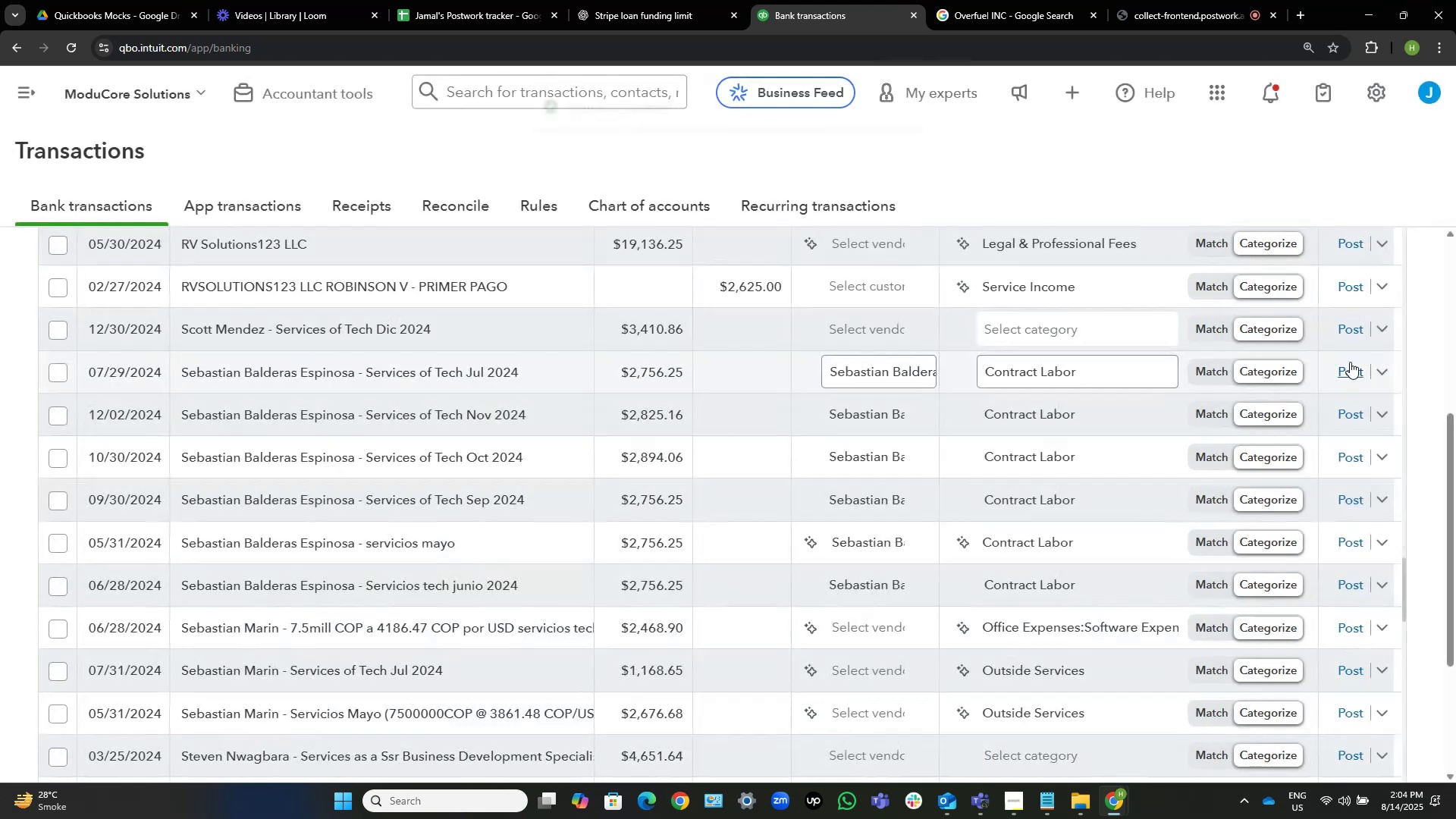 
left_click([1350, 362])
 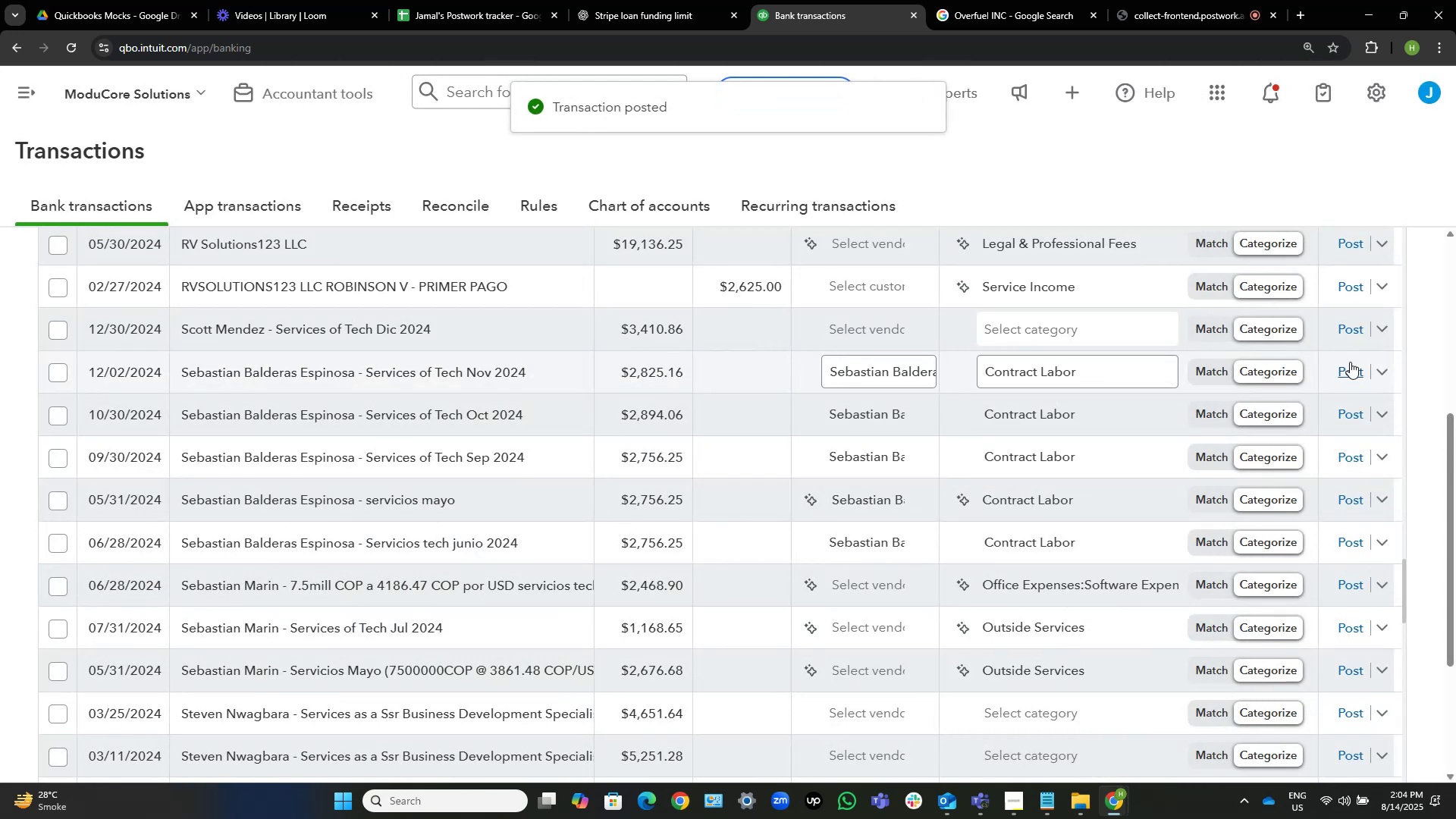 
wait(5.51)
 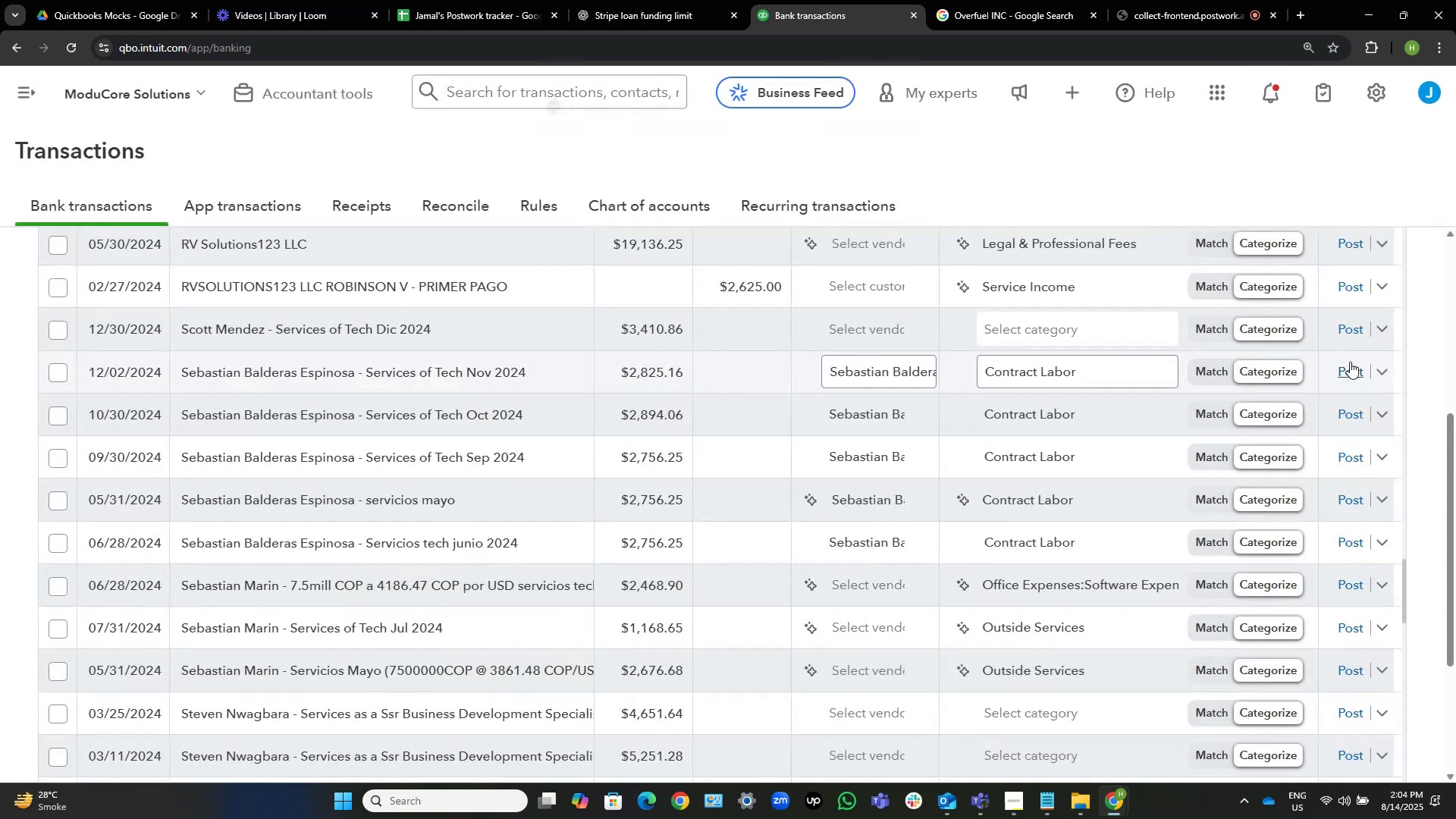 
left_click([1350, 362])
 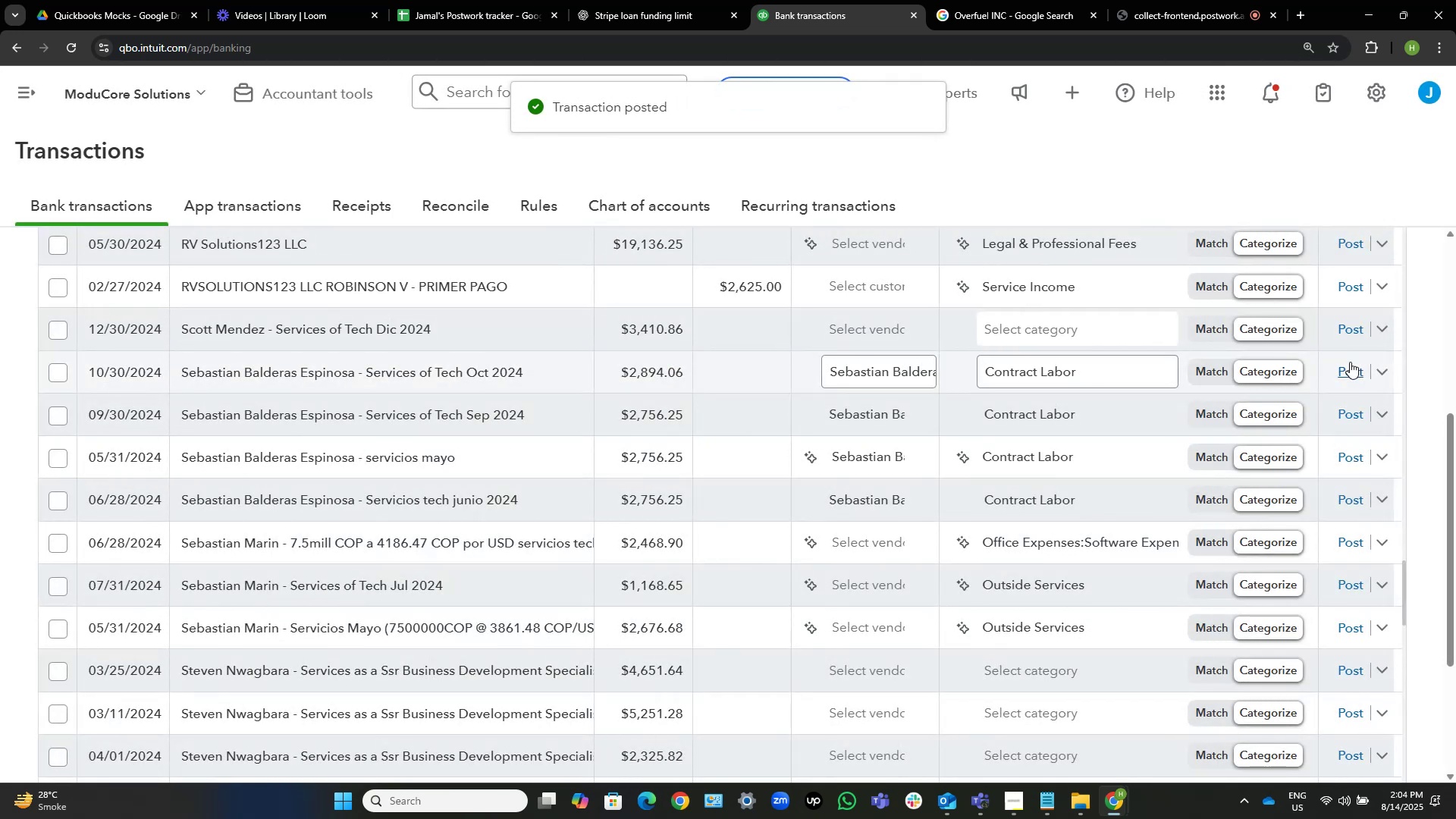 
left_click([1350, 362])
 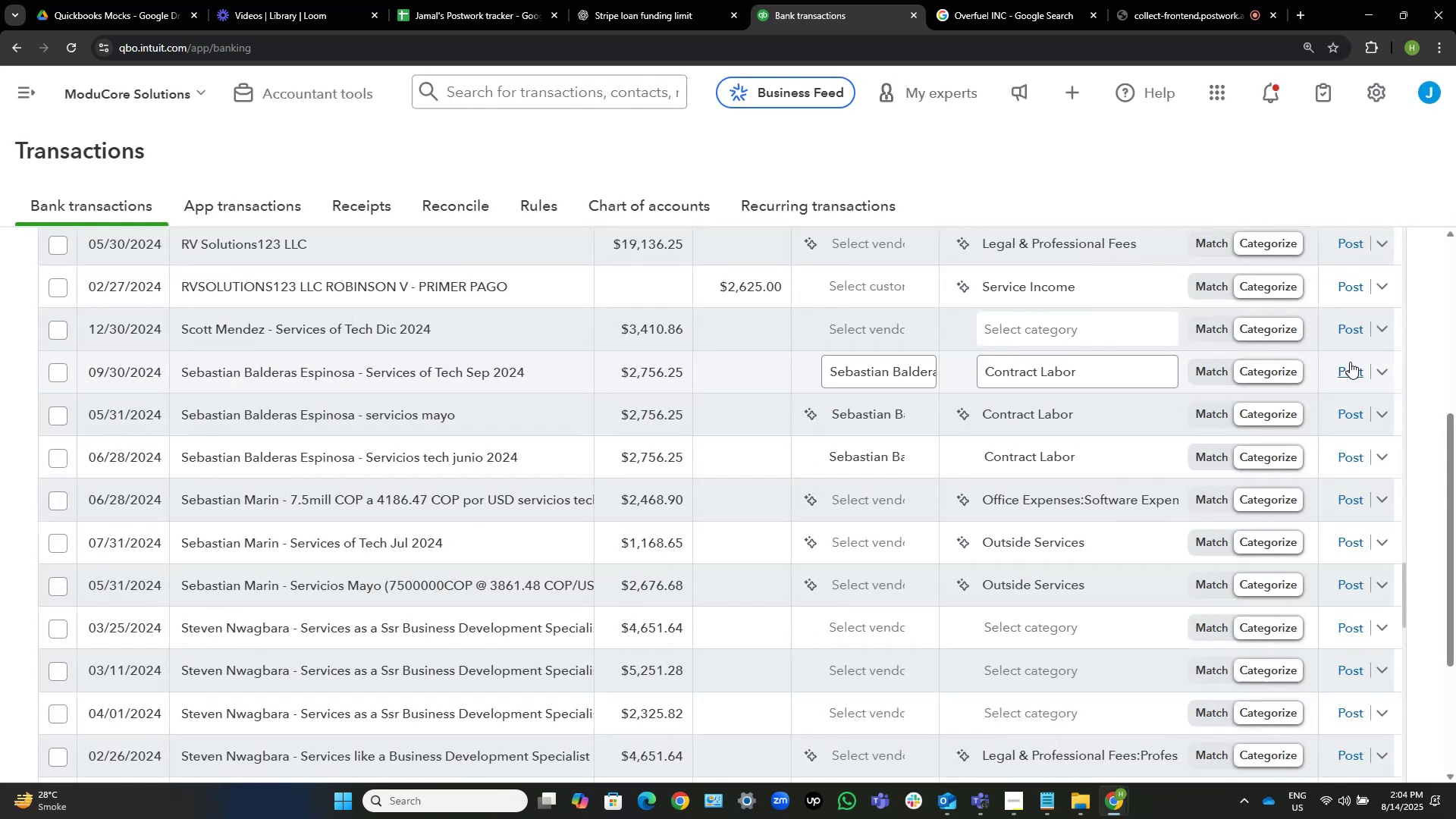 
wait(6.77)
 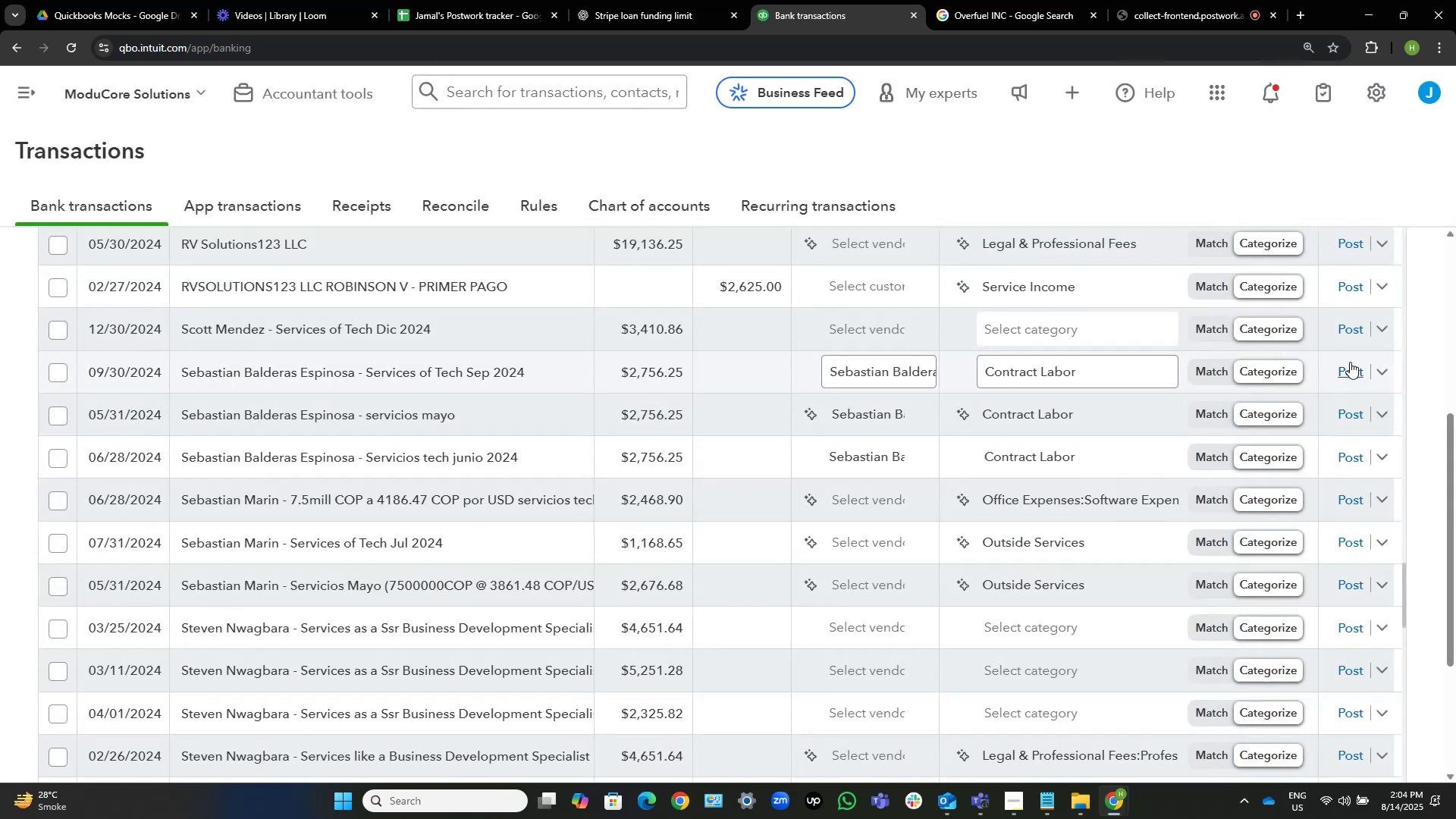 
left_click([1350, 362])
 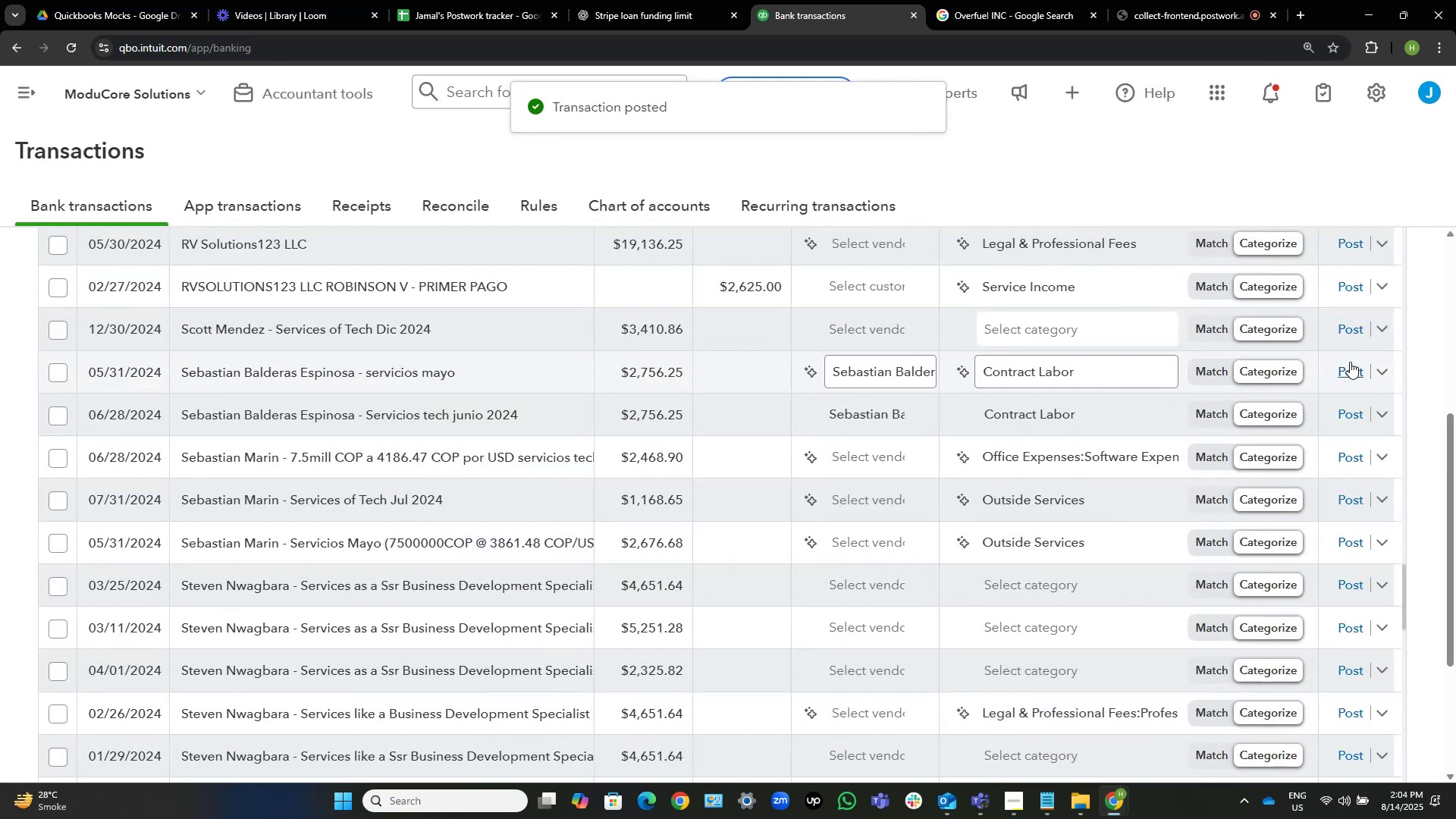 
left_click([1350, 362])
 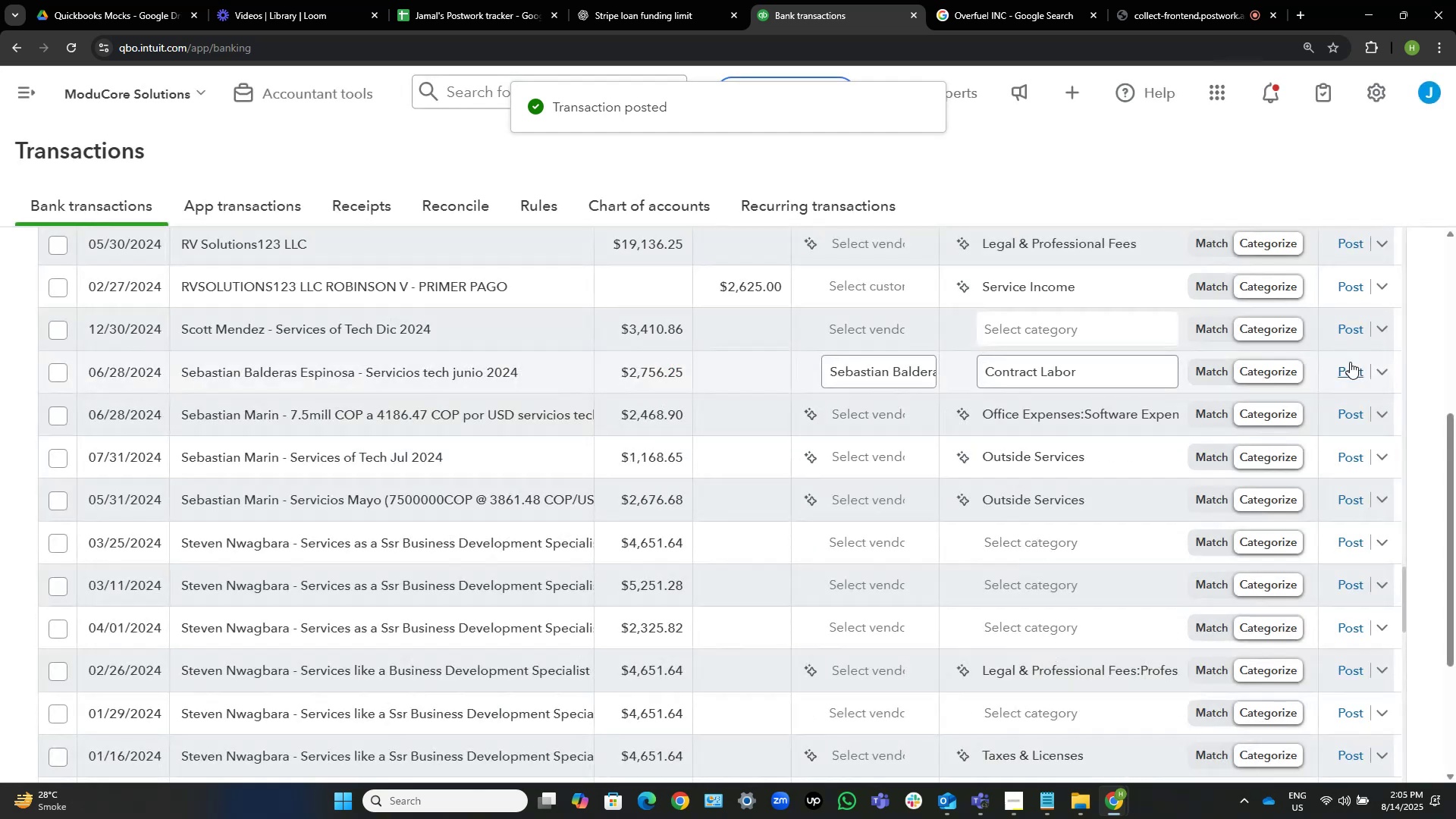 
left_click([1350, 362])
 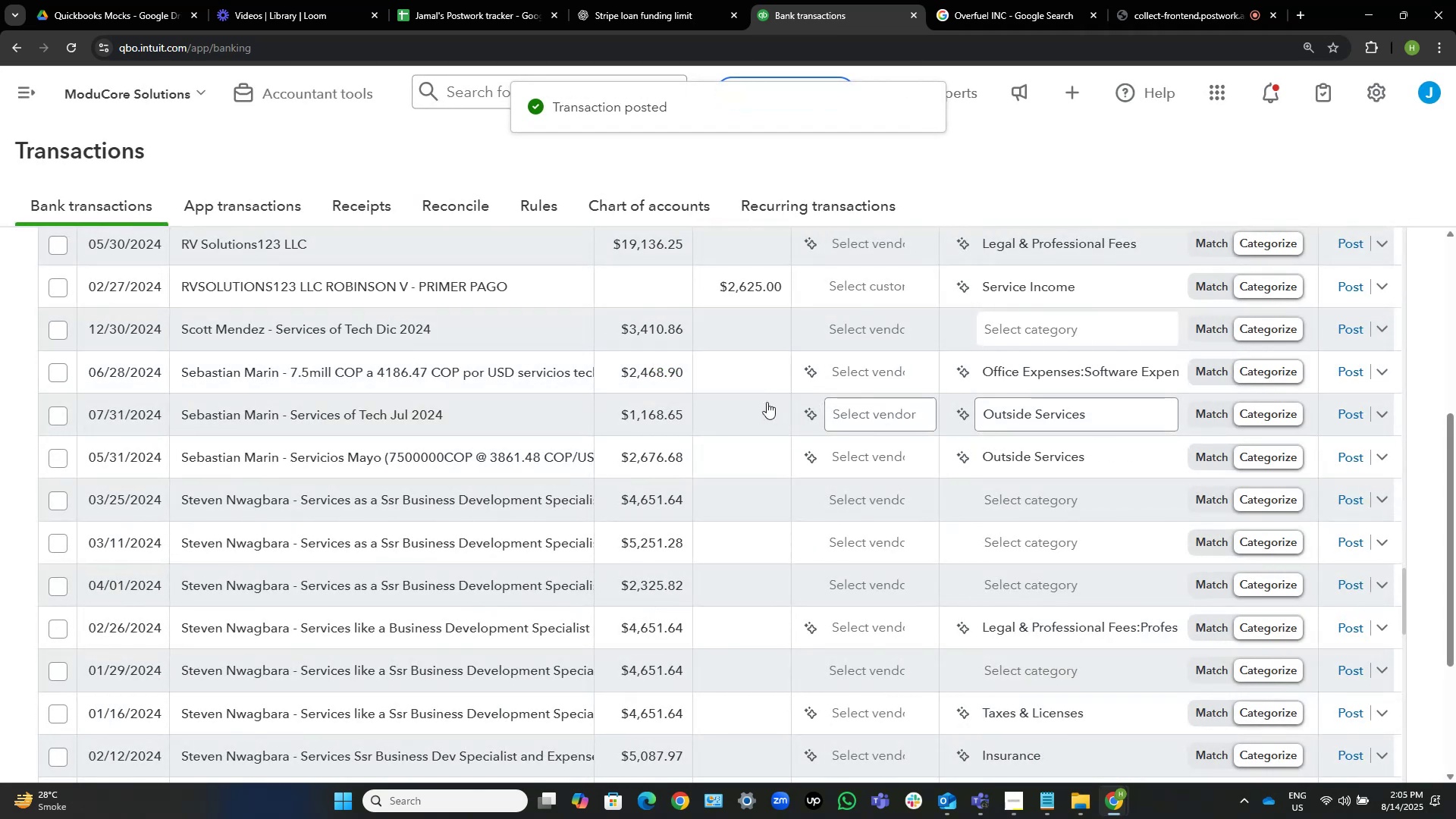 
left_click([849, 384])
 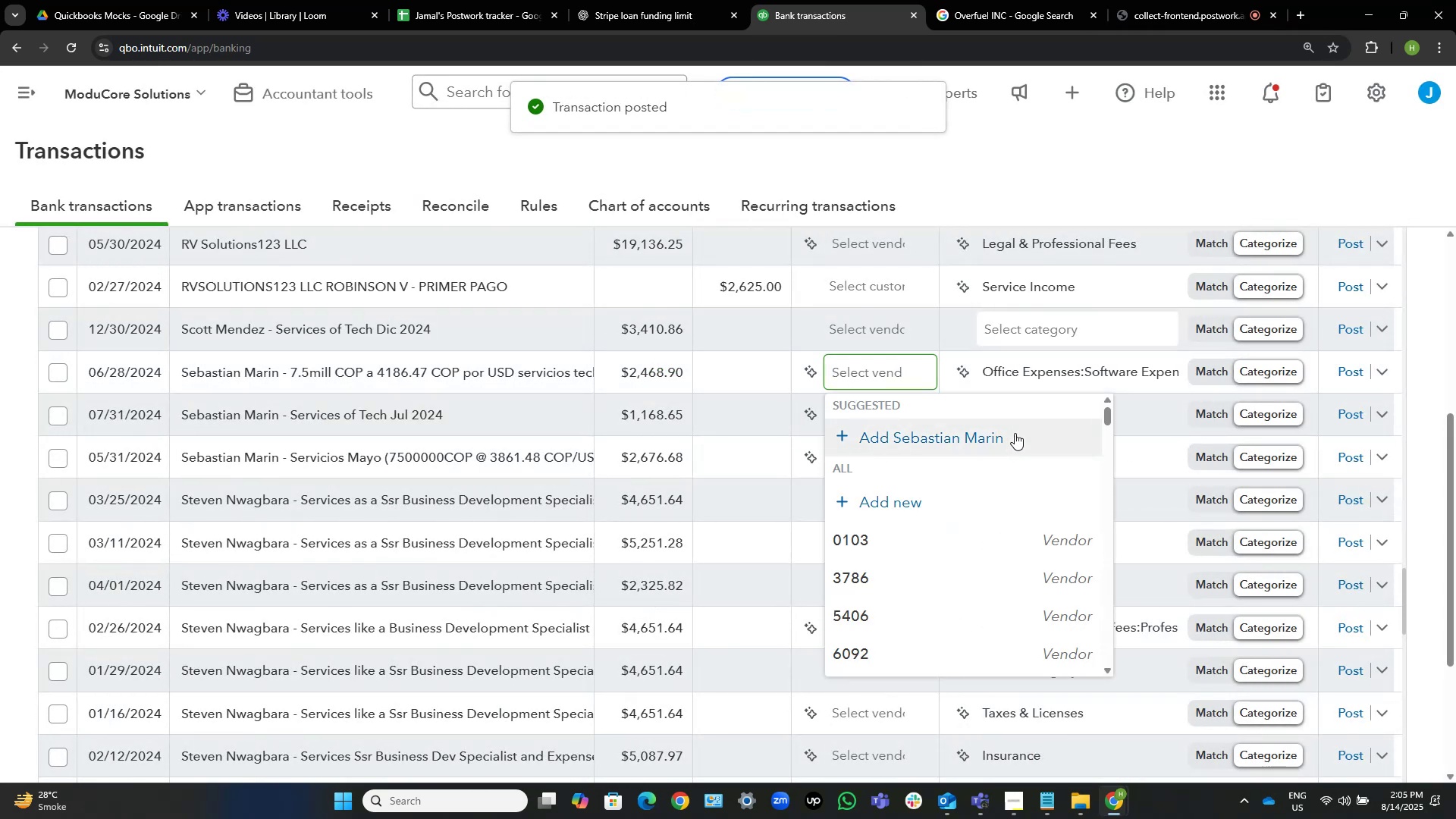 
left_click([1015, 433])
 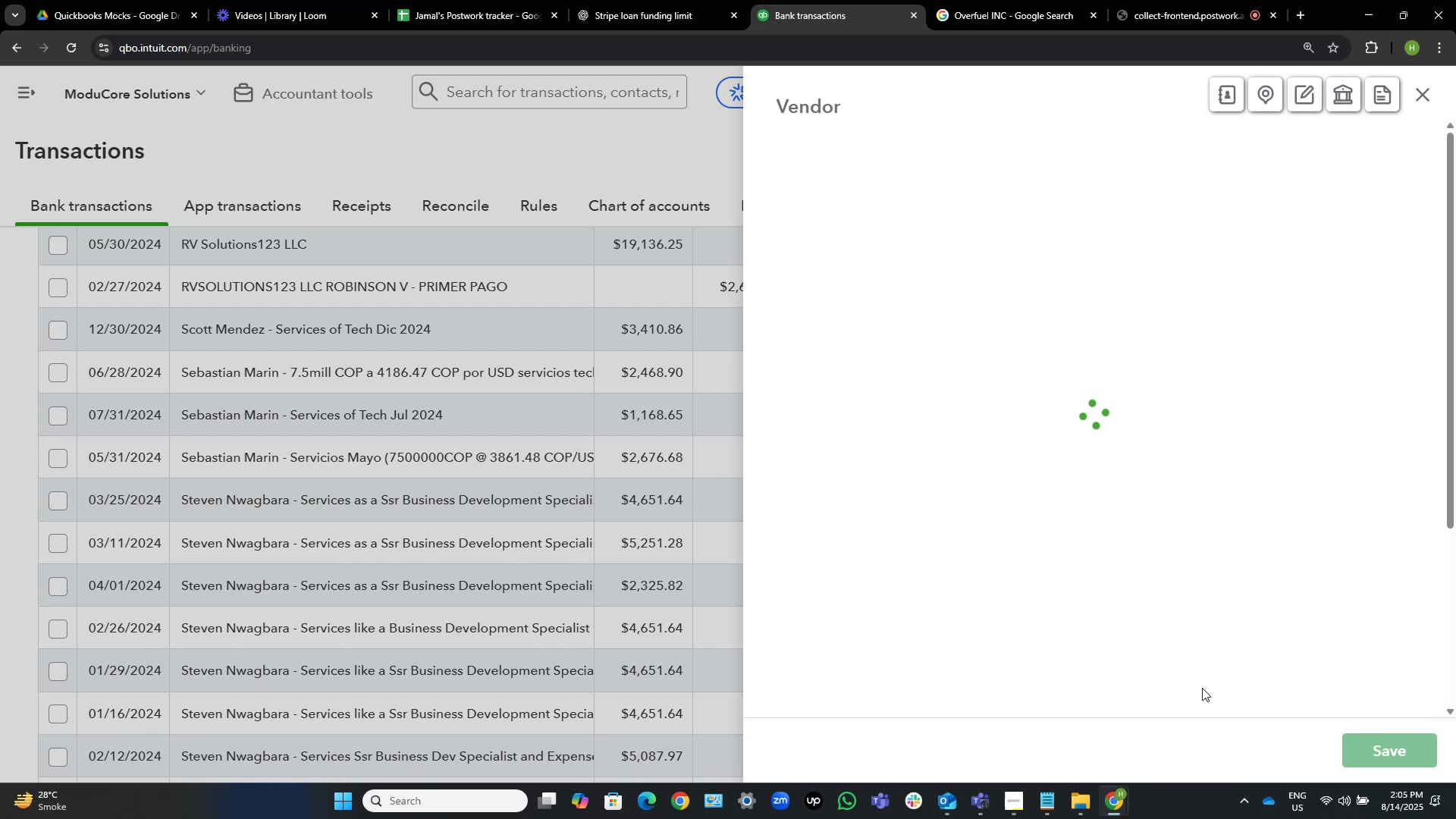 
left_click([1396, 752])
 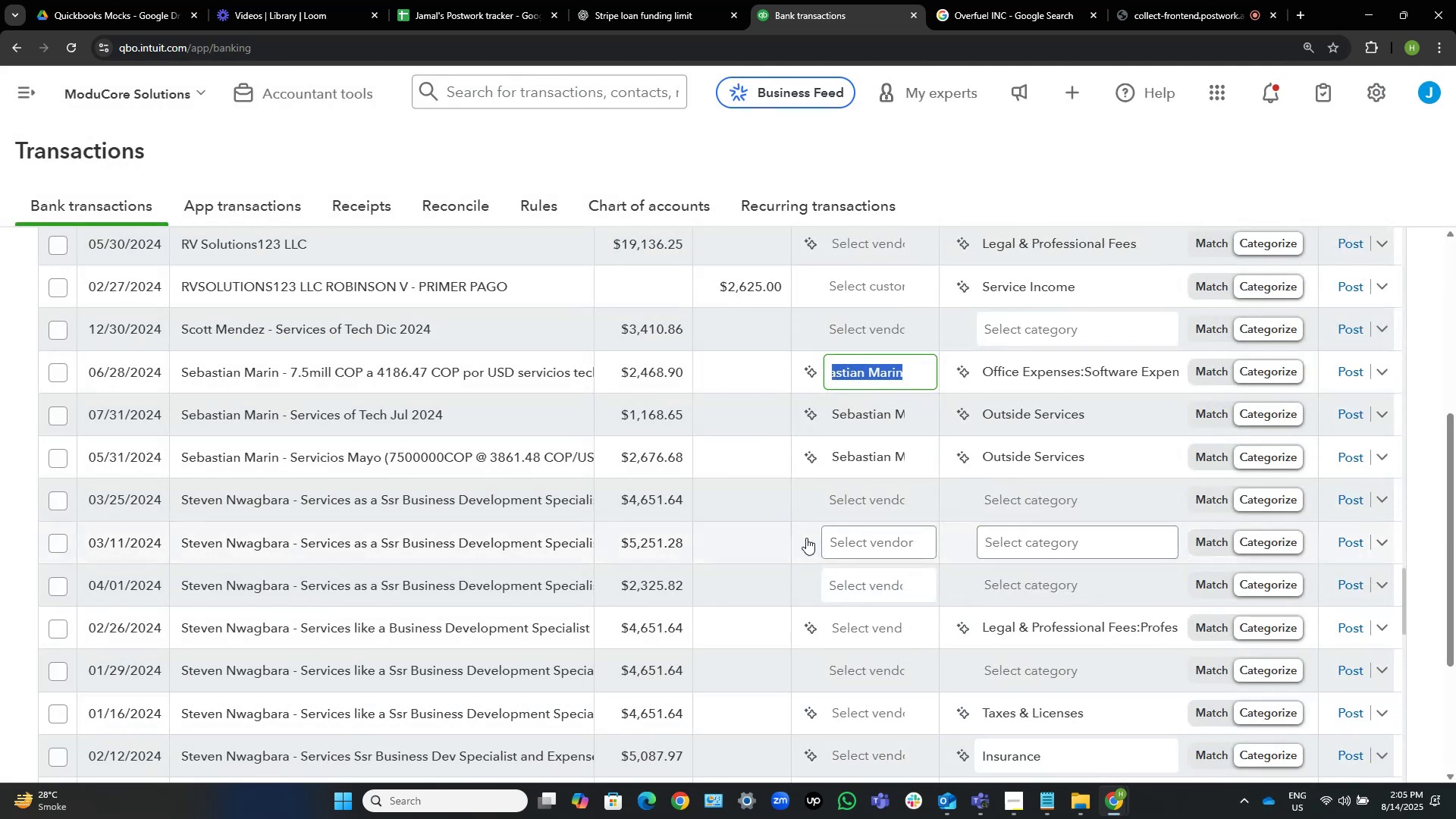 
wait(7.11)
 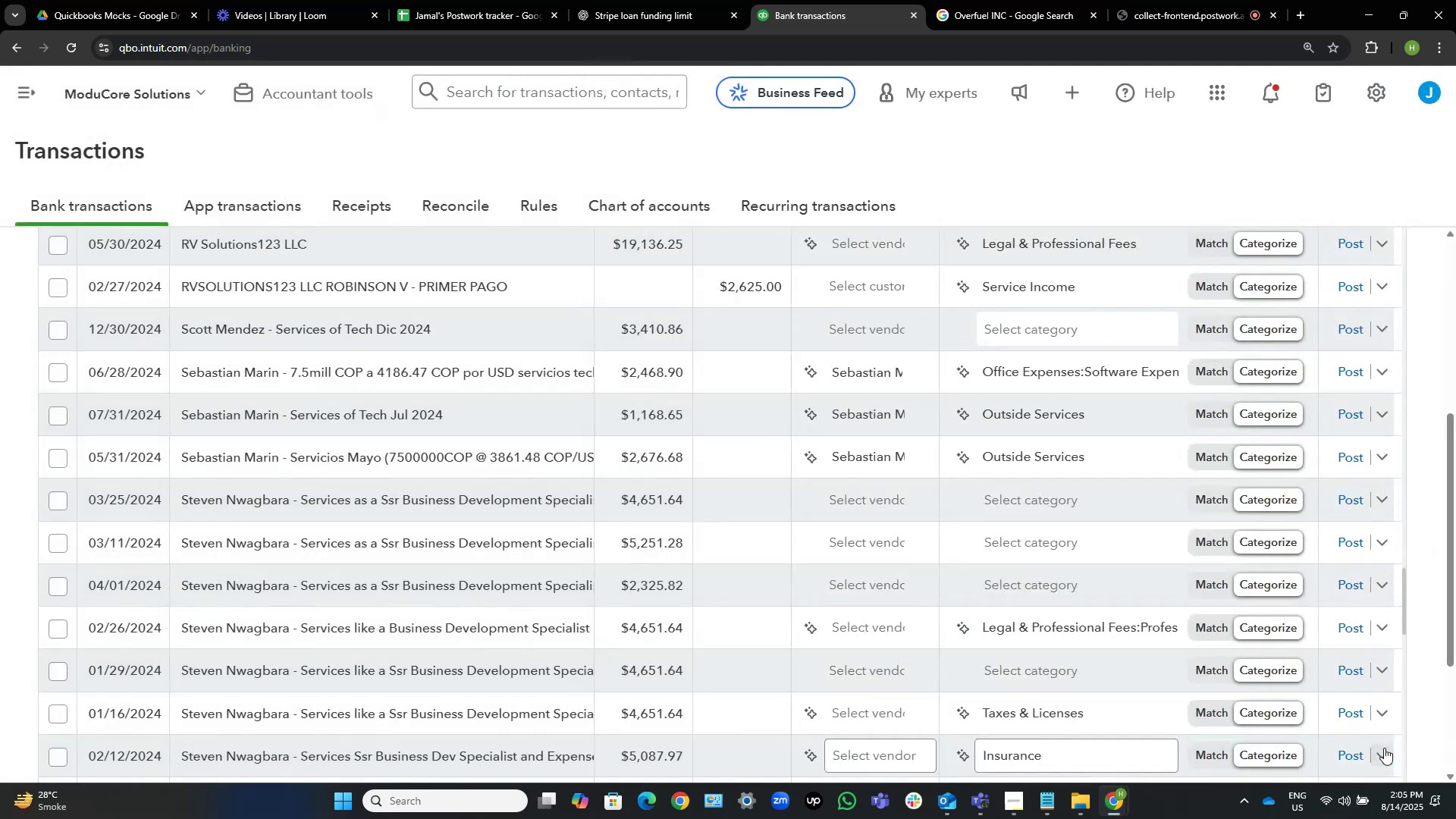 
left_click([1177, 806])
 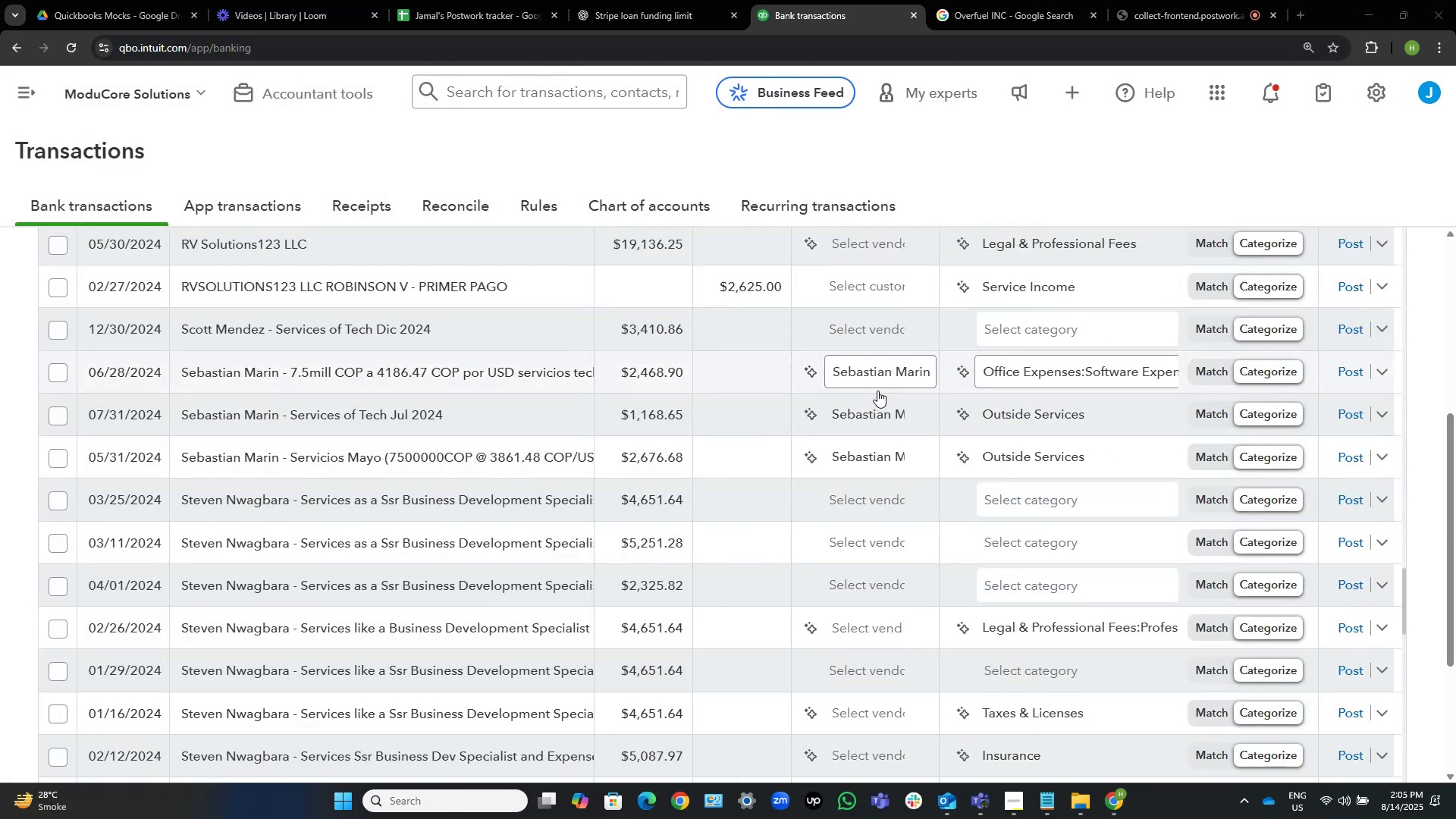 
mouse_move([1124, 382])
 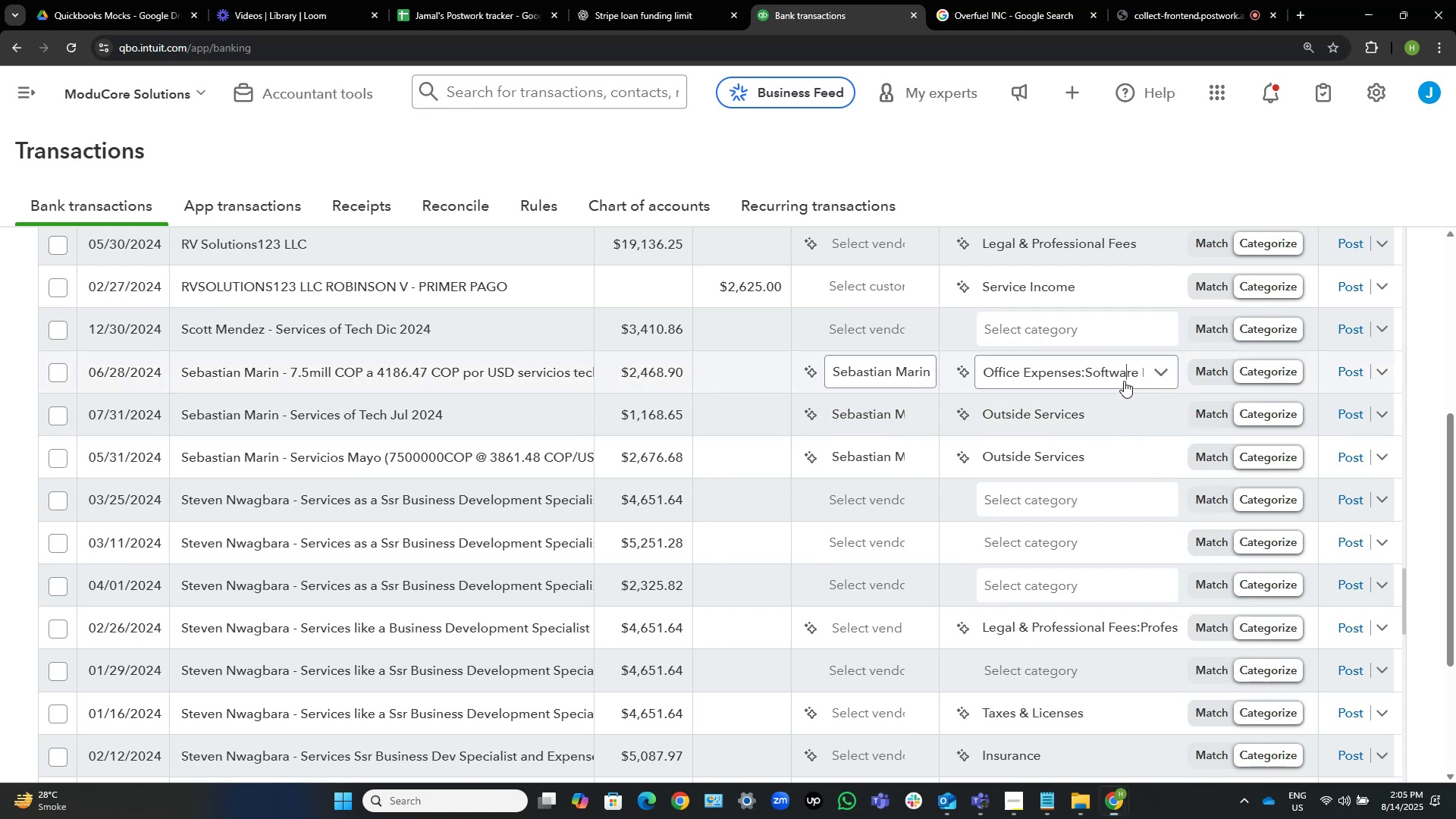 
left_click([1124, 381])
 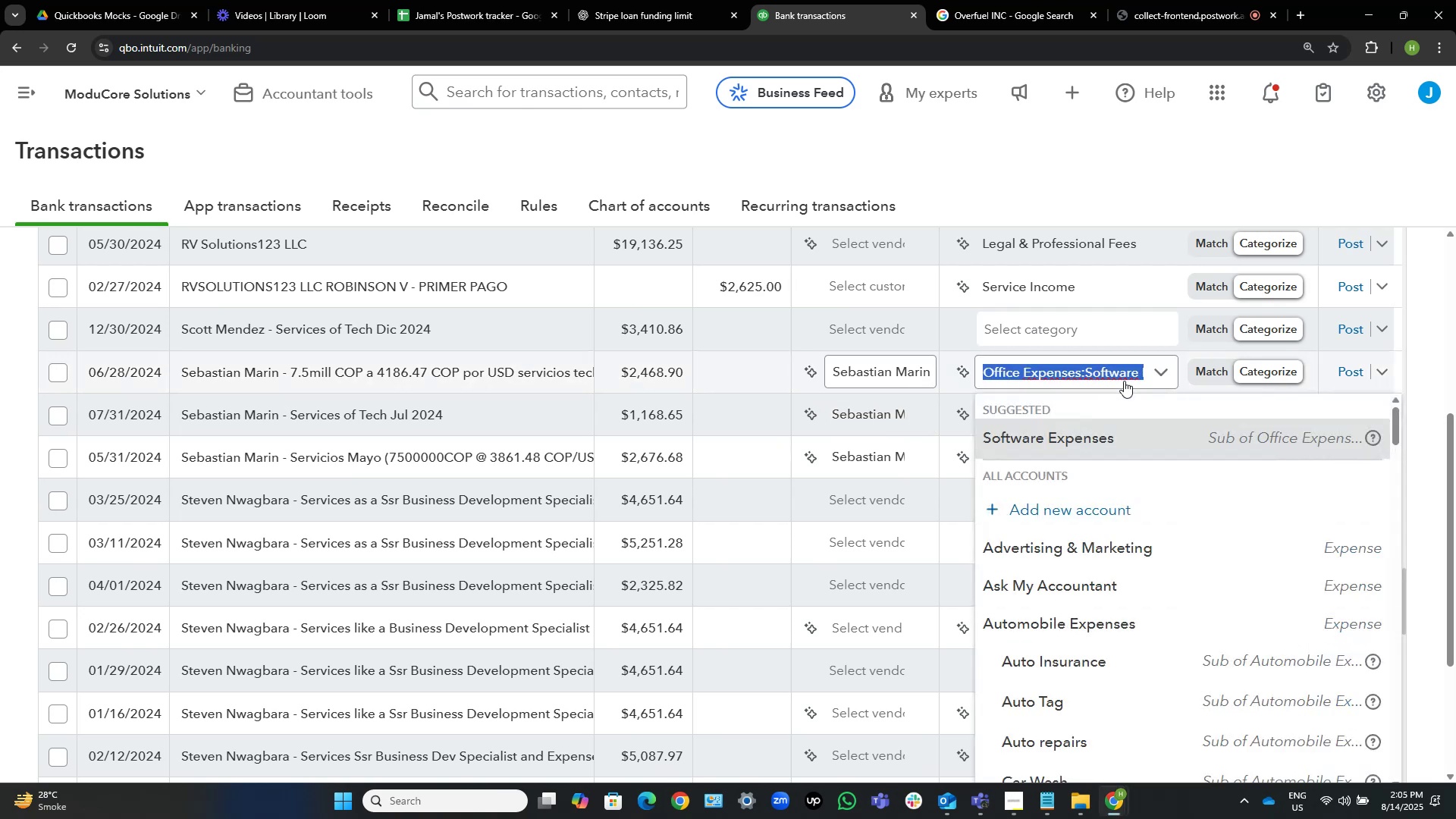 
key(Control+V)
 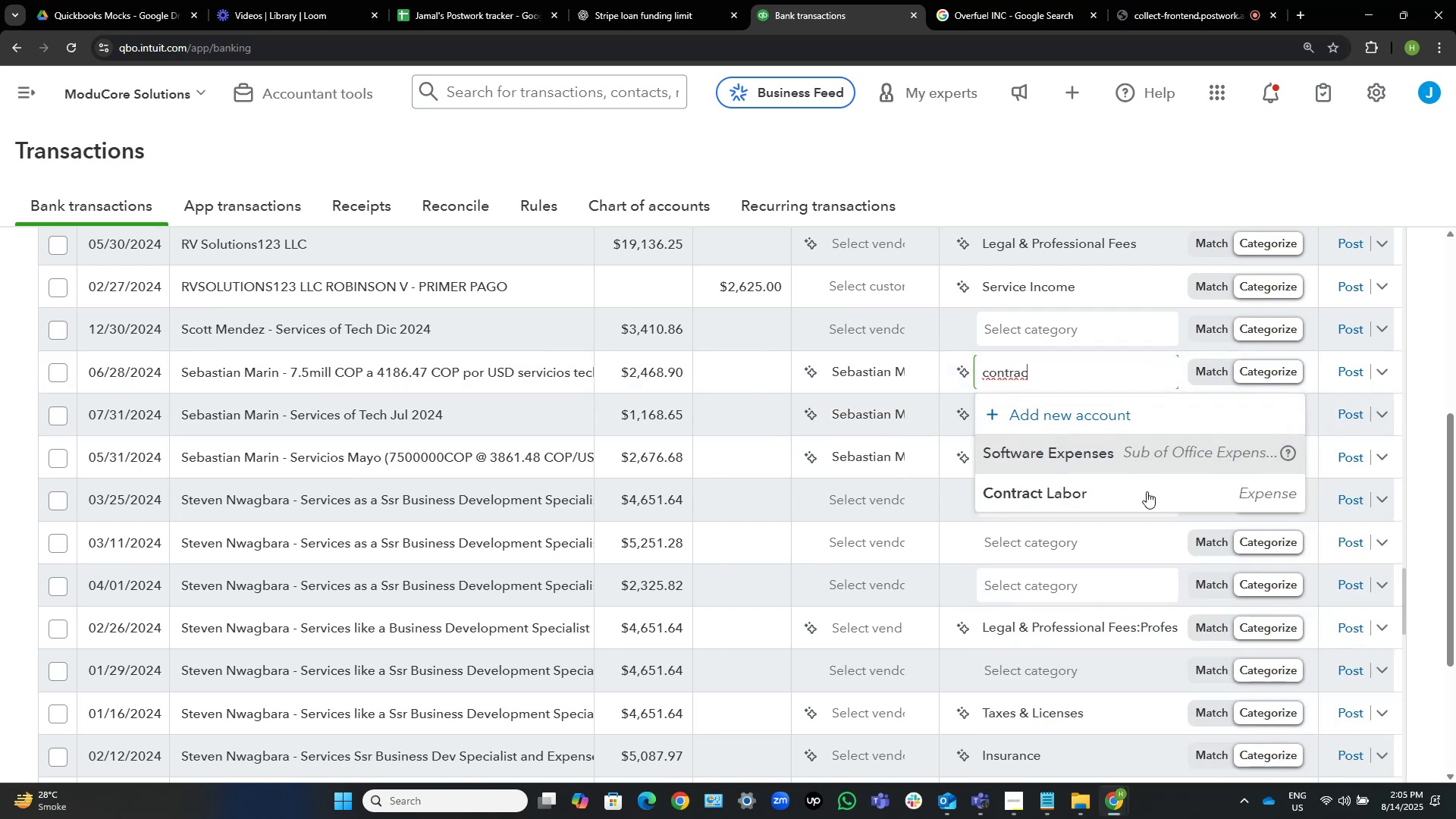 
left_click([1147, 498])
 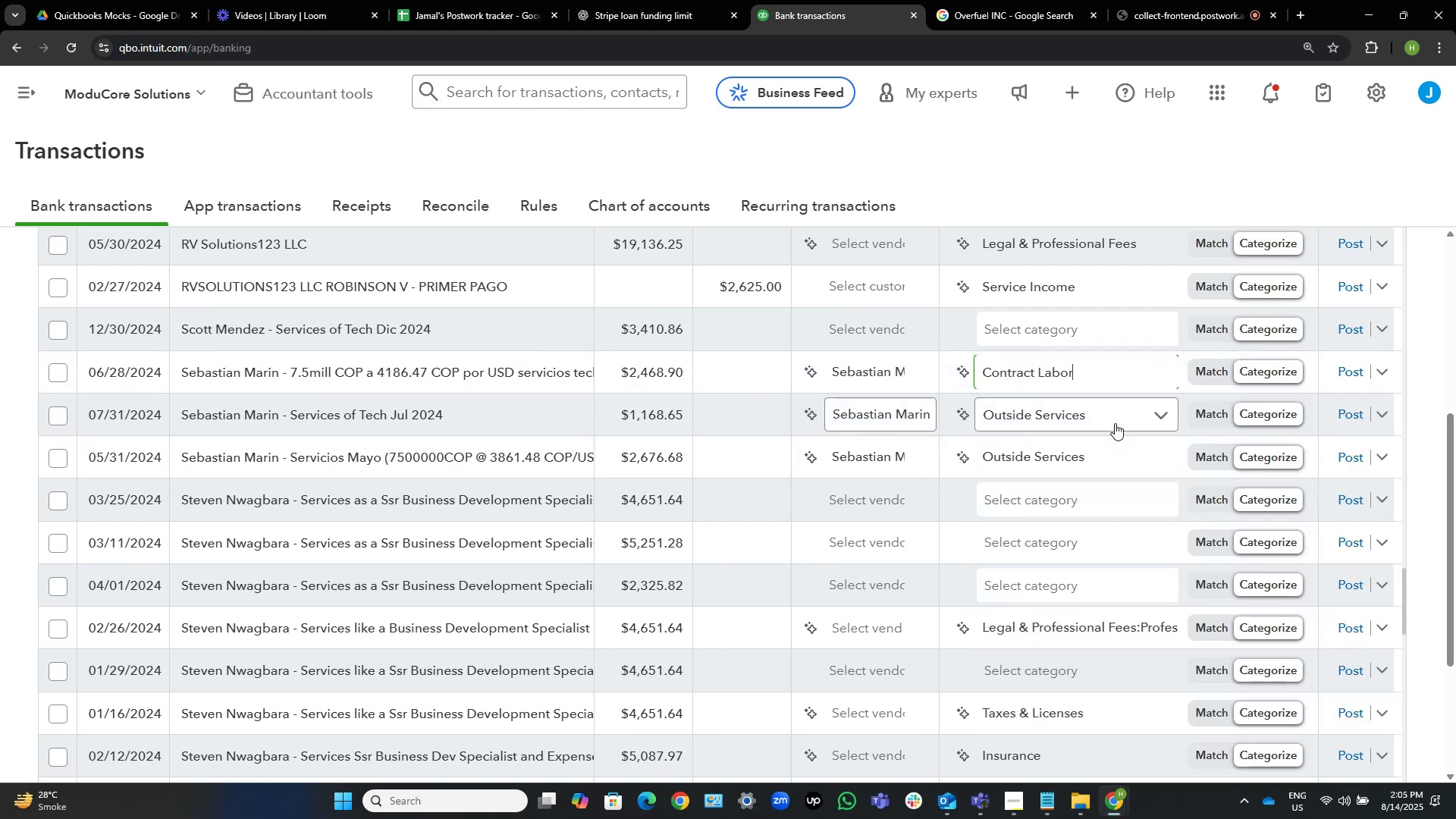 
left_click([1112, 416])
 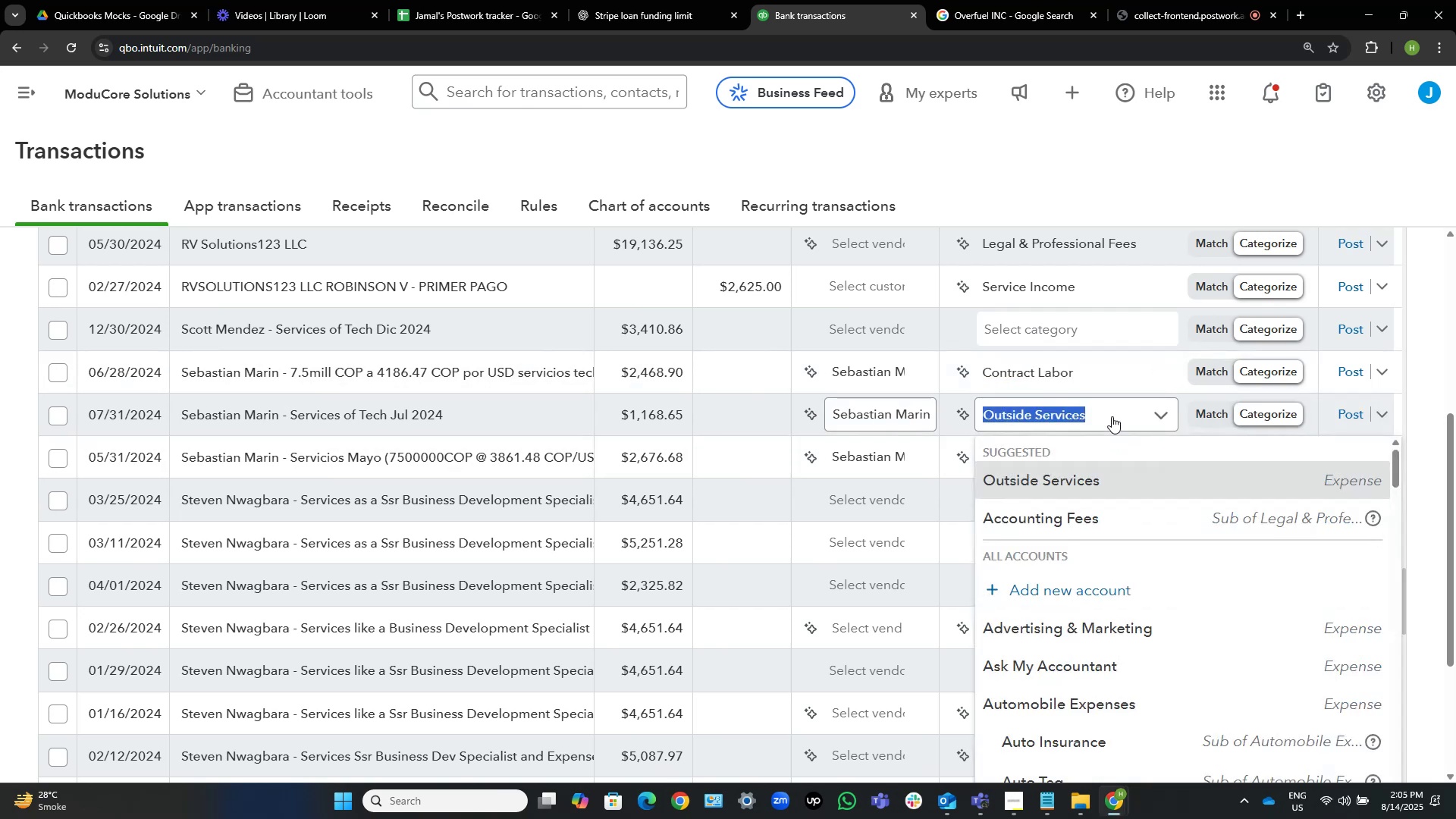 
key(Control+ControlLeft)
 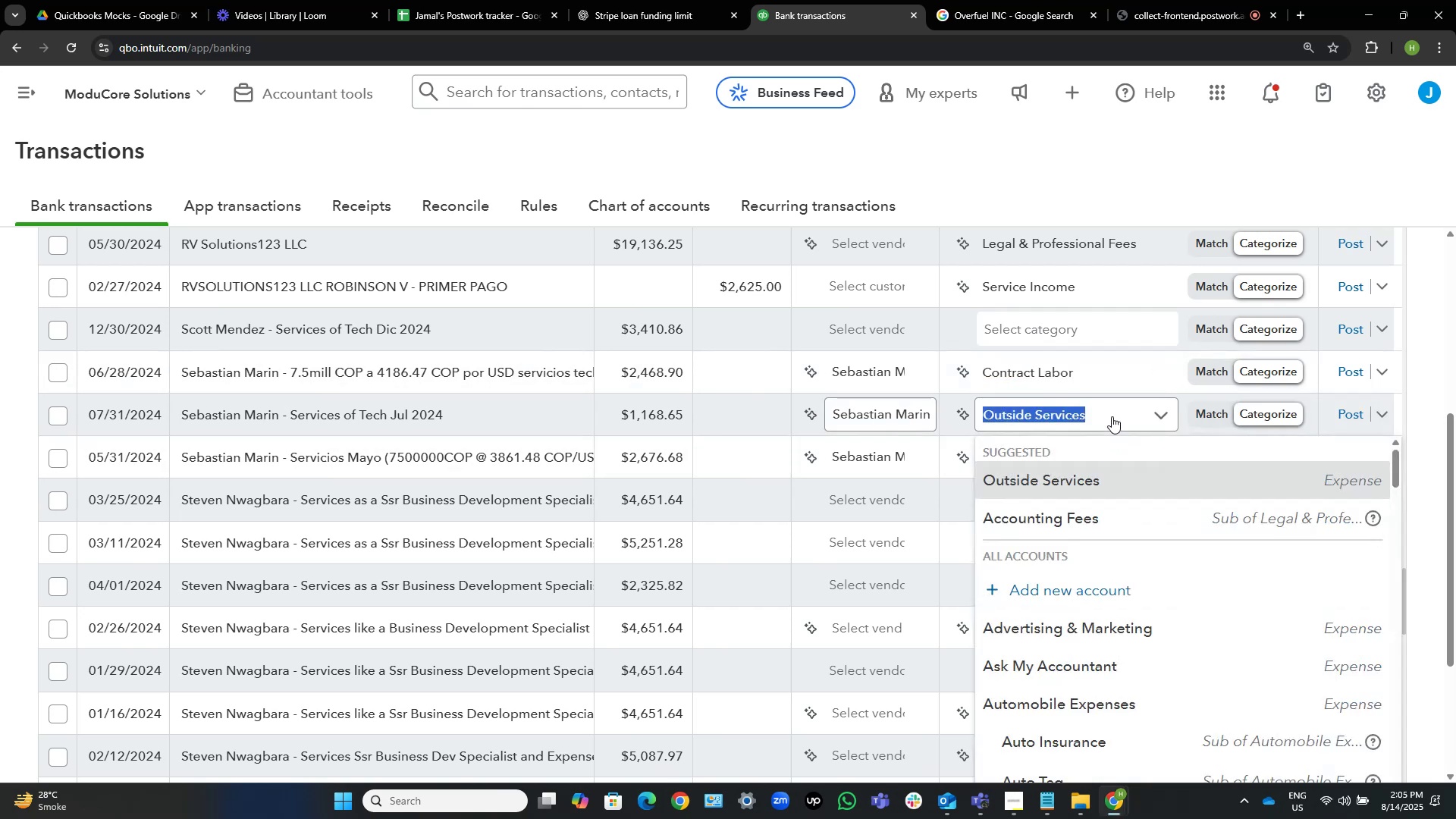 
key(Control+V)
 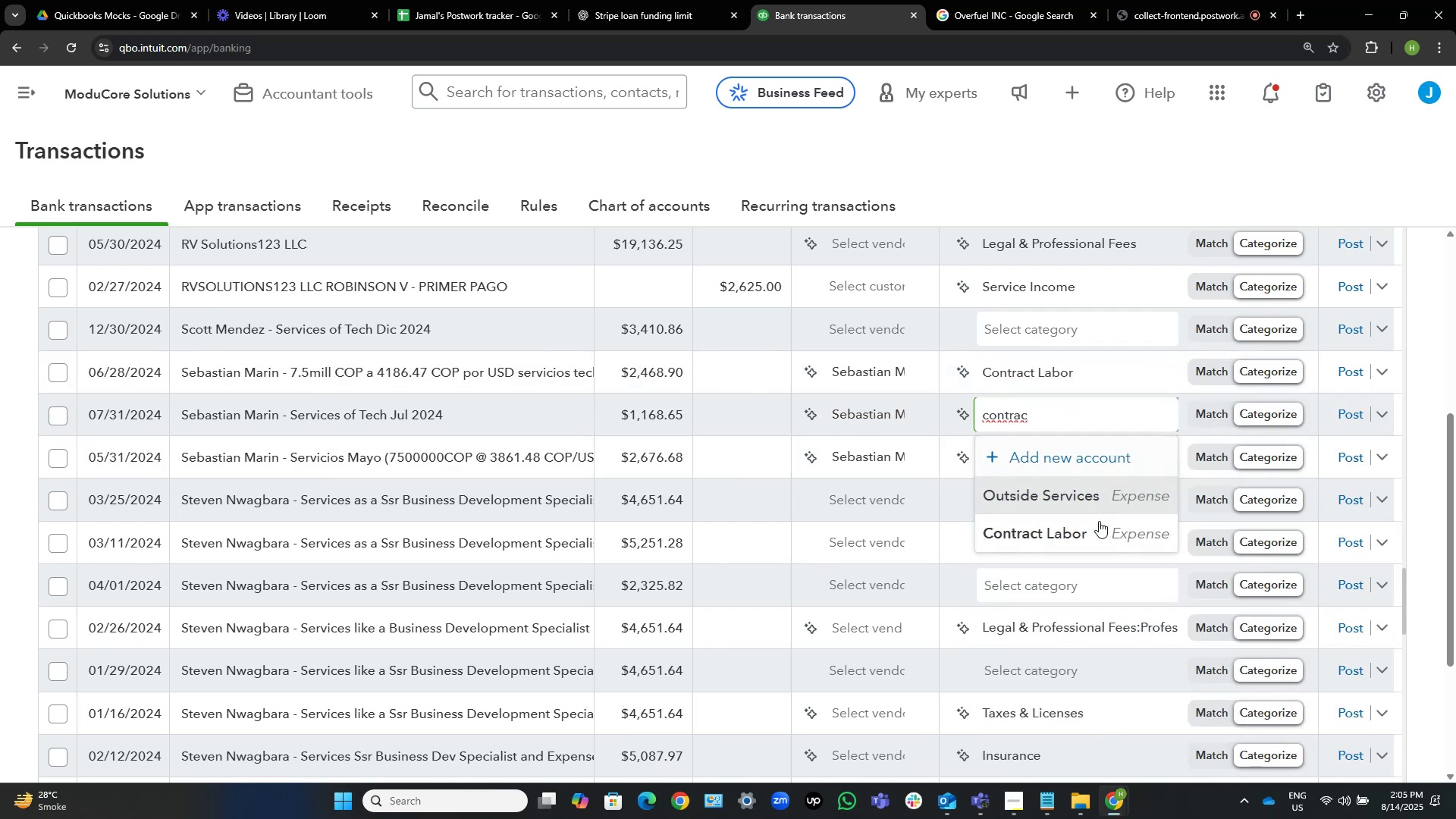 
left_click([1098, 529])
 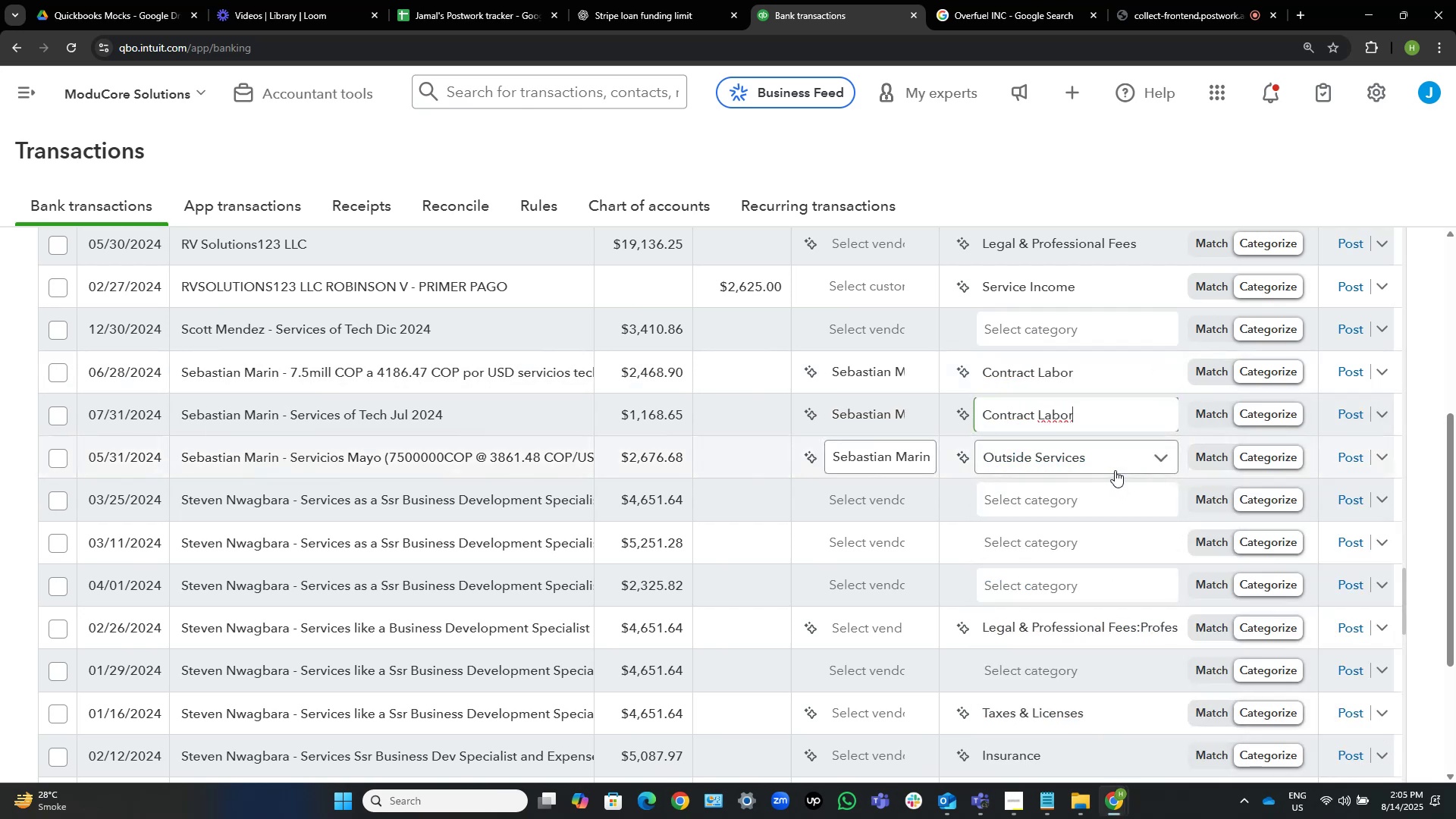 
left_click([1112, 470])
 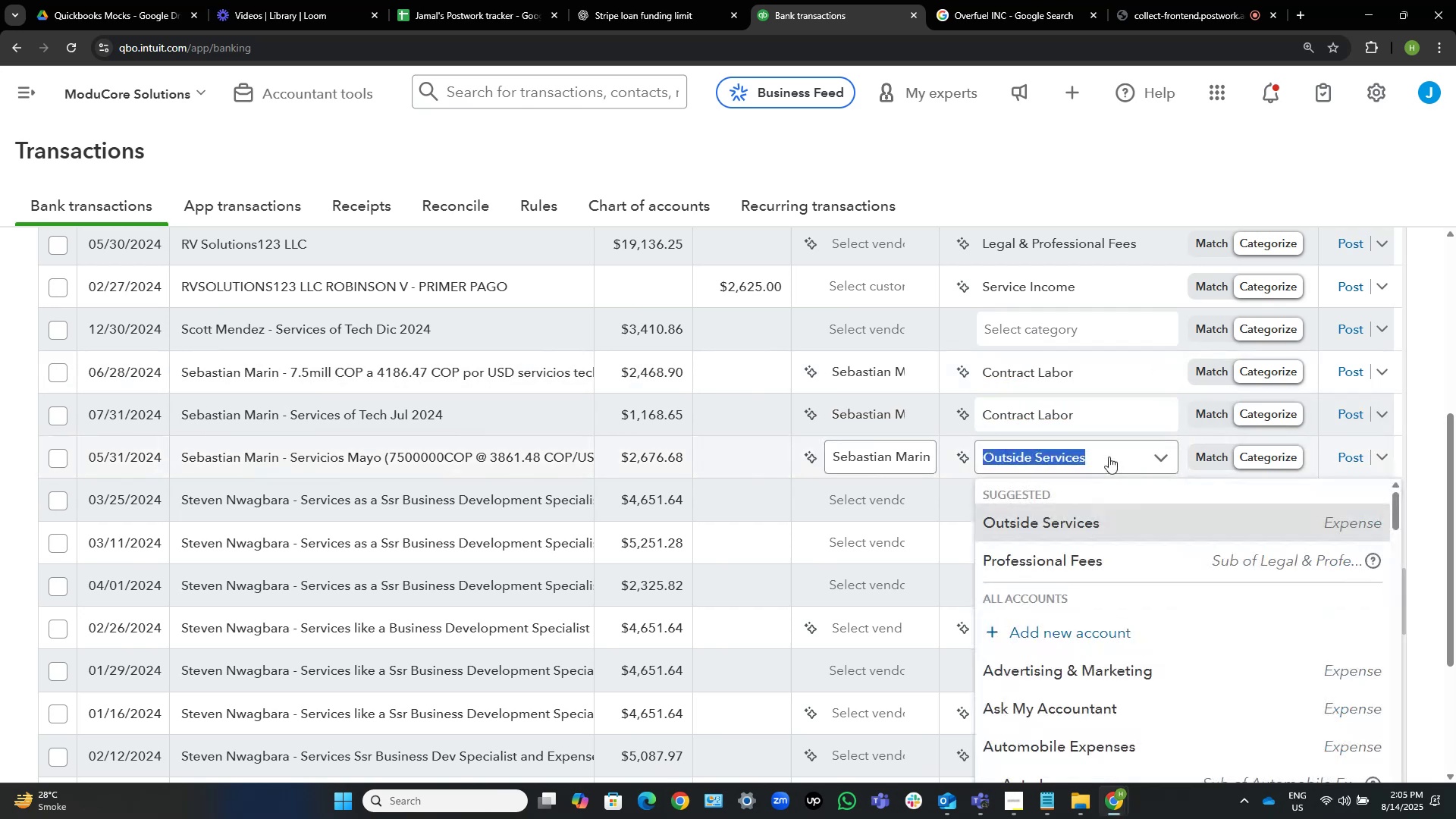 
key(Control+ControlLeft)
 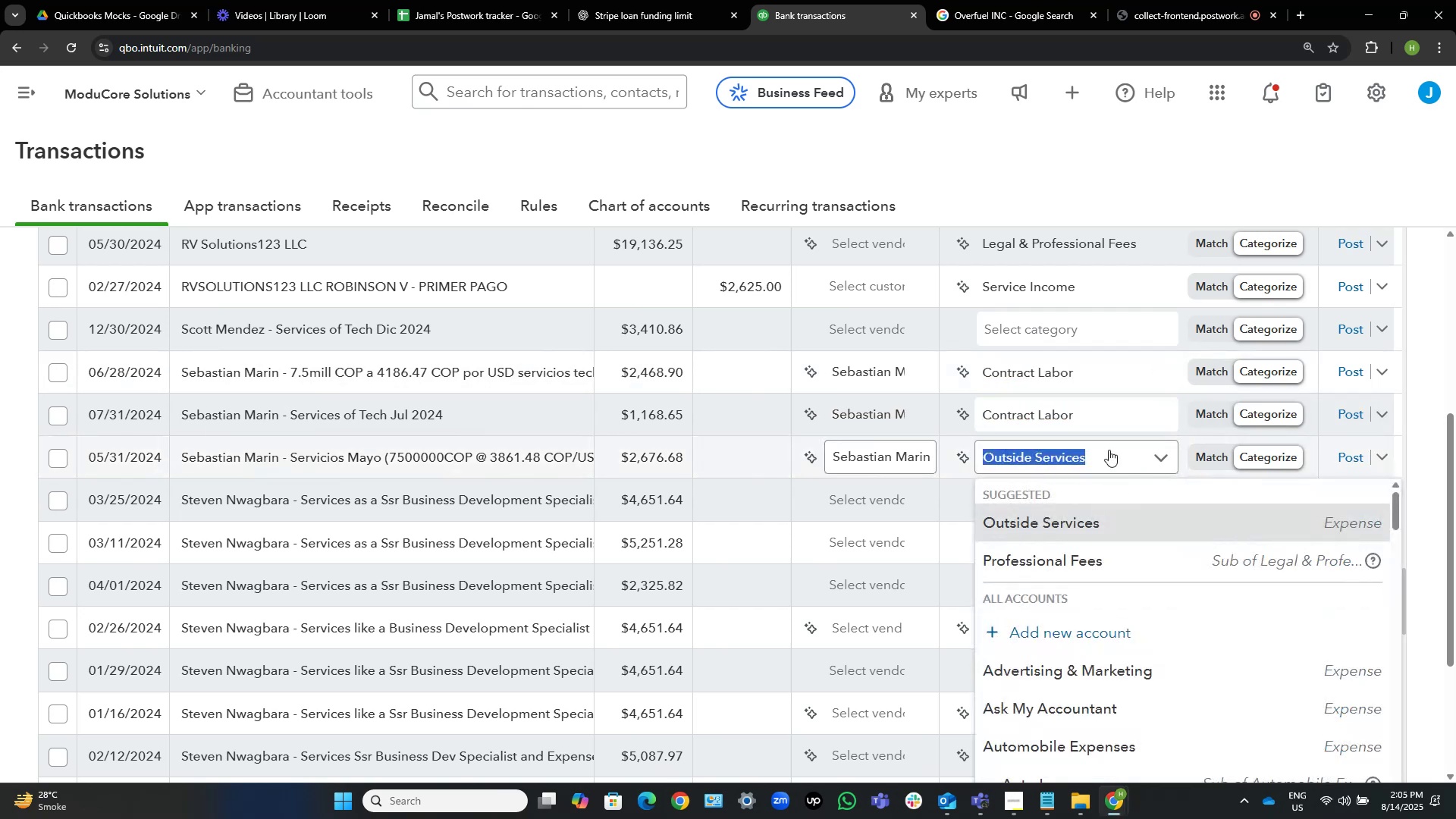 
key(Control+V)
 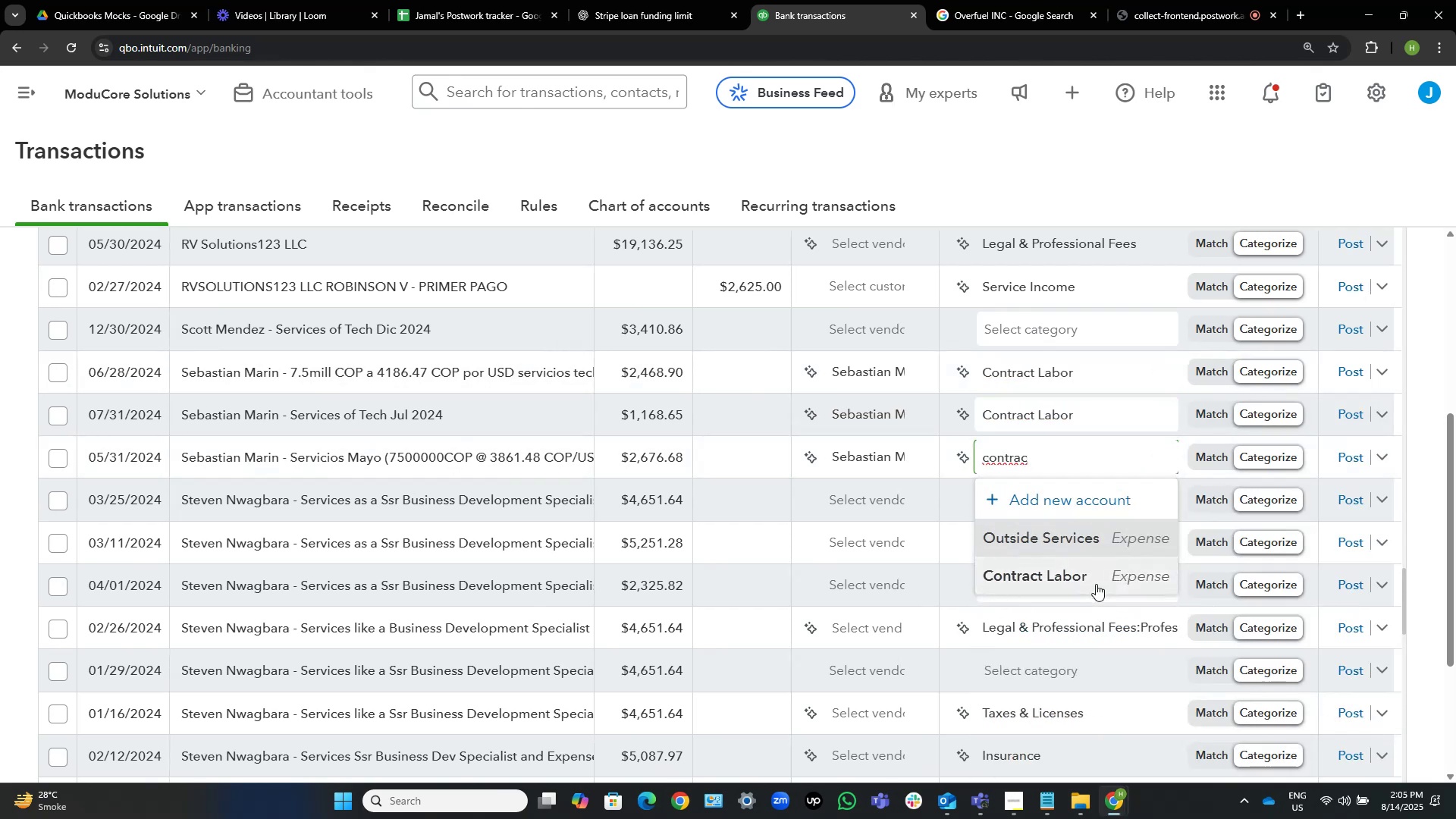 
left_click([1090, 578])
 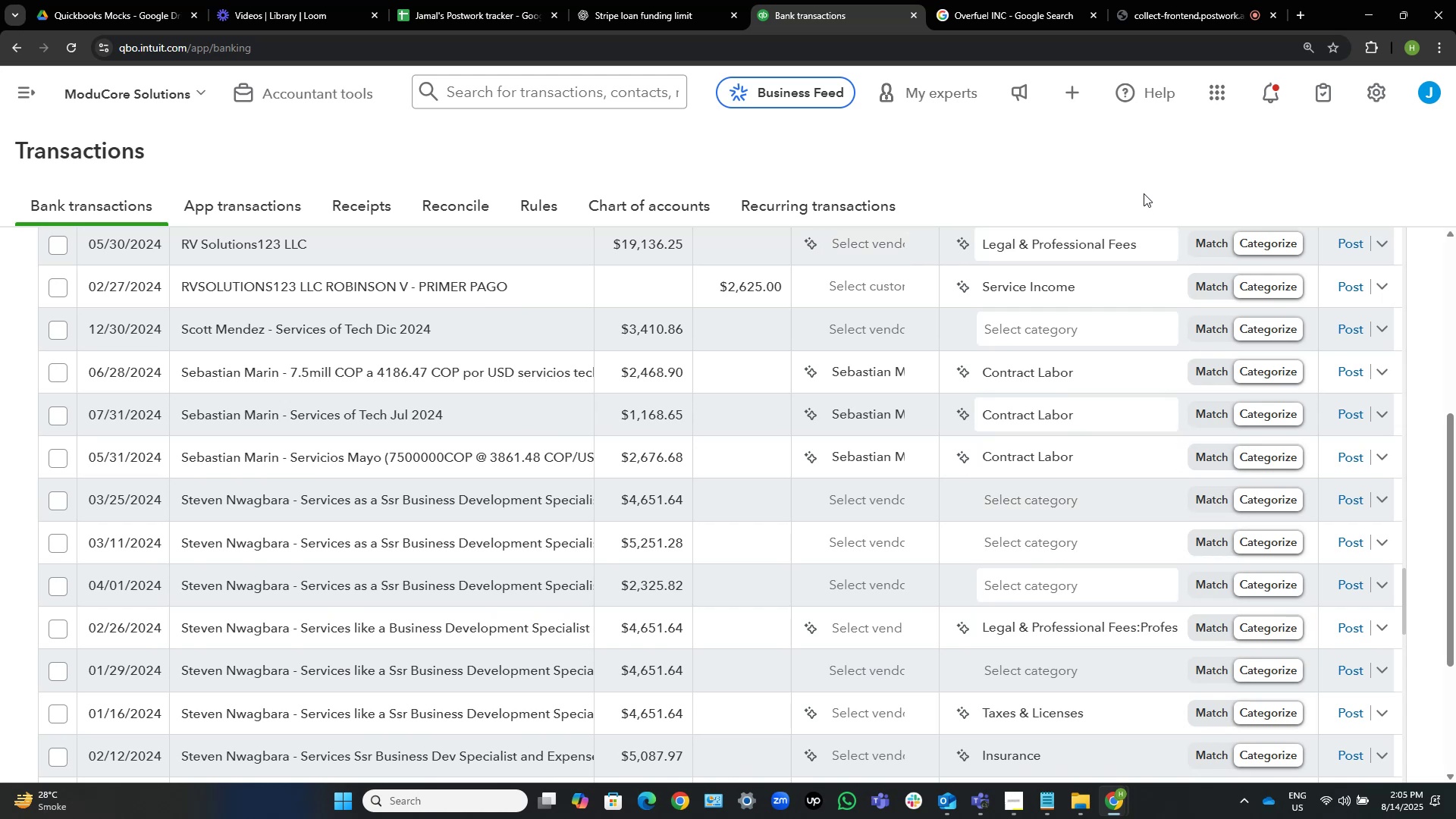 
left_click([1138, 177])
 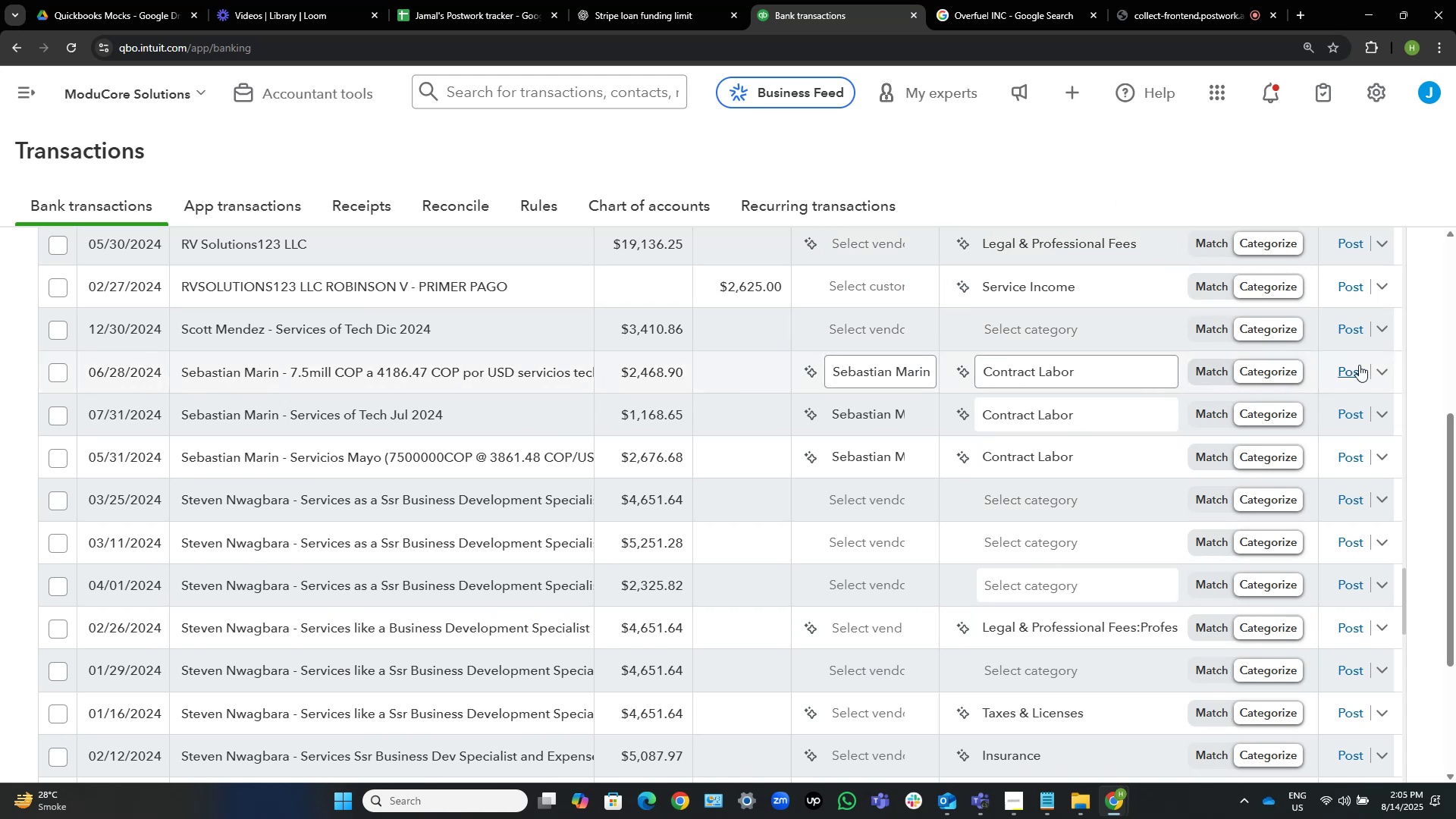 
left_click([1359, 365])
 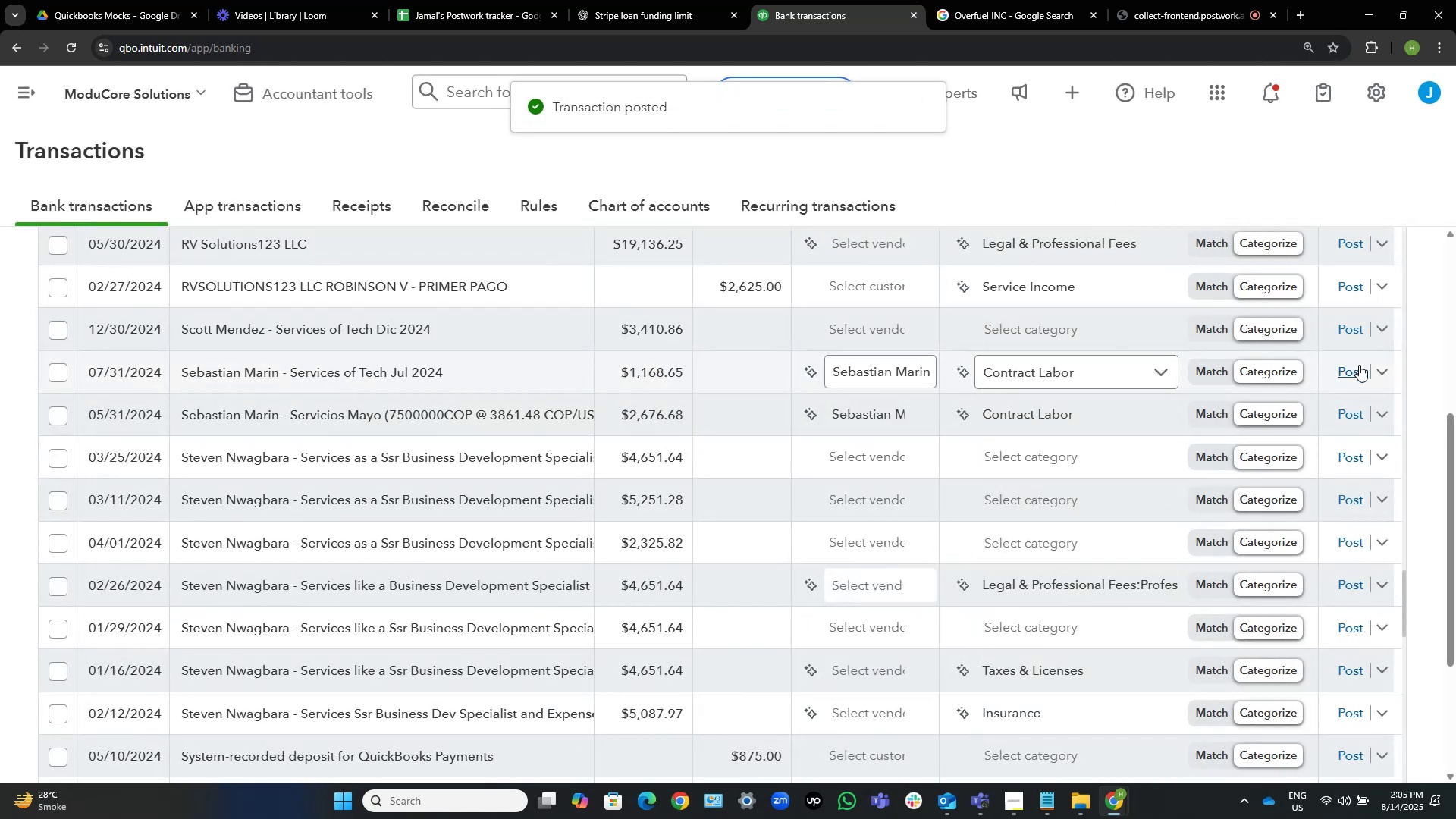 
left_click([1359, 365])
 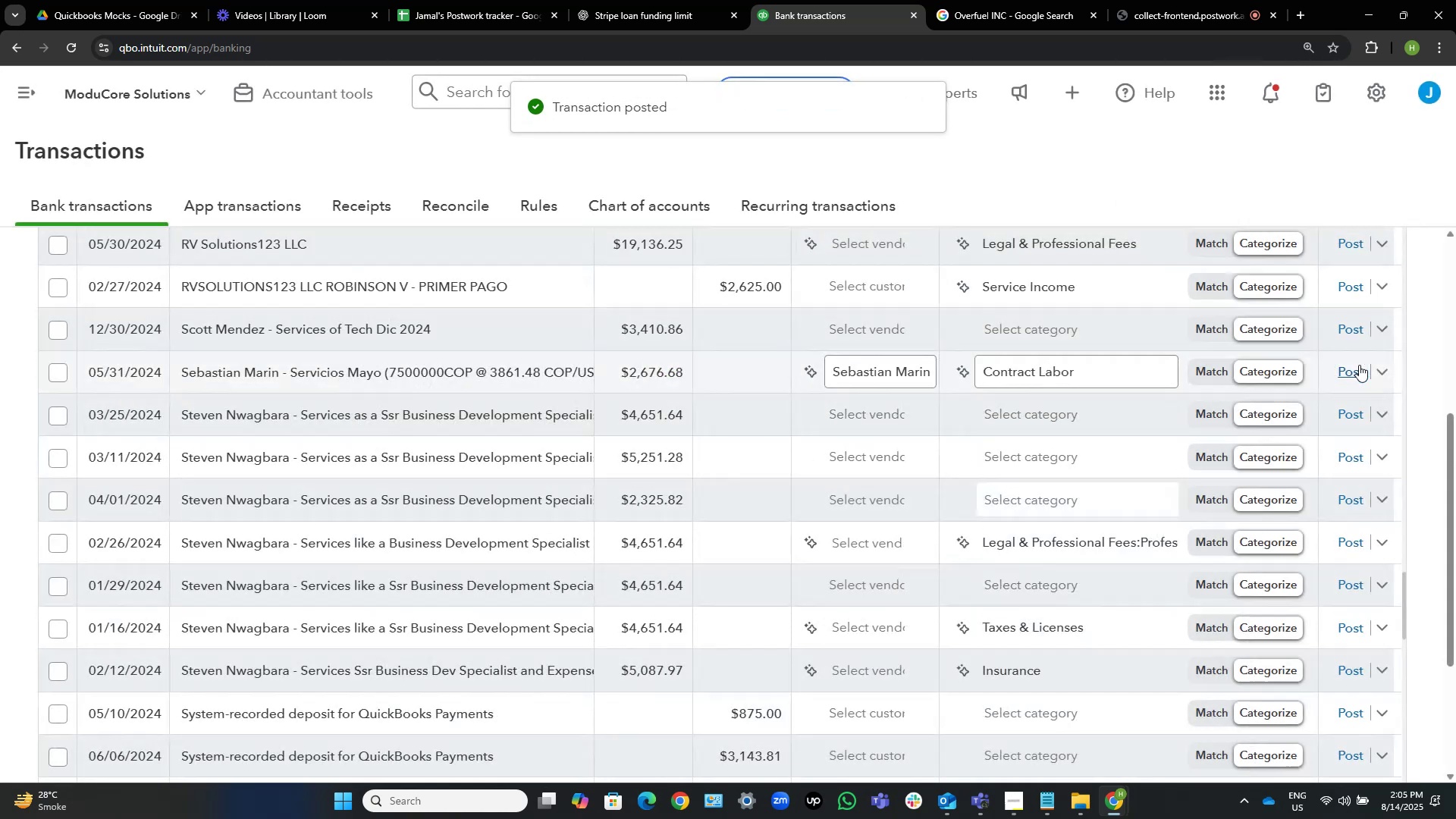 
left_click([1359, 365])
 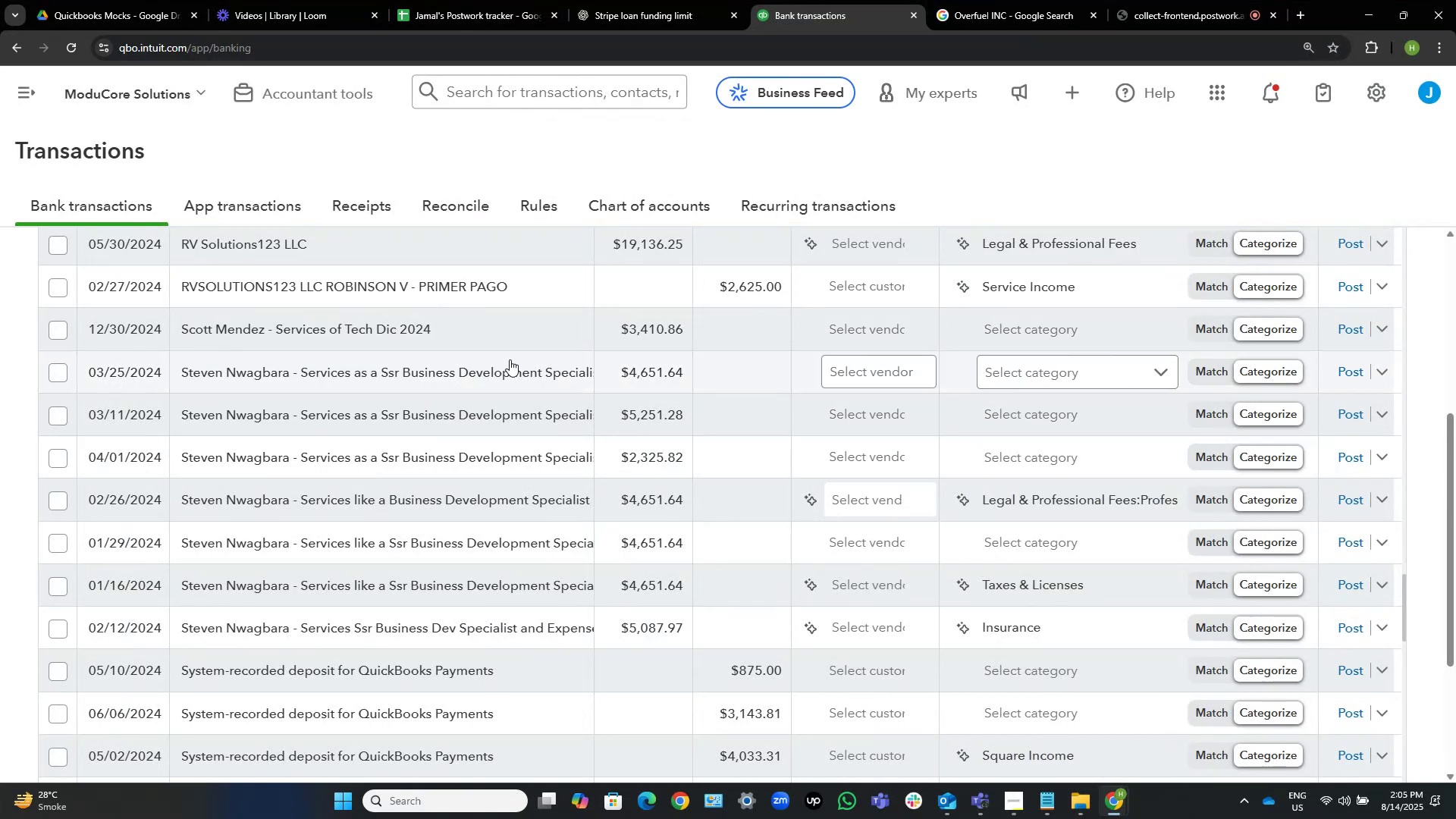 
wait(14.55)
 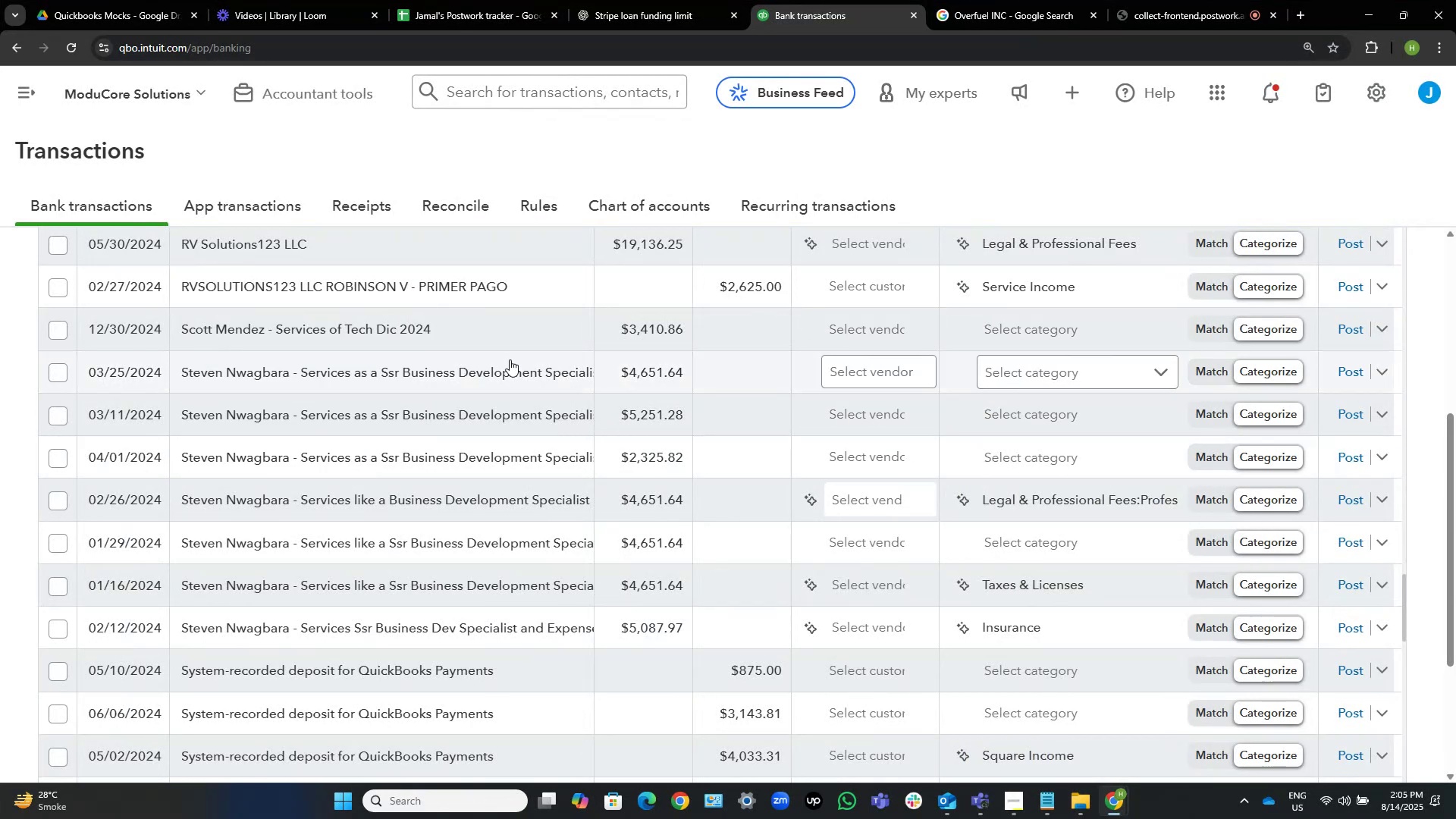 
scroll: coordinate [529, 418], scroll_direction: down, amount: 6.0
 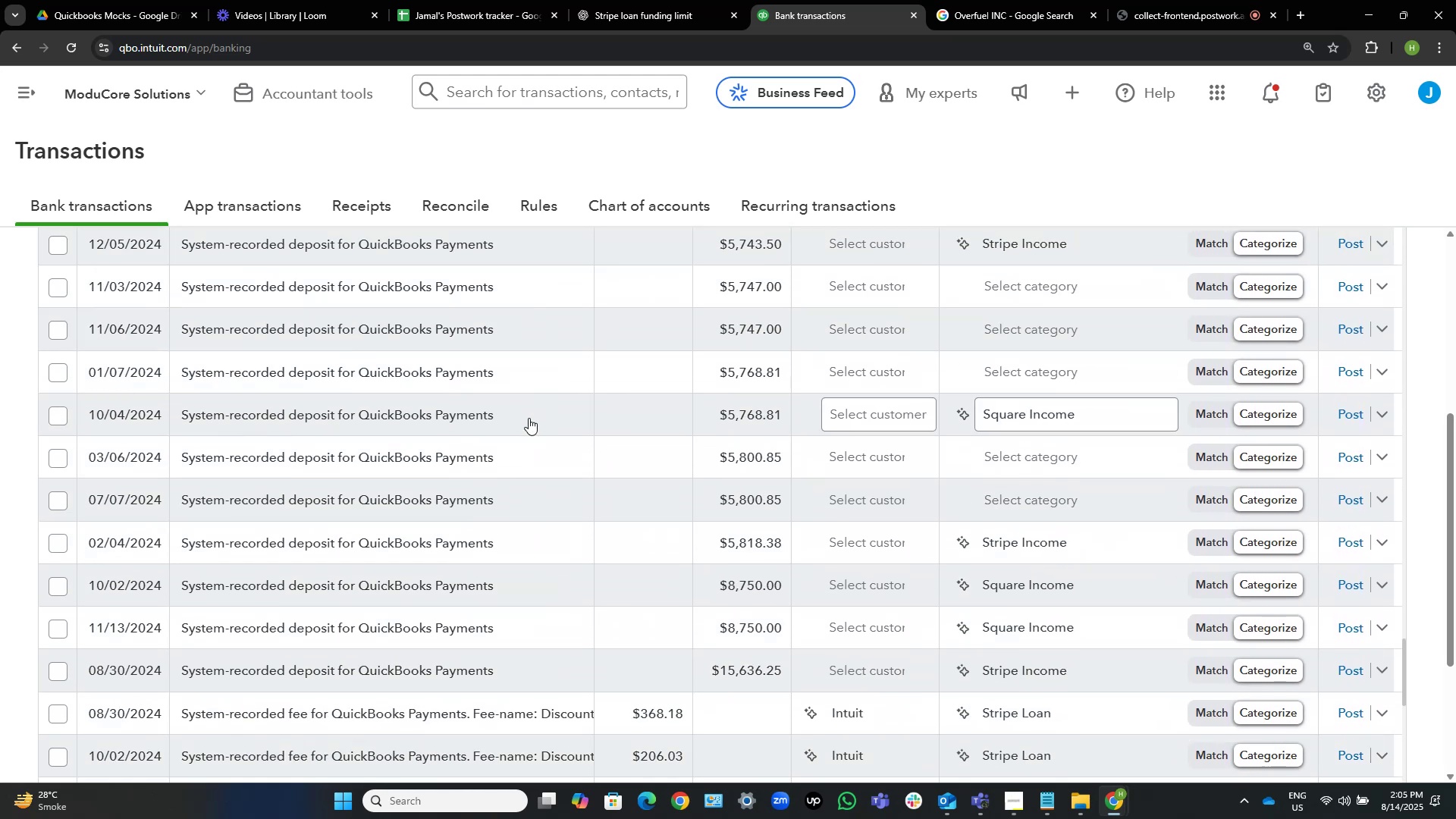 
wait(5.36)
 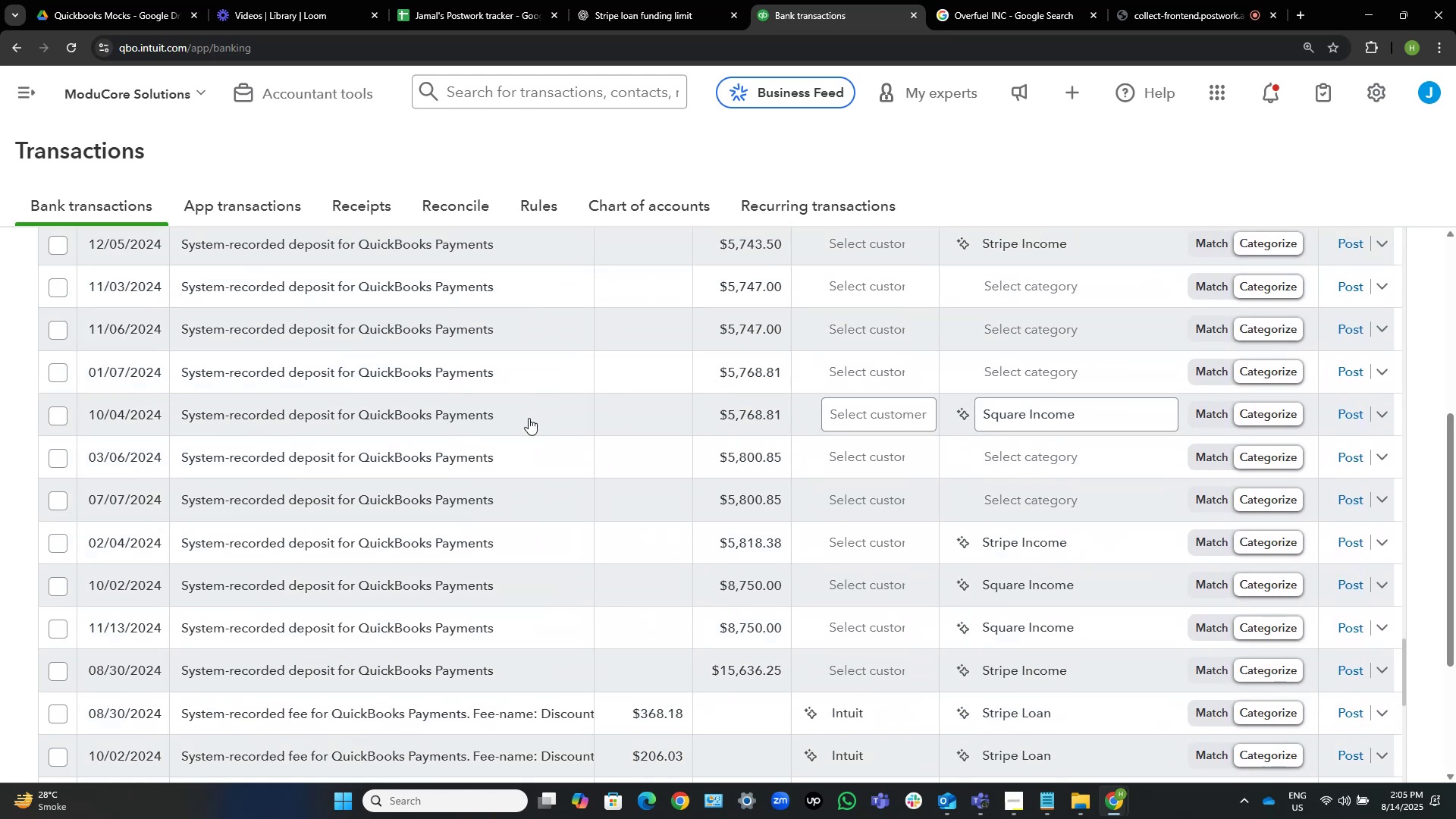 
scroll: coordinate [529, 418], scroll_direction: down, amount: 3.0
 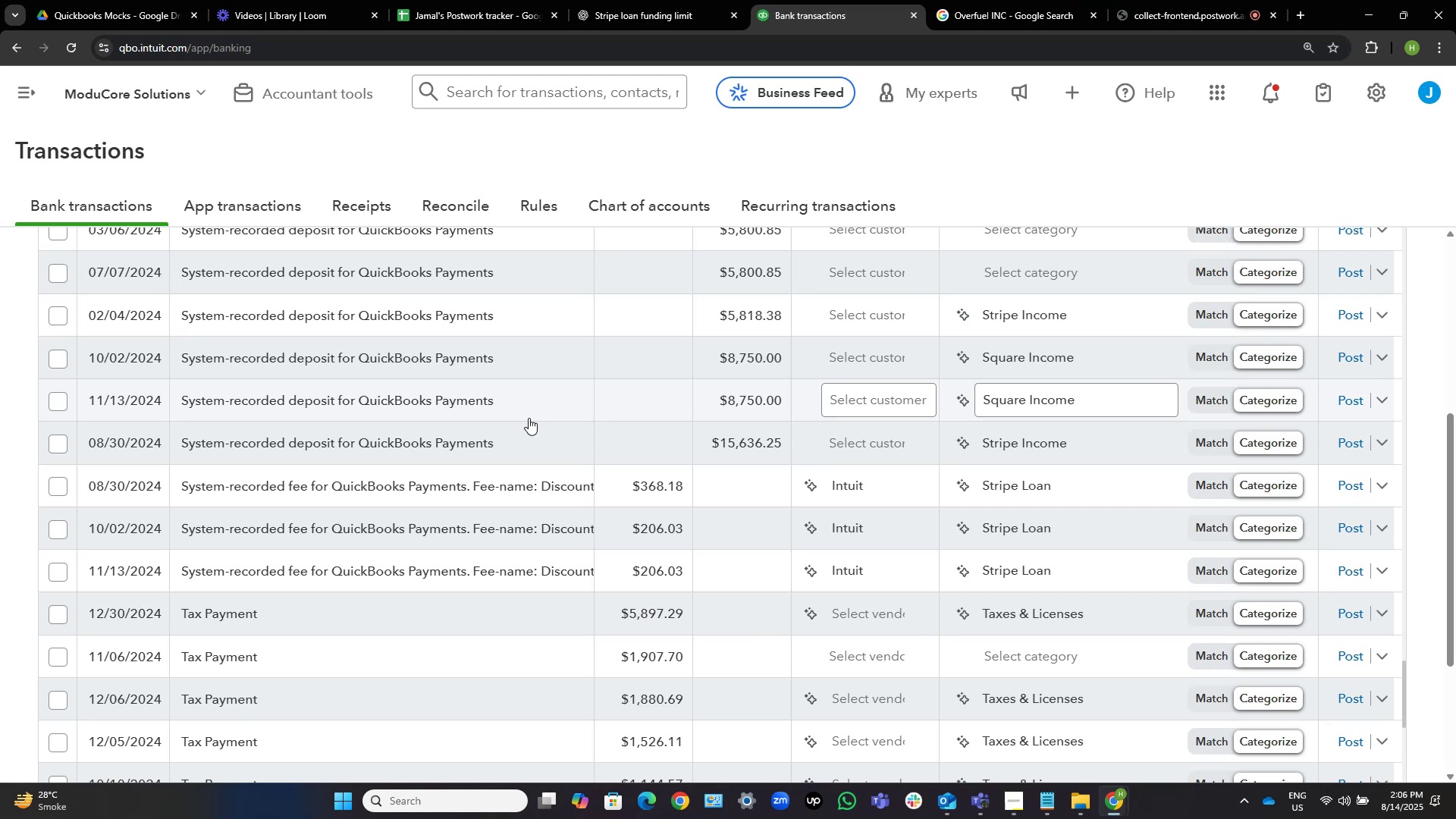 
wait(22.58)
 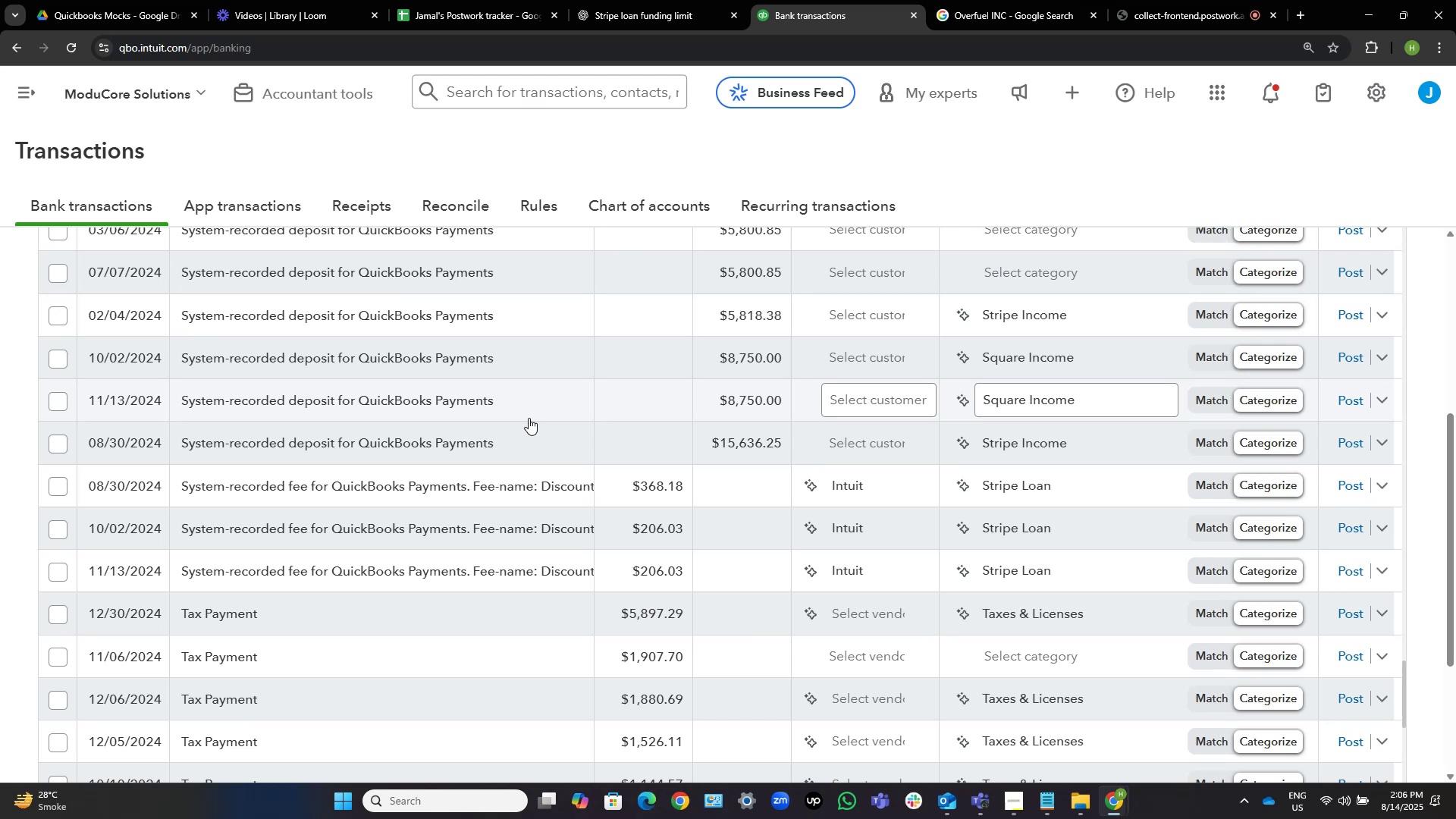 
scroll: coordinate [253, 535], scroll_direction: up, amount: 2.0
 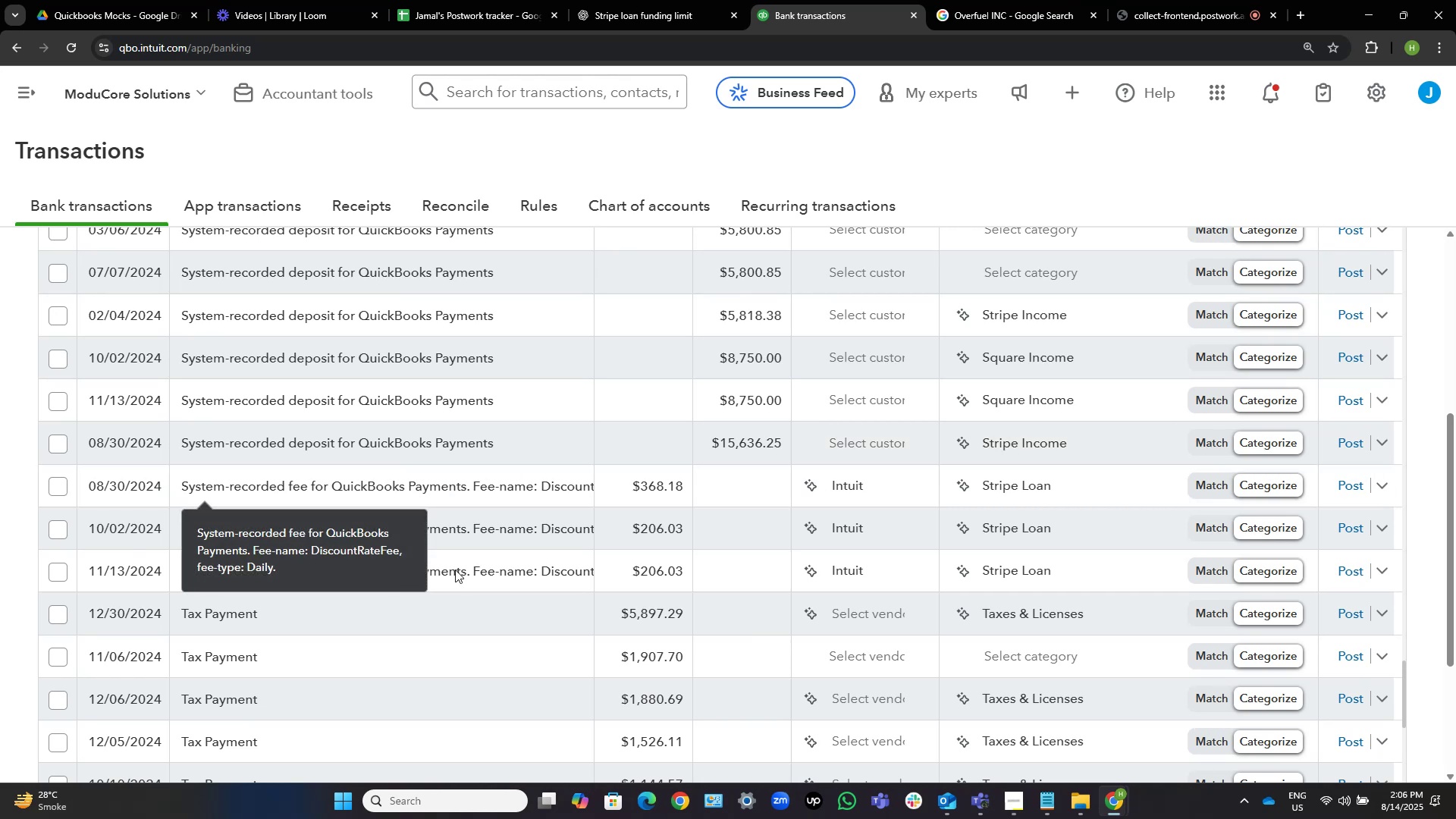 
scroll: coordinate [553, 570], scroll_direction: none, amount: 0.0
 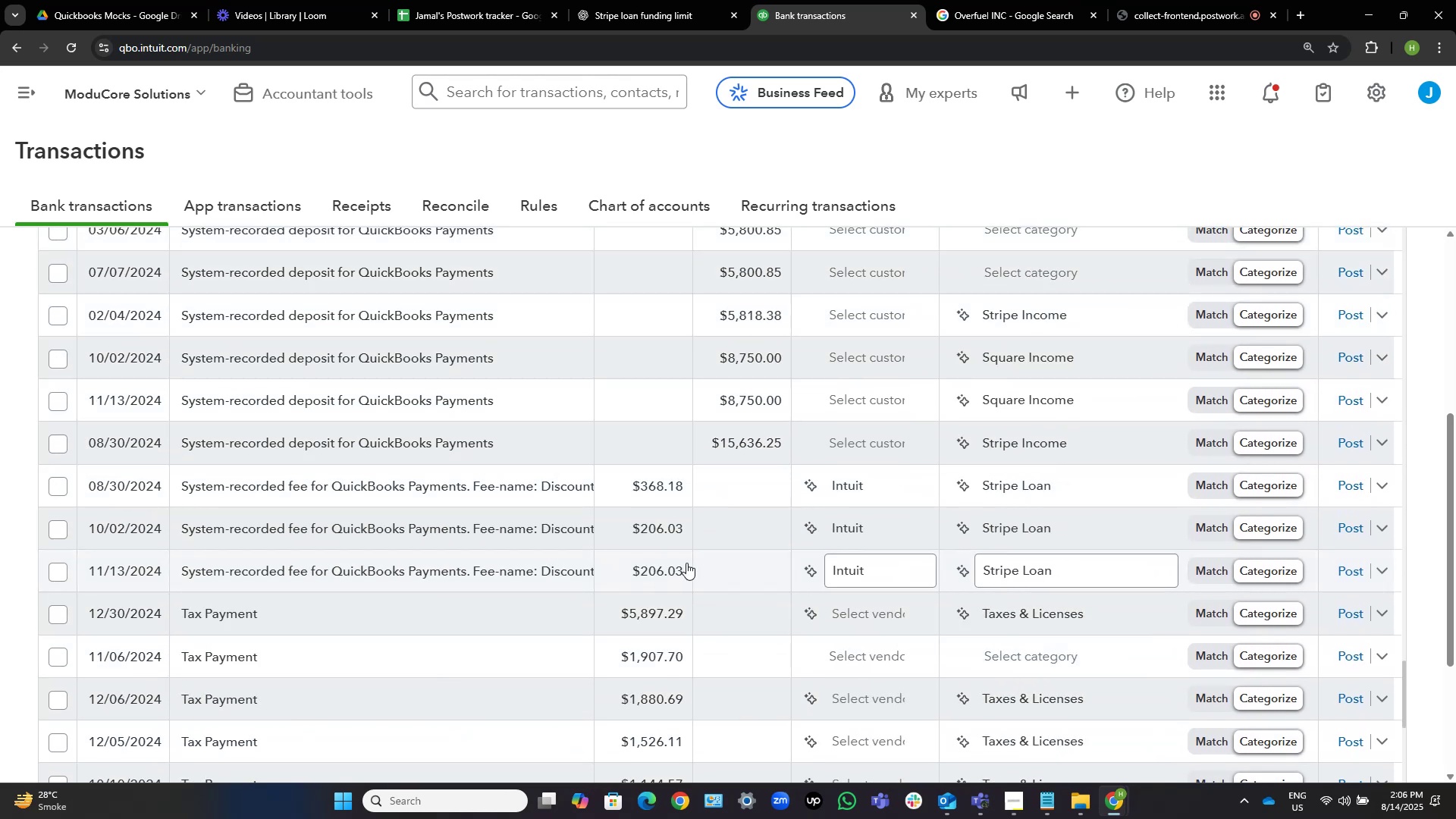 
scroll: coordinate [1114, 499], scroll_direction: down, amount: 5.0
 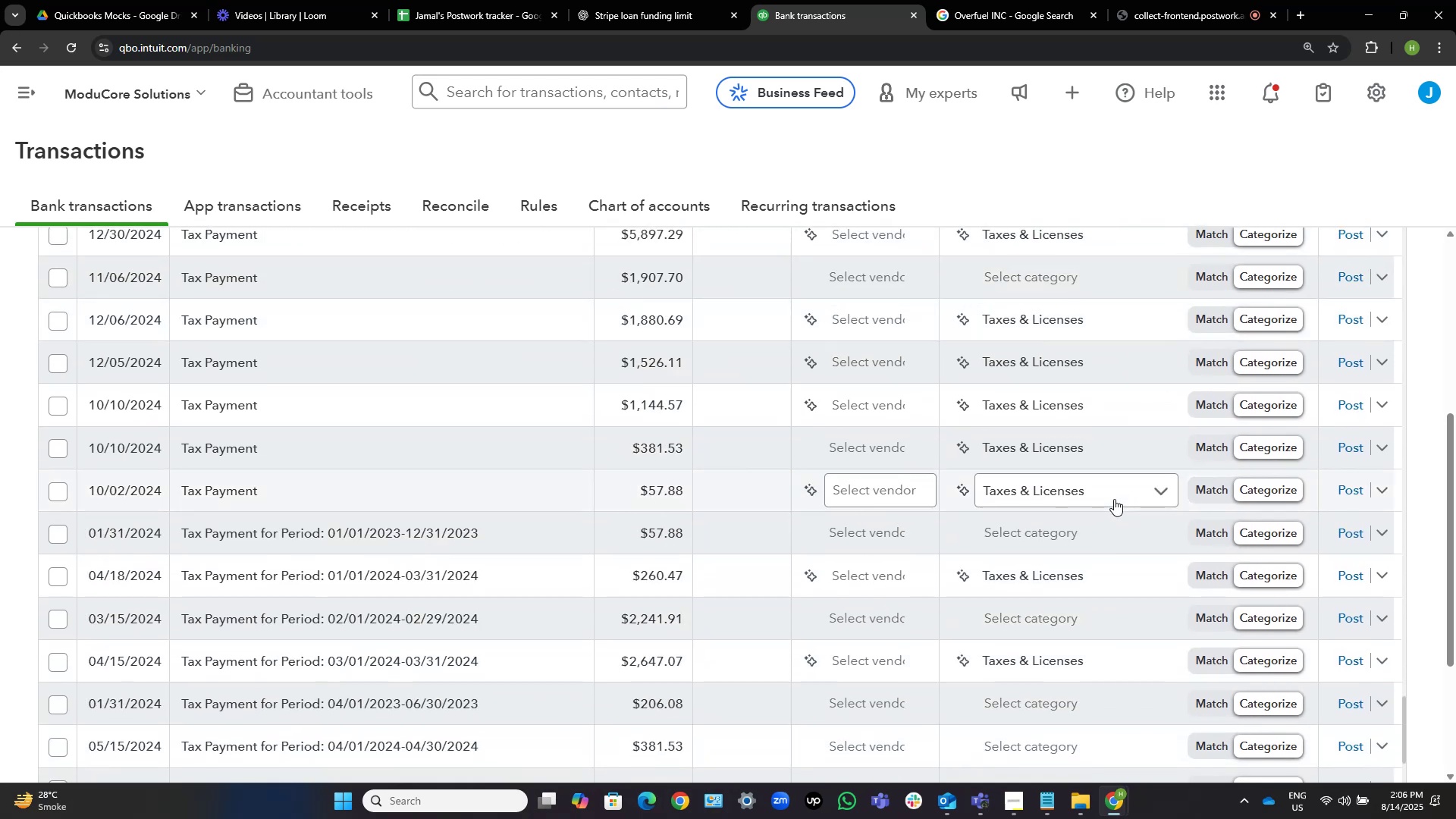 
wait(6.25)
 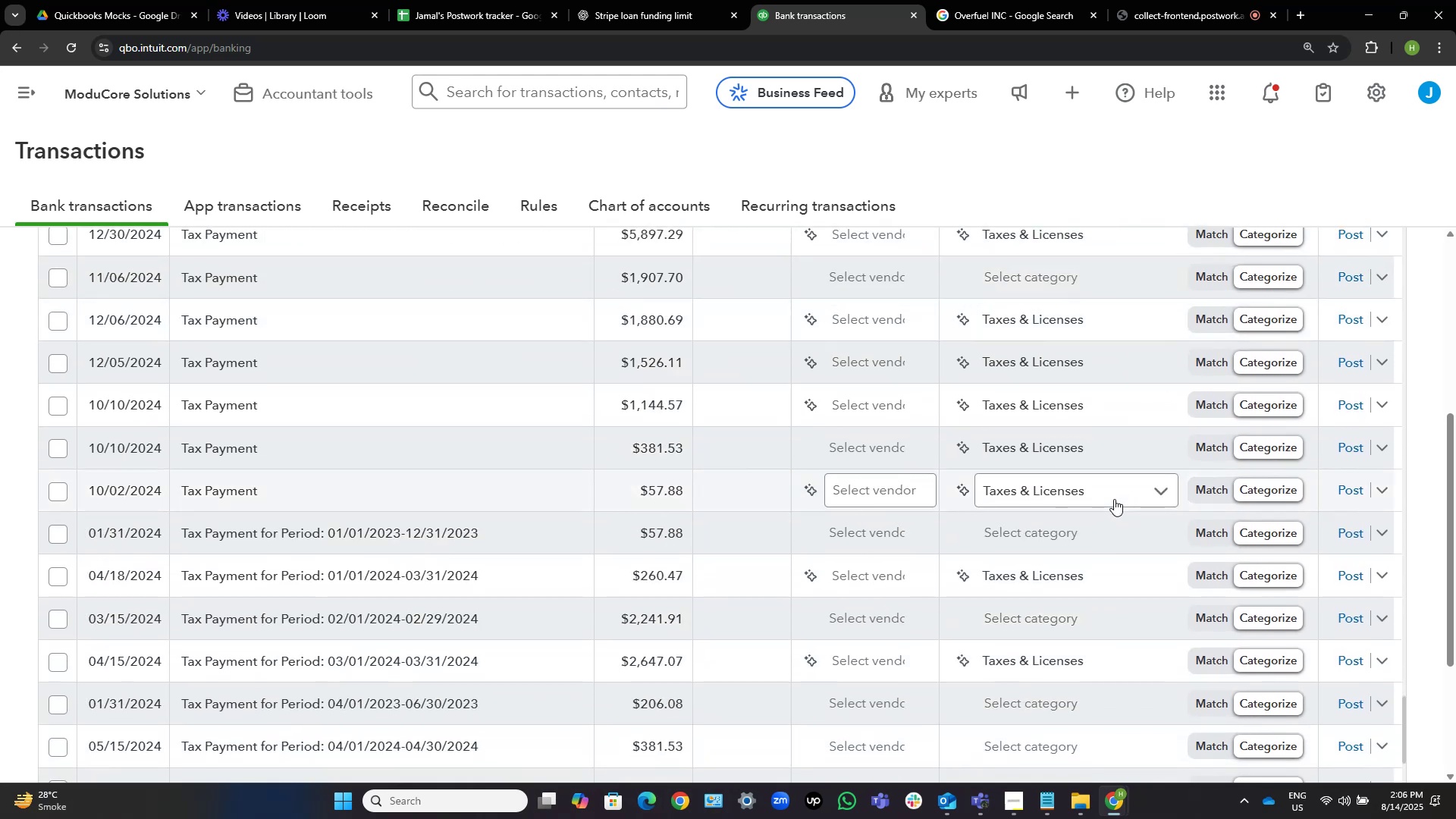 
scroll: coordinate [1114, 499], scroll_direction: down, amount: 11.0
 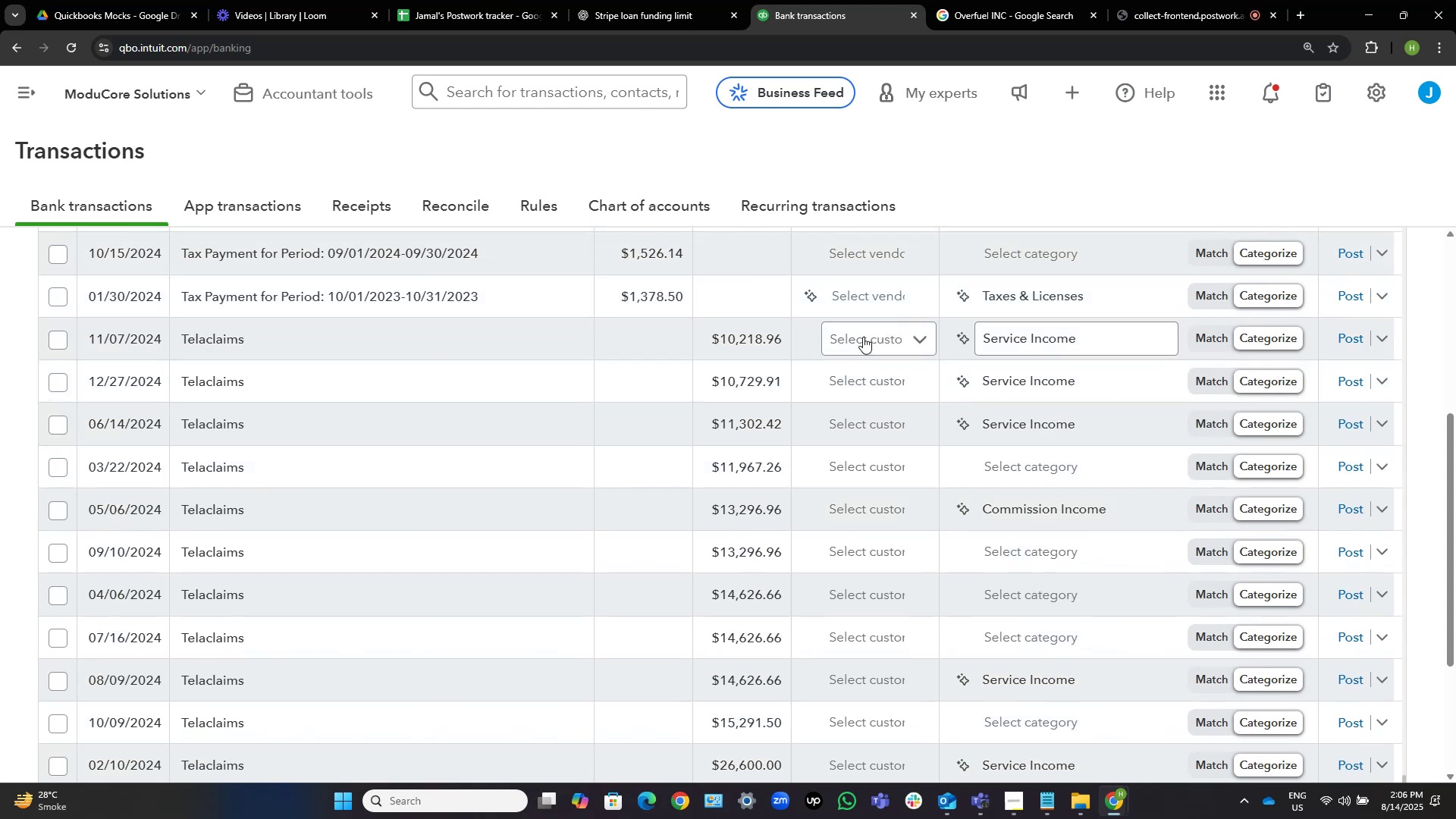 
wait(7.46)
 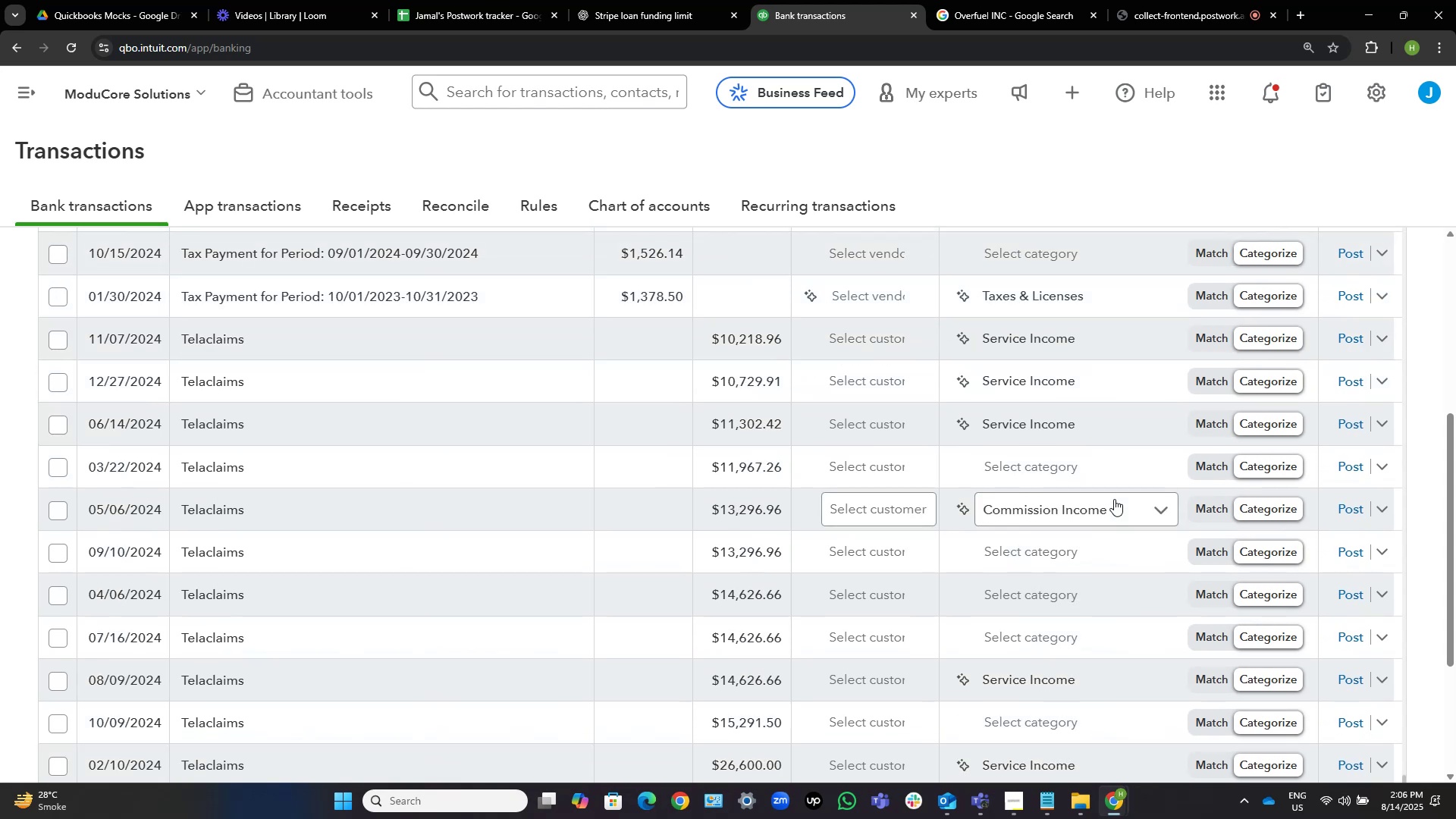 
left_click([863, 337])
 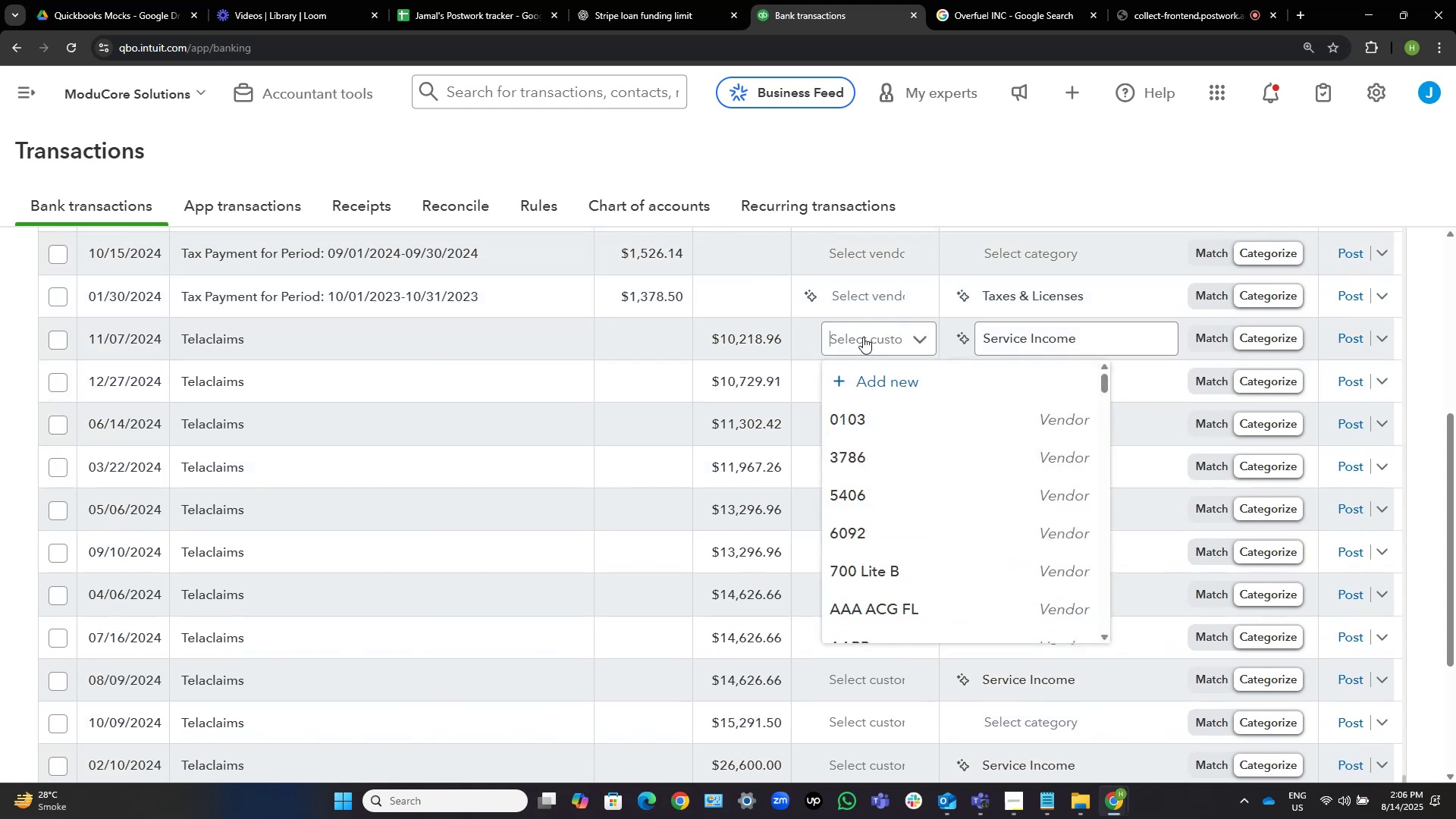 
type(Teaclaims)
 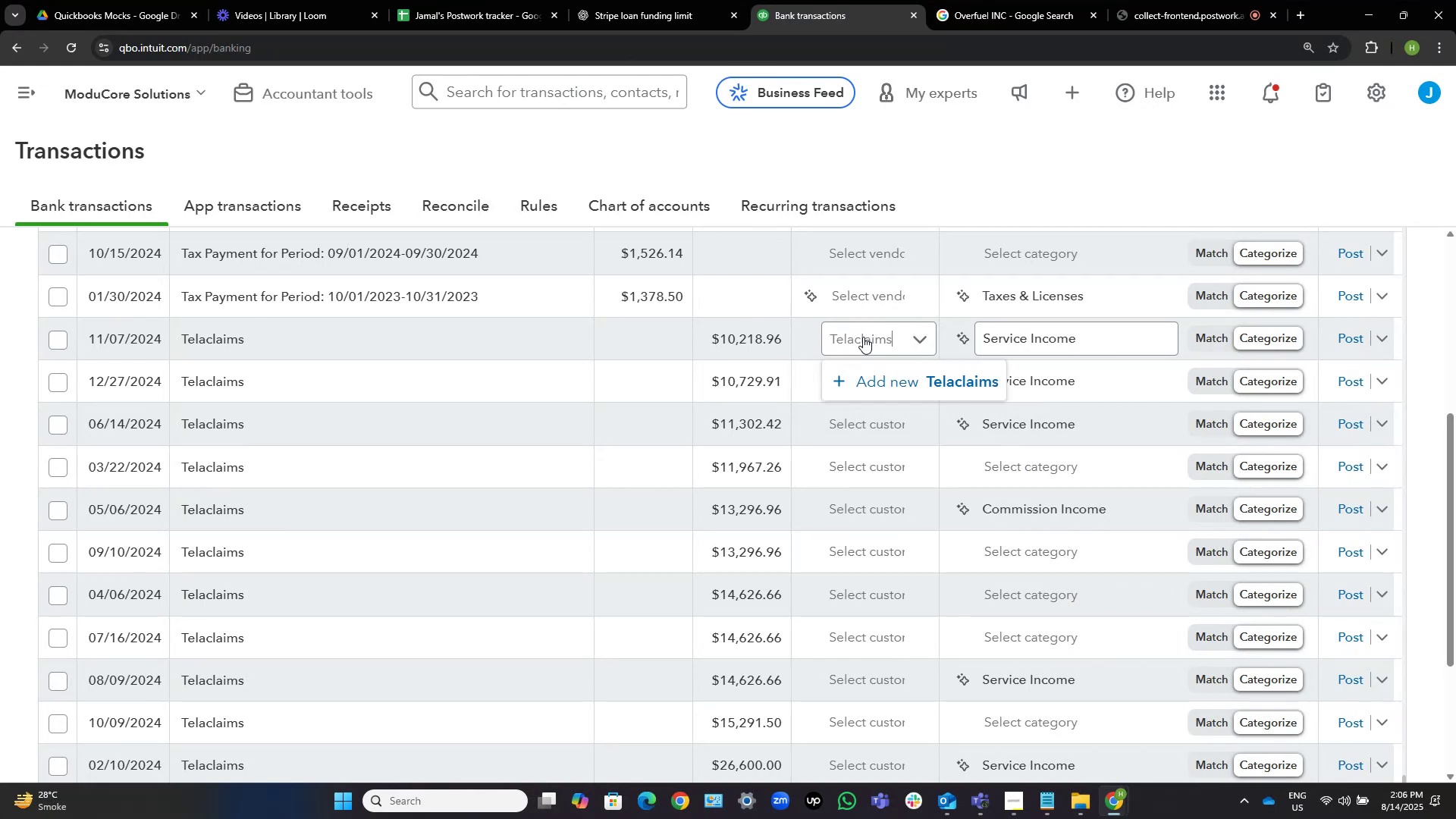 
wait(5.2)
 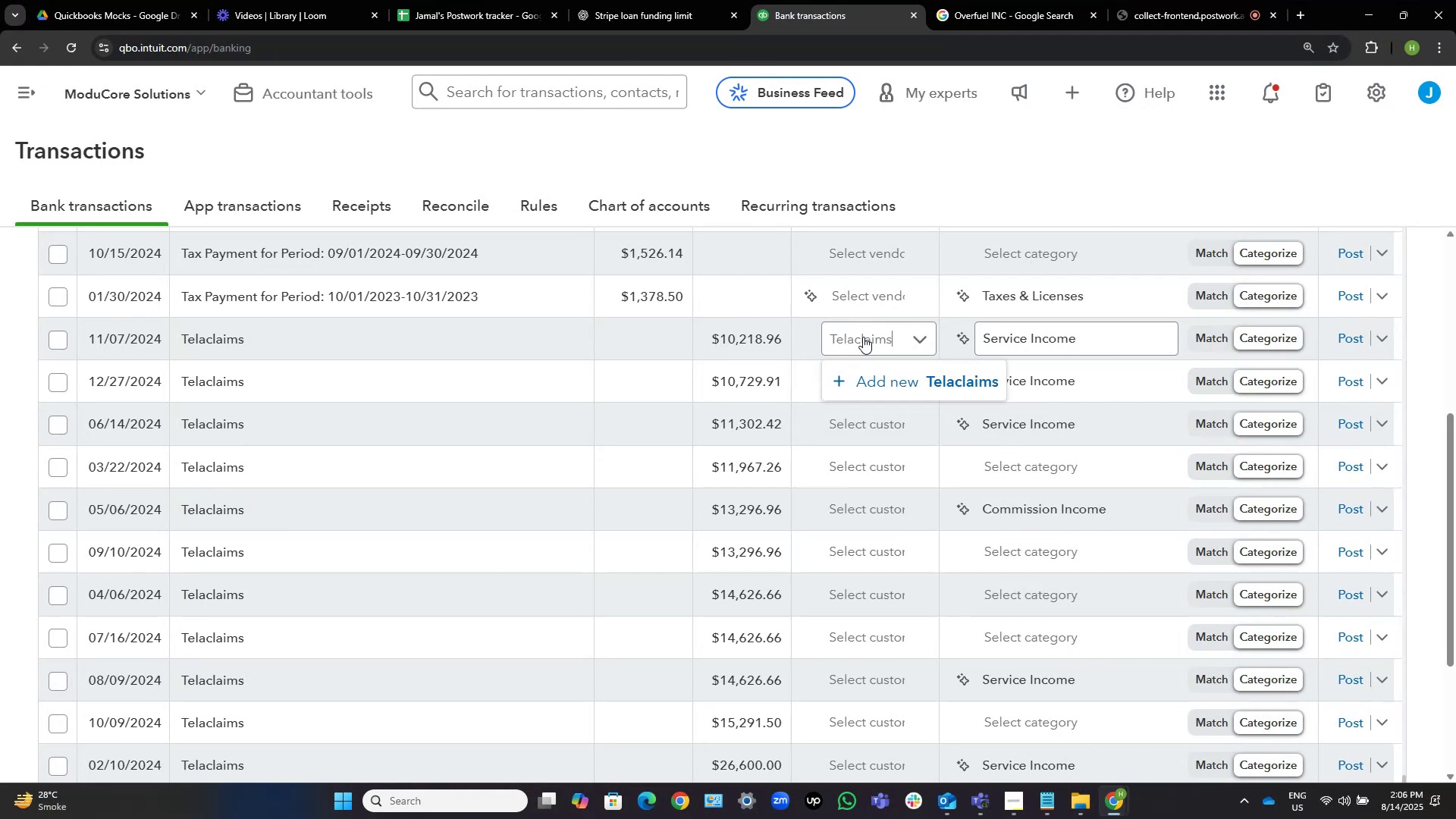 
left_click([889, 371])
 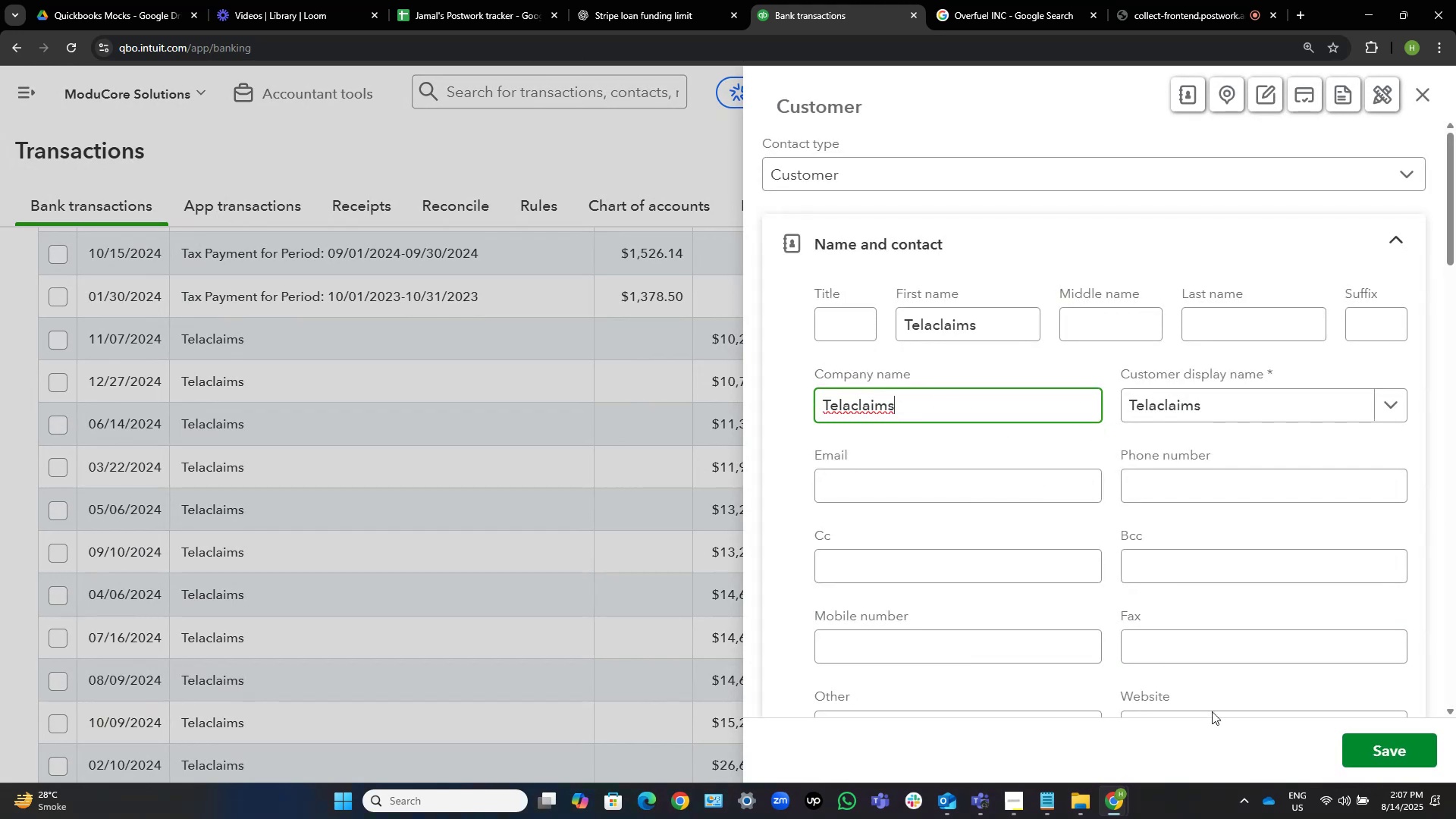 
left_click([1392, 753])
 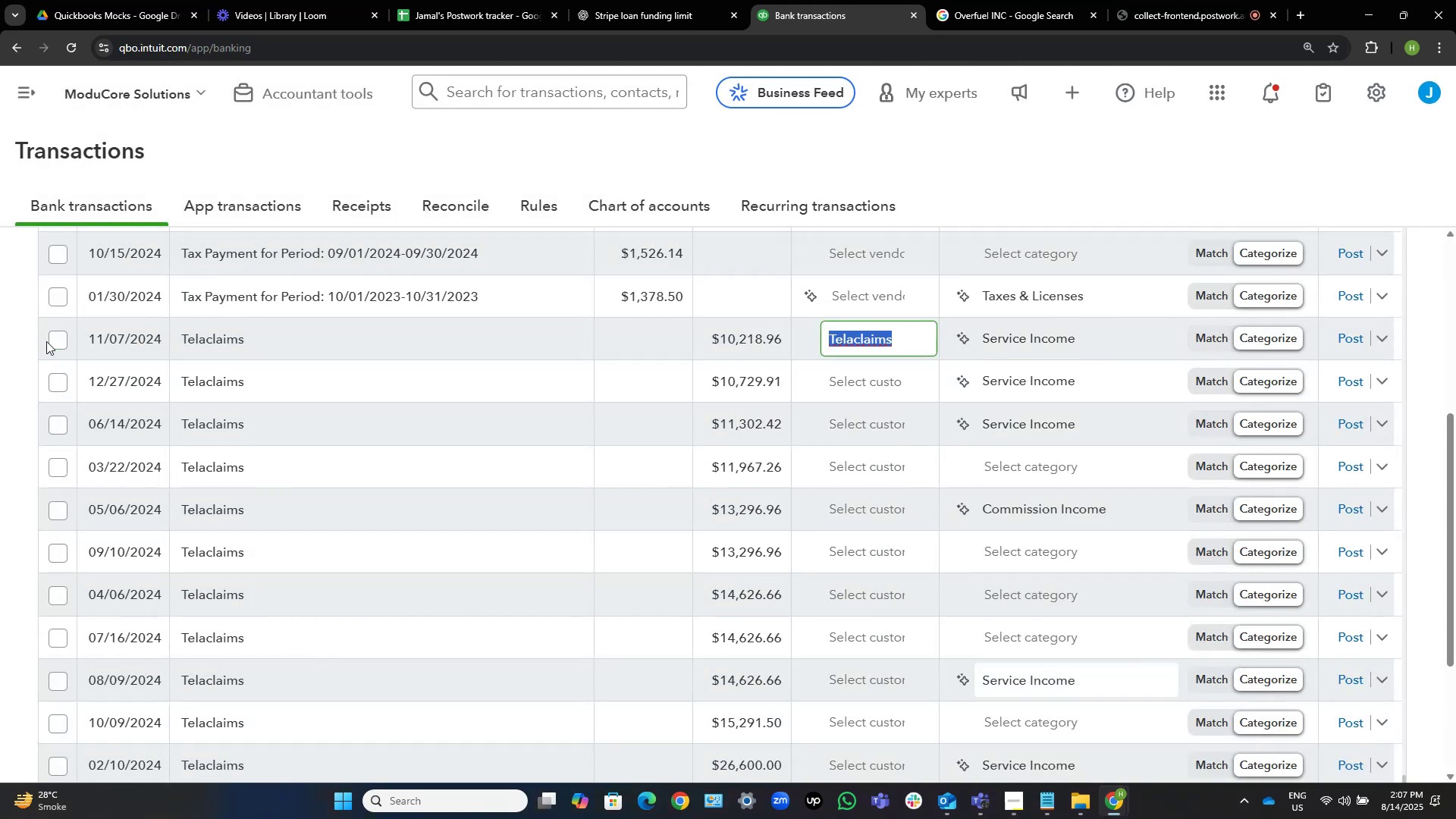 
left_click([61, 340])
 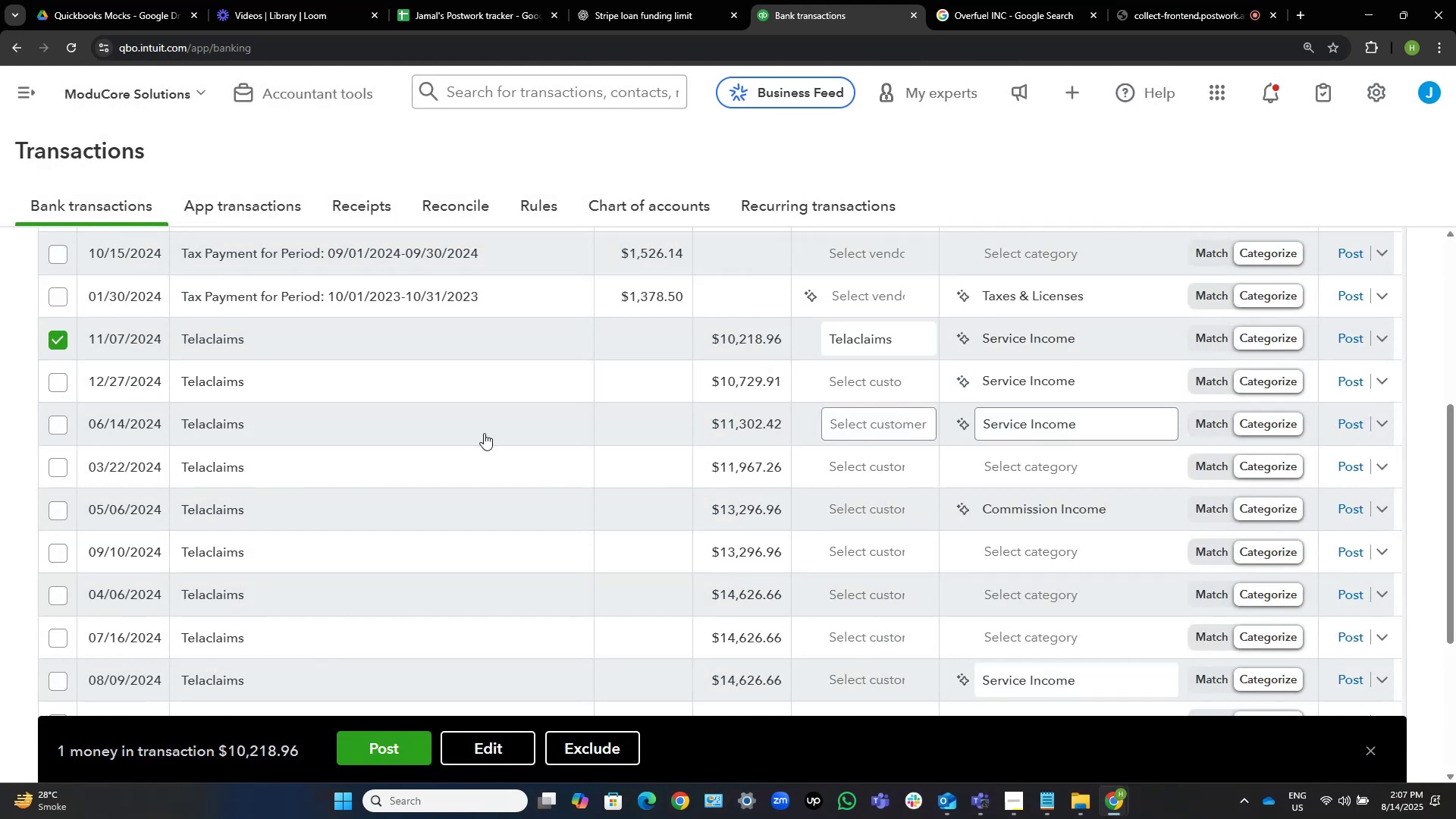 
scroll: coordinate [484, 433], scroll_direction: down, amount: 3.0
 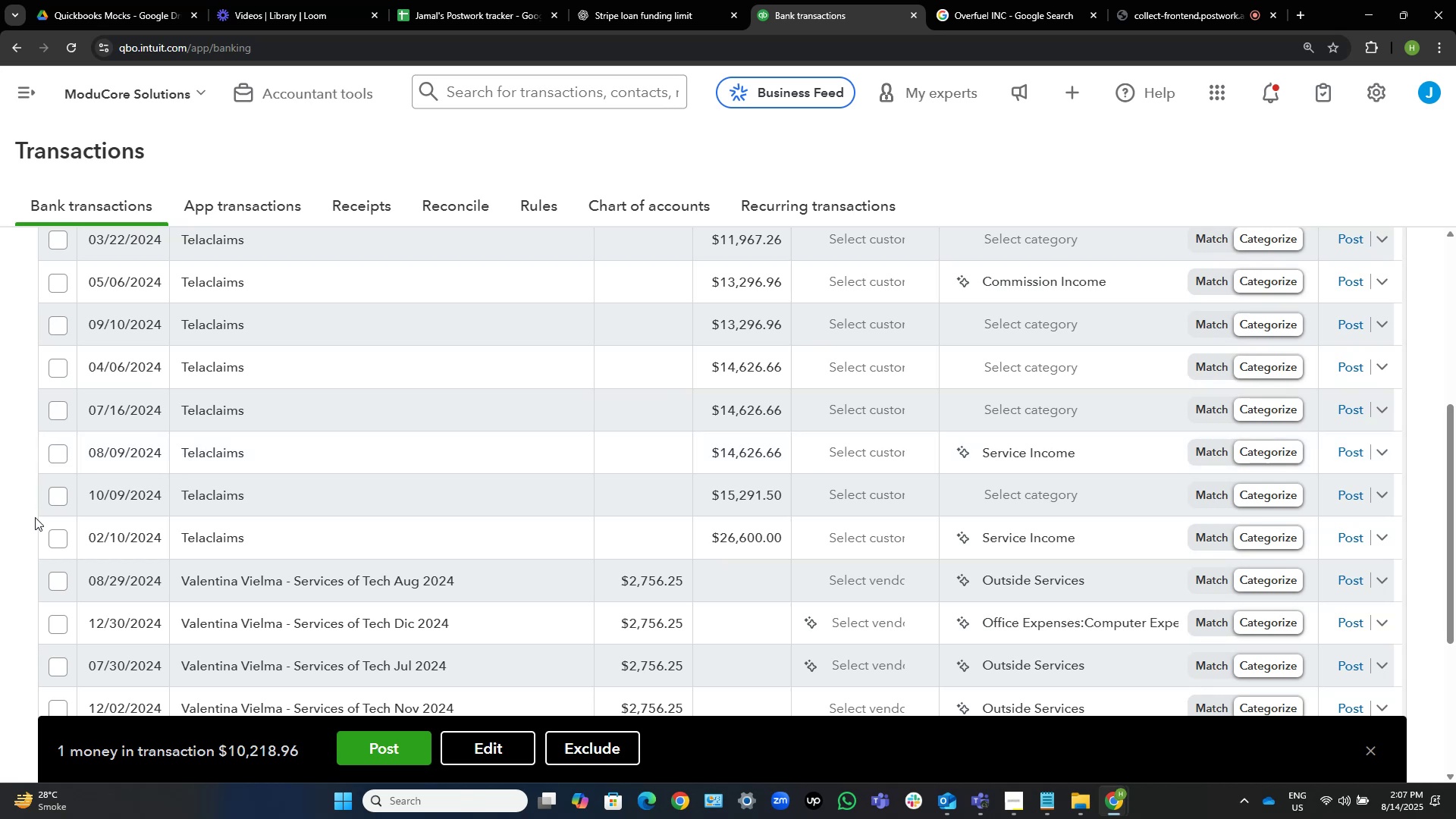 
left_click([57, 536])
 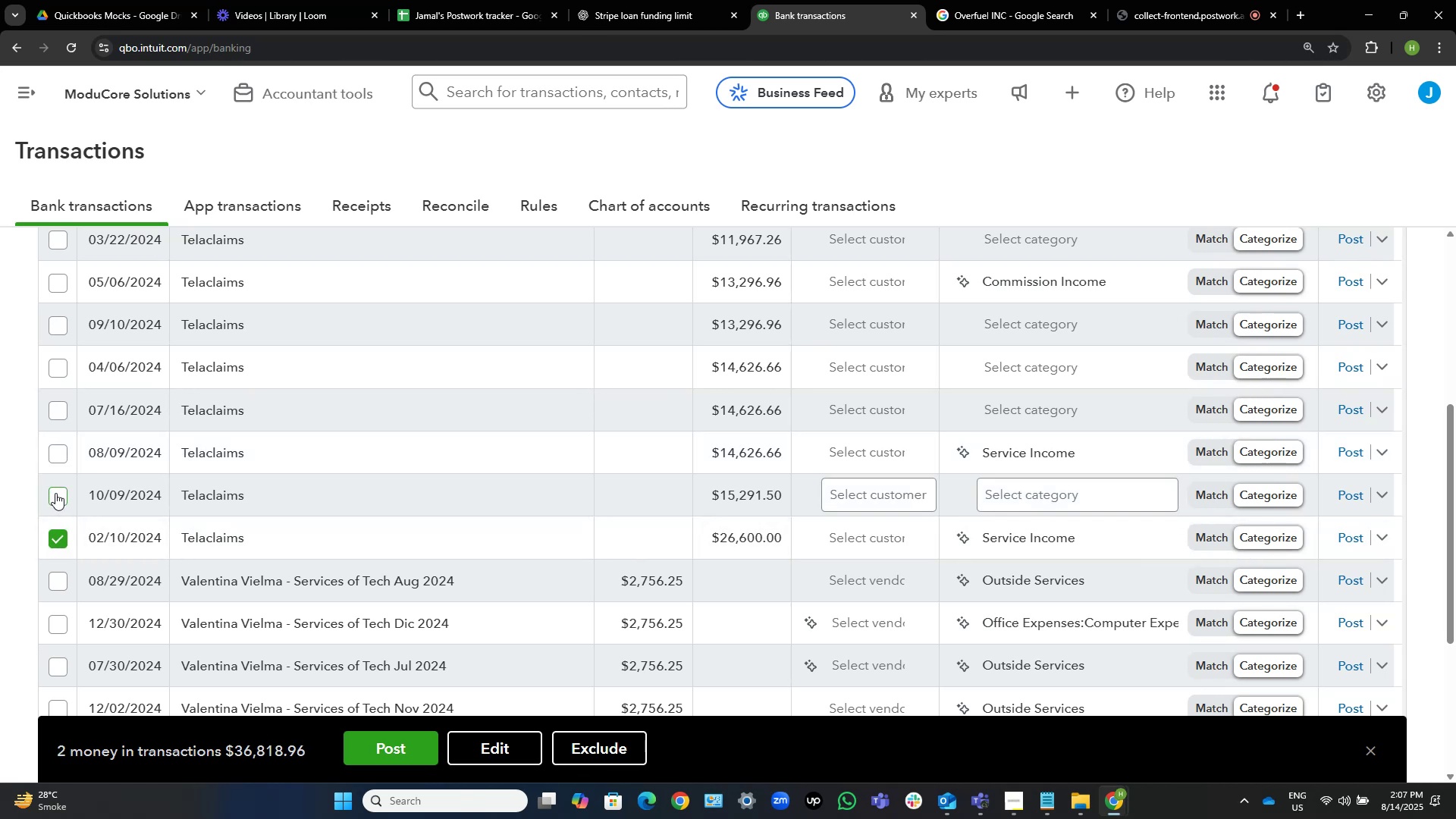 
left_click([55, 493])
 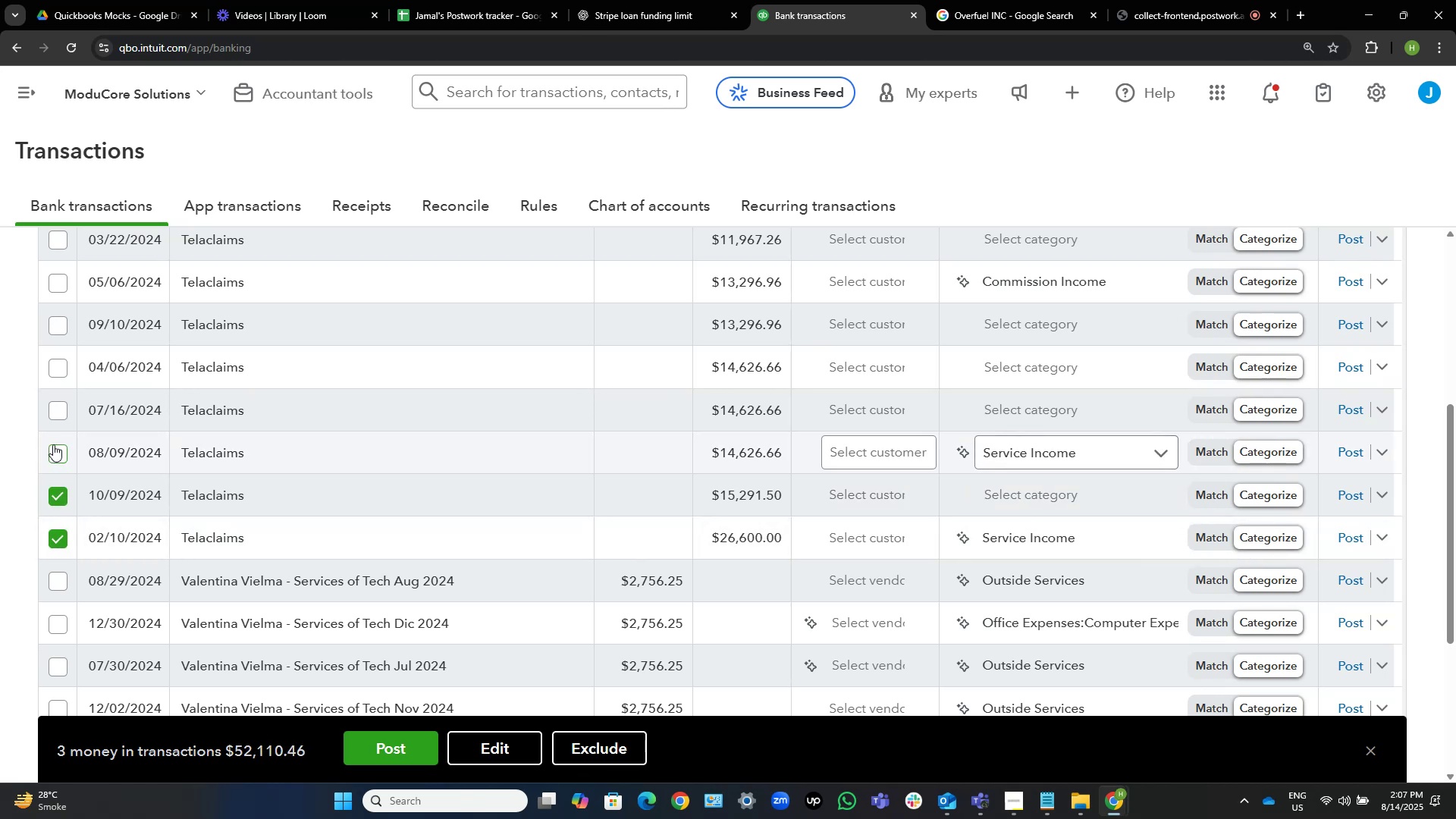 
double_click([53, 444])
 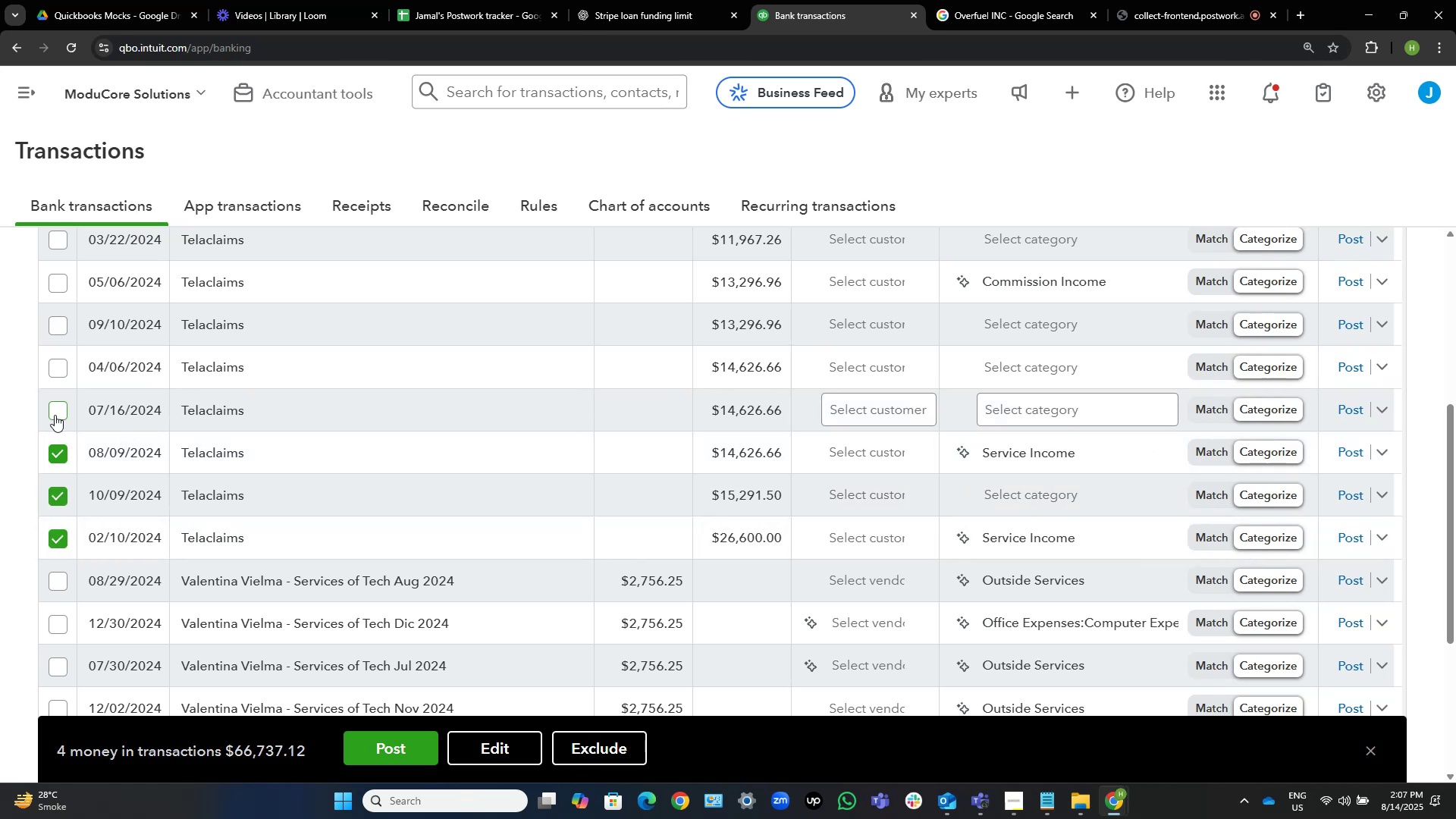 
left_click([55, 415])
 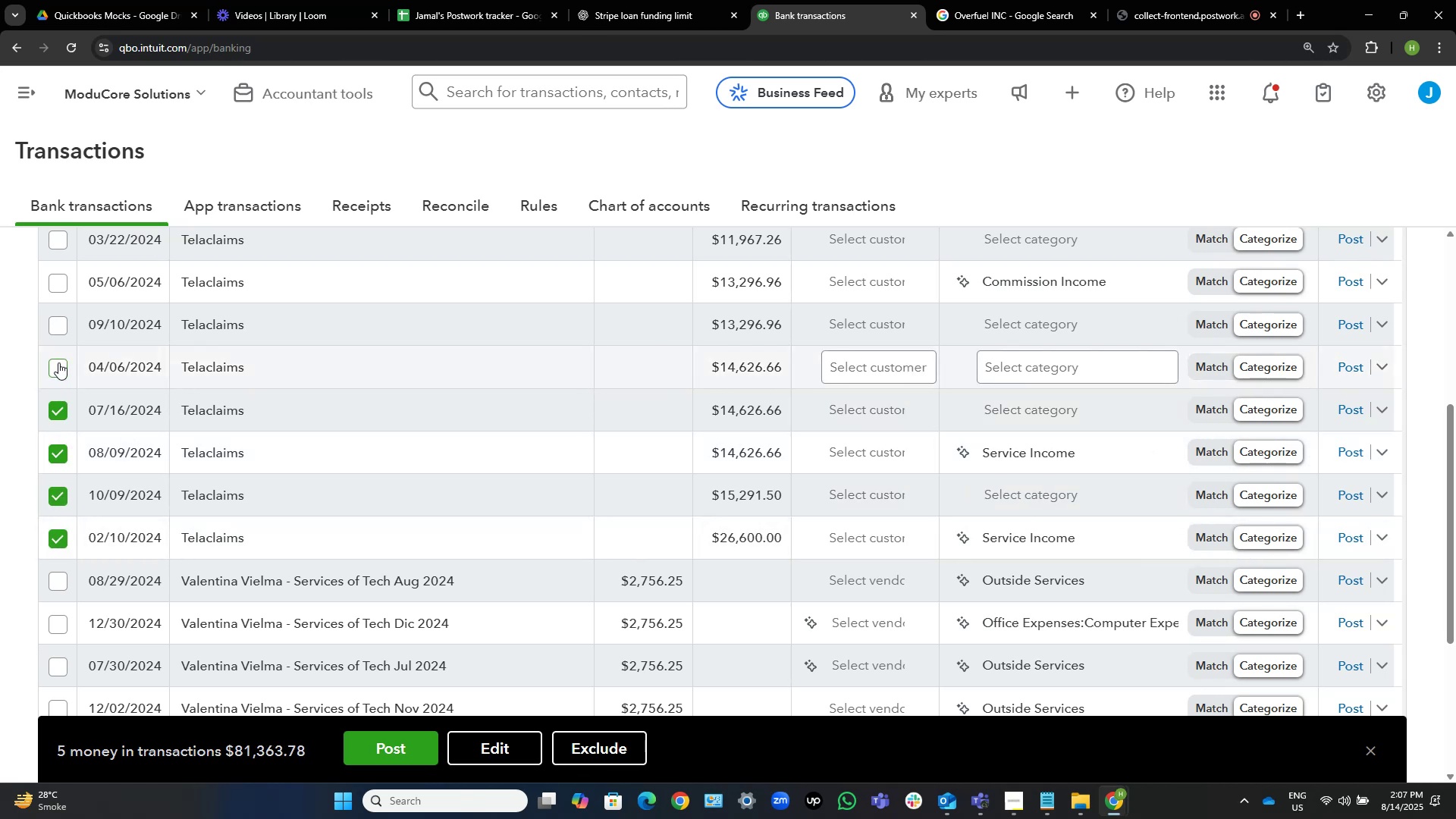 
left_click([58, 362])
 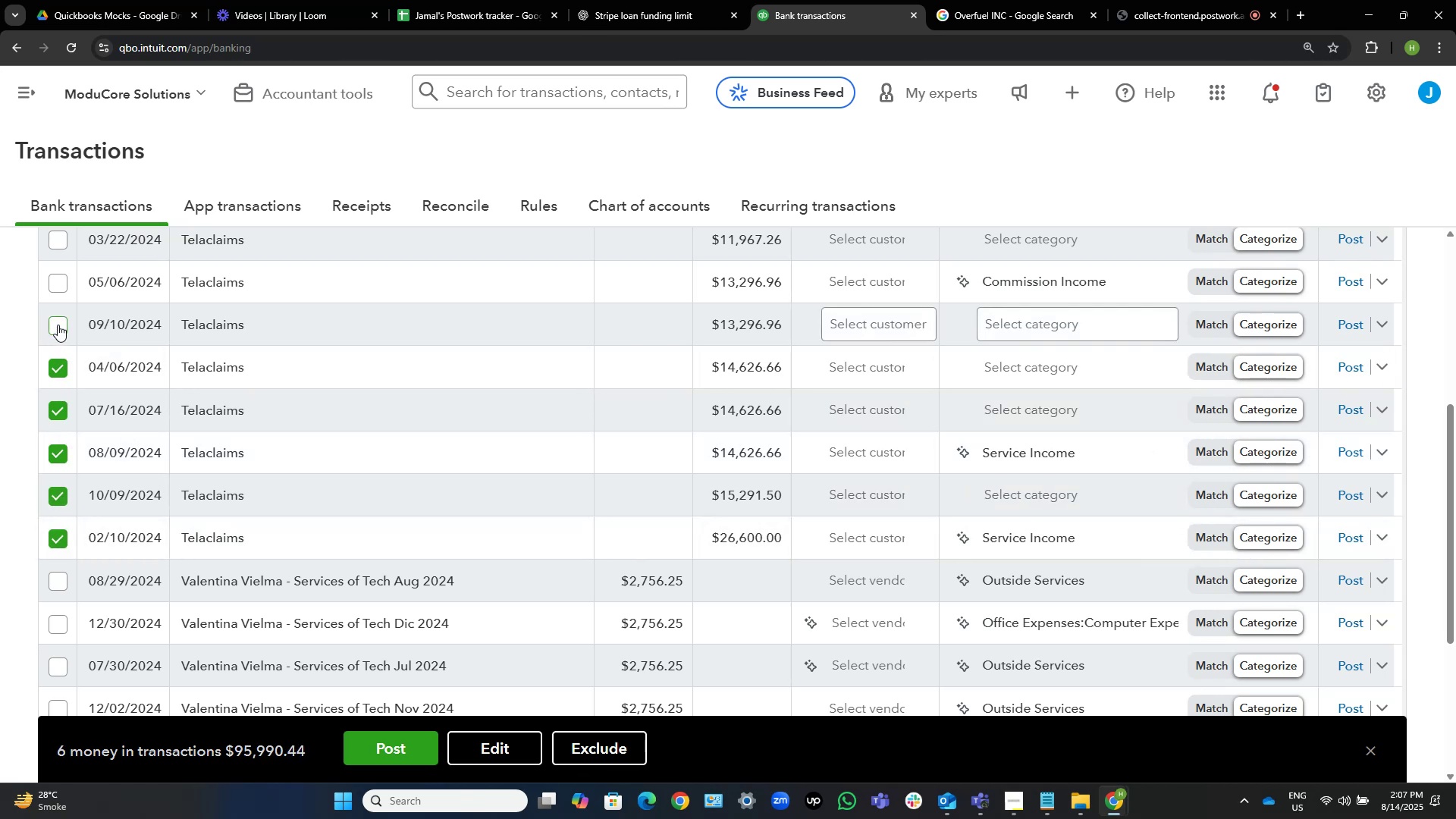 
left_click([58, 324])
 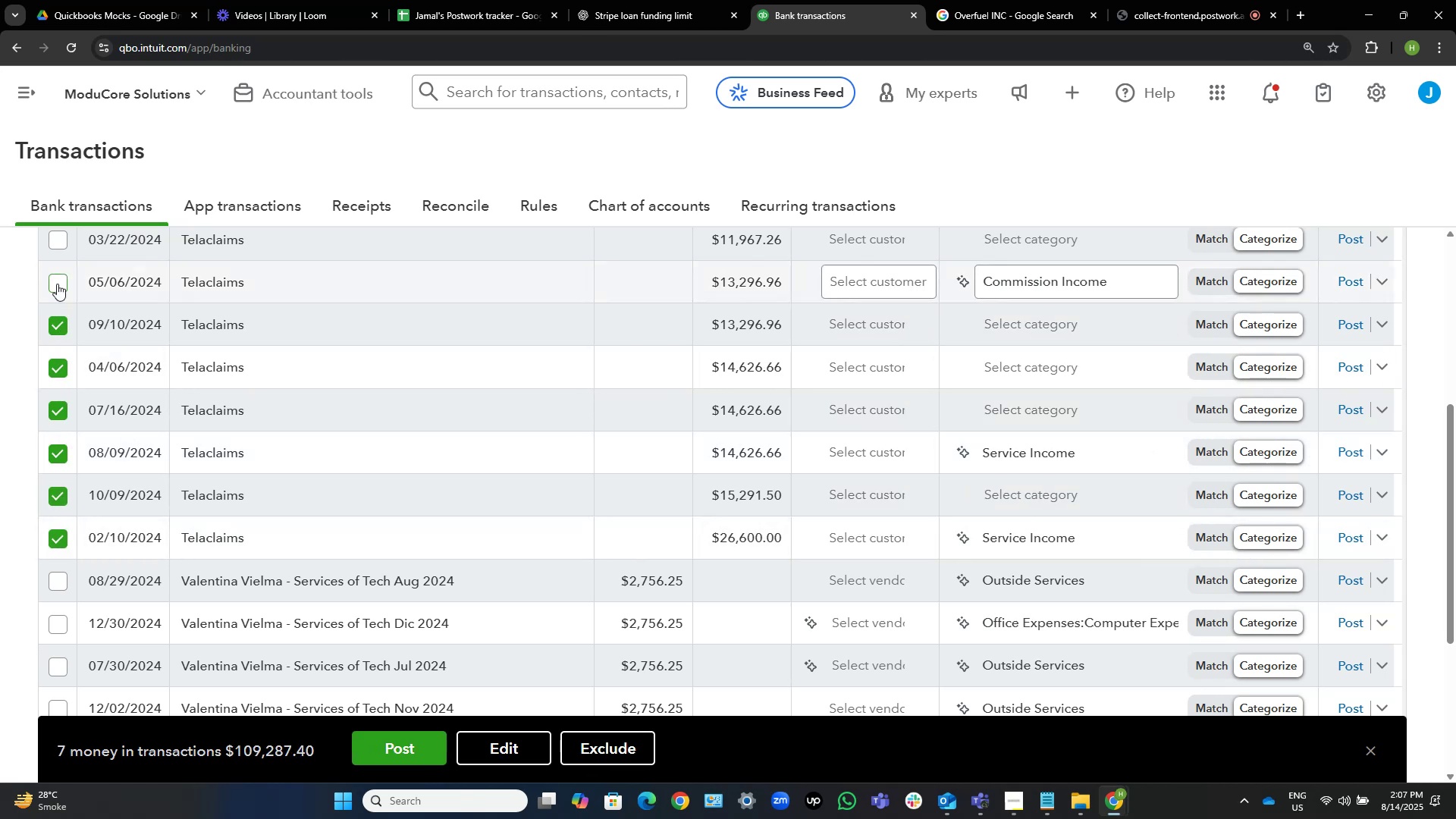 
left_click([54, 279])
 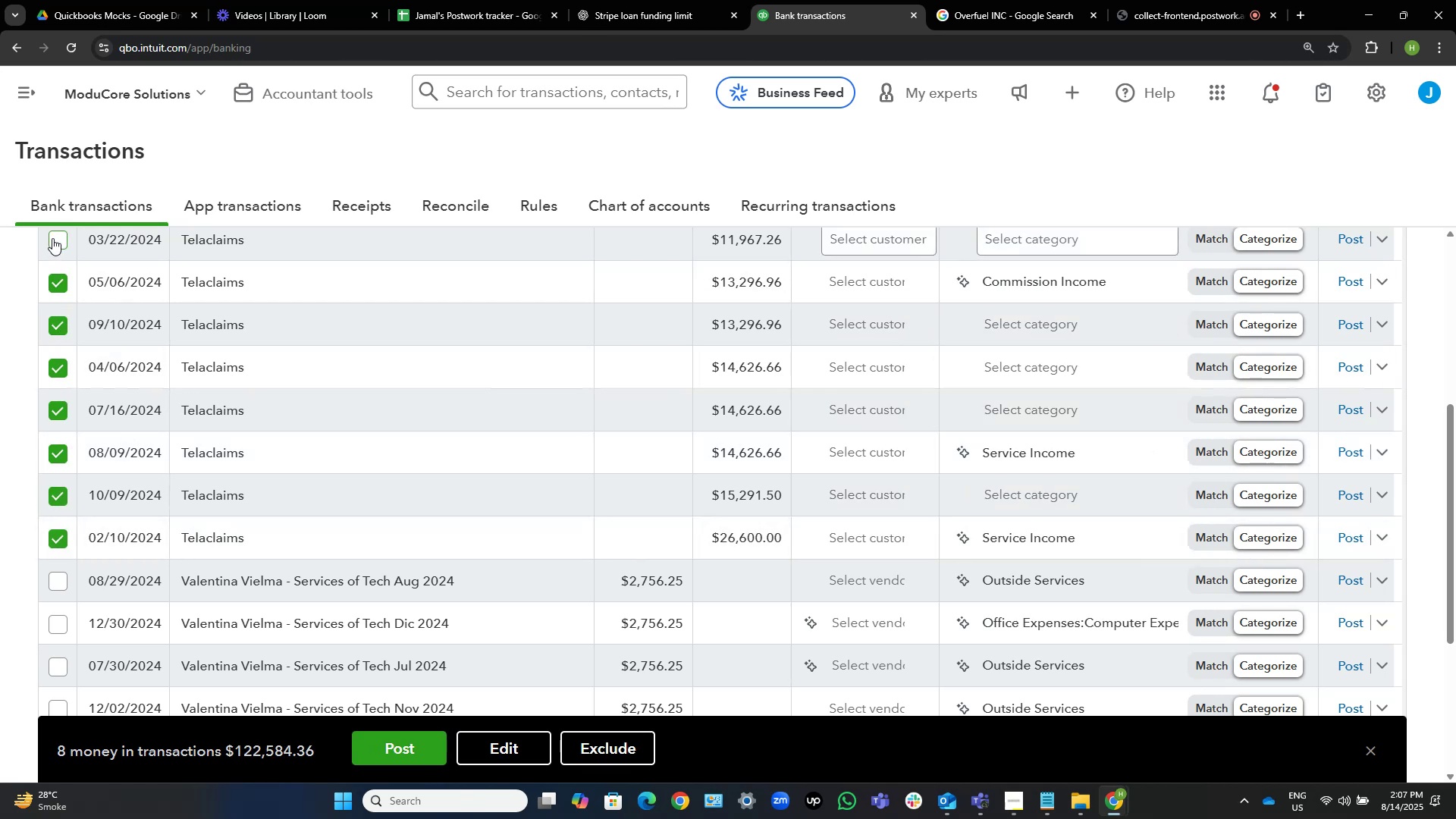 
double_click([52, 238])
 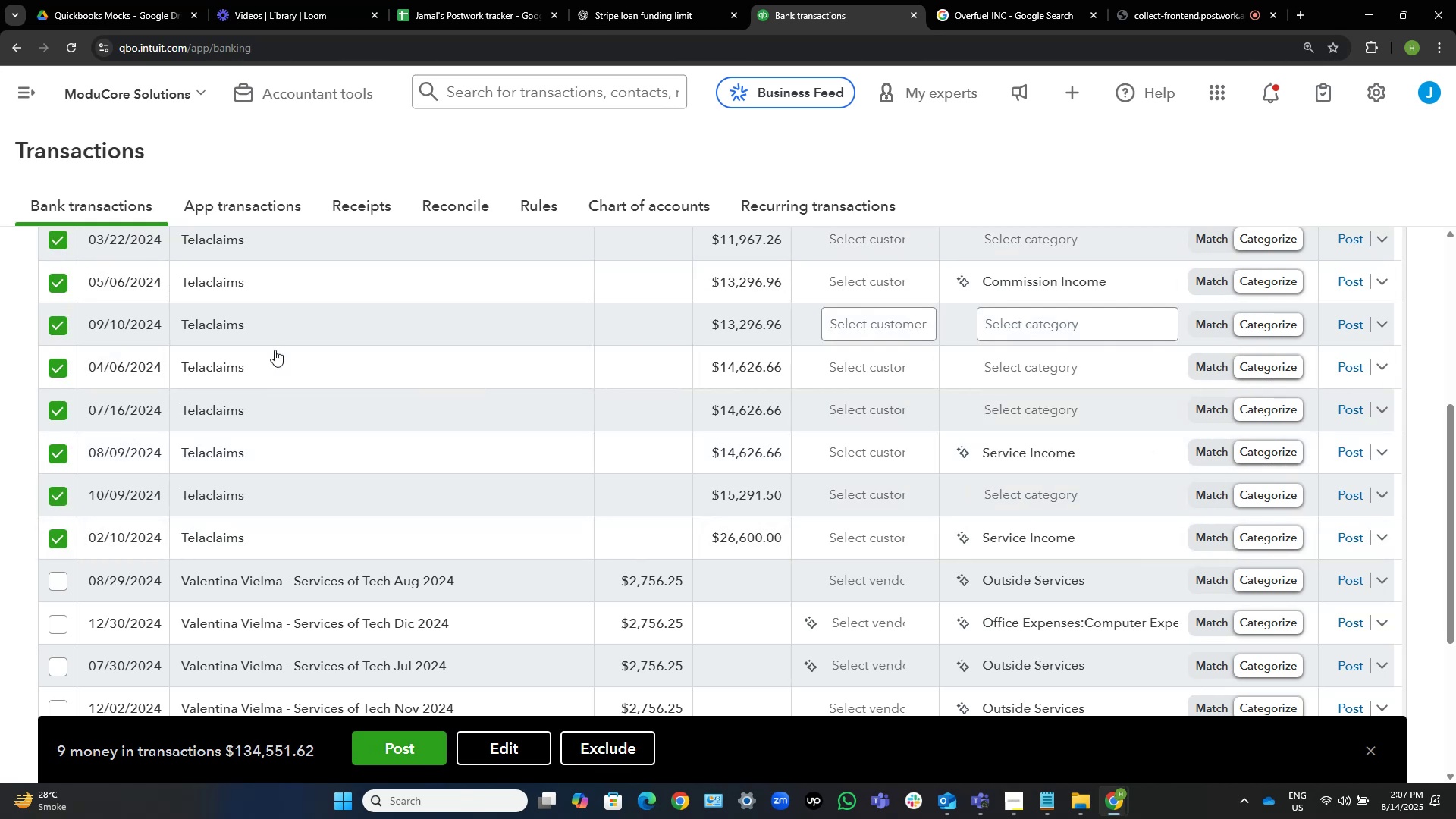 
scroll: coordinate [291, 407], scroll_direction: up, amount: 3.0
 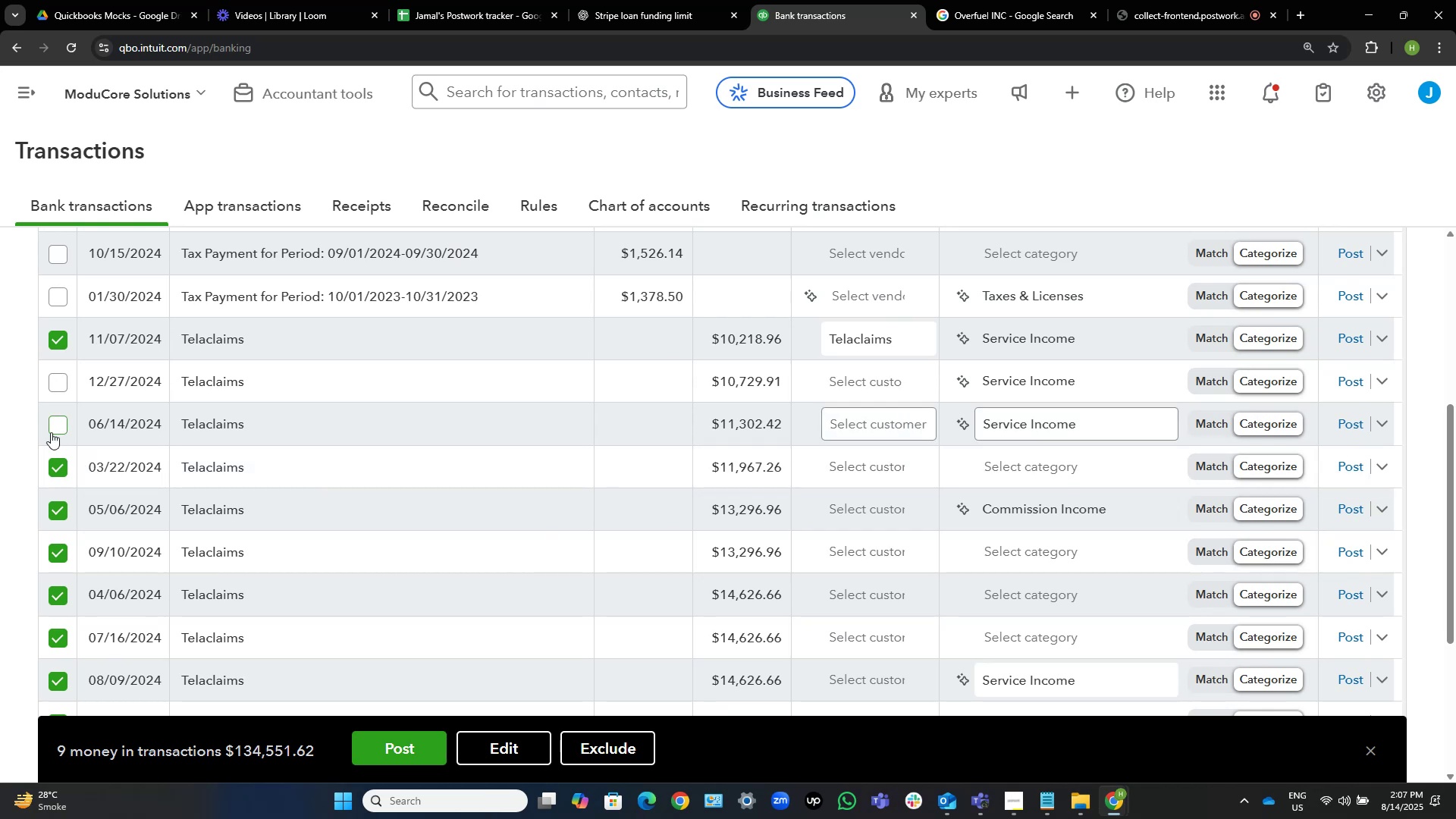 
left_click([55, 424])
 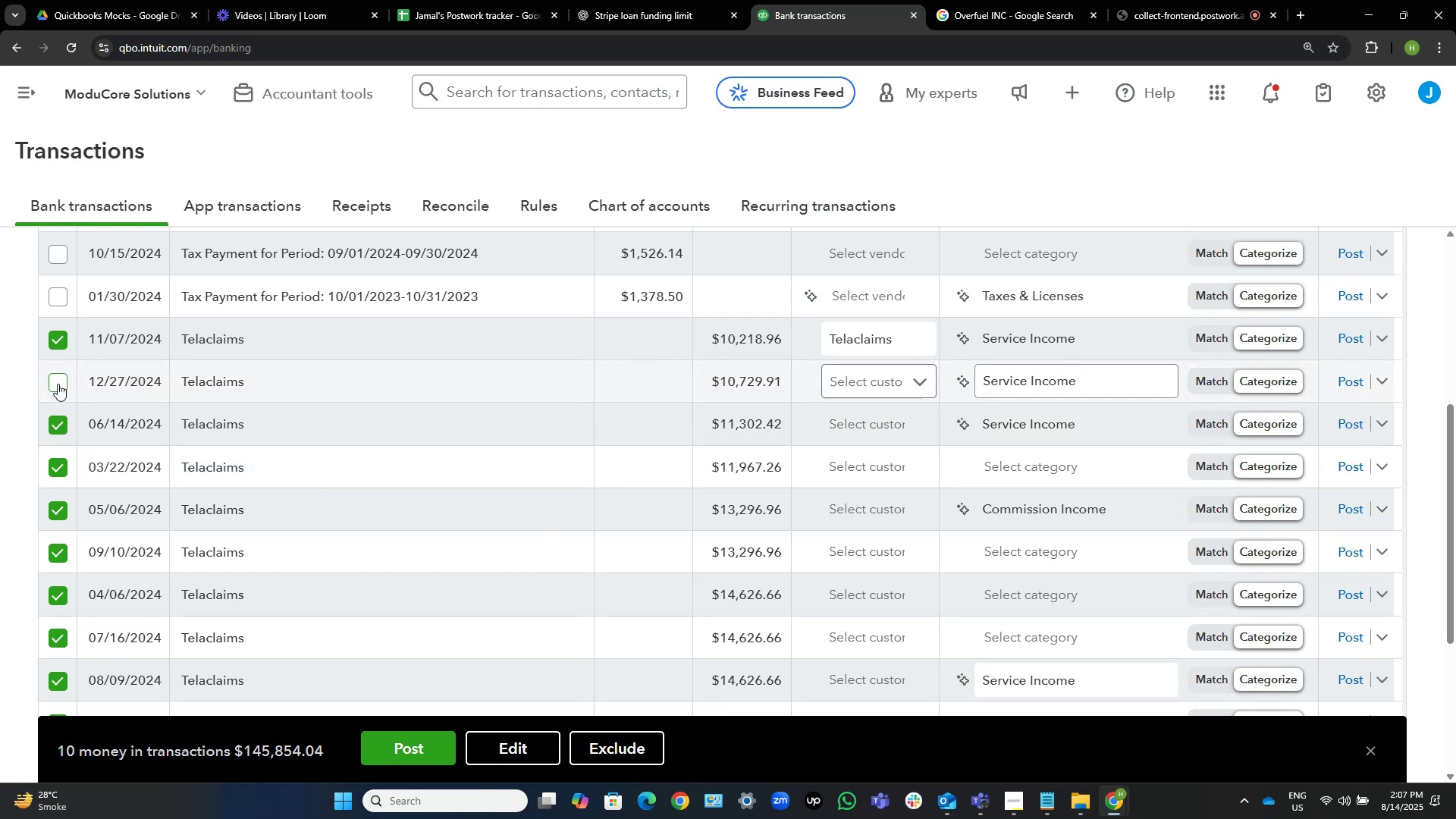 
left_click([57, 383])
 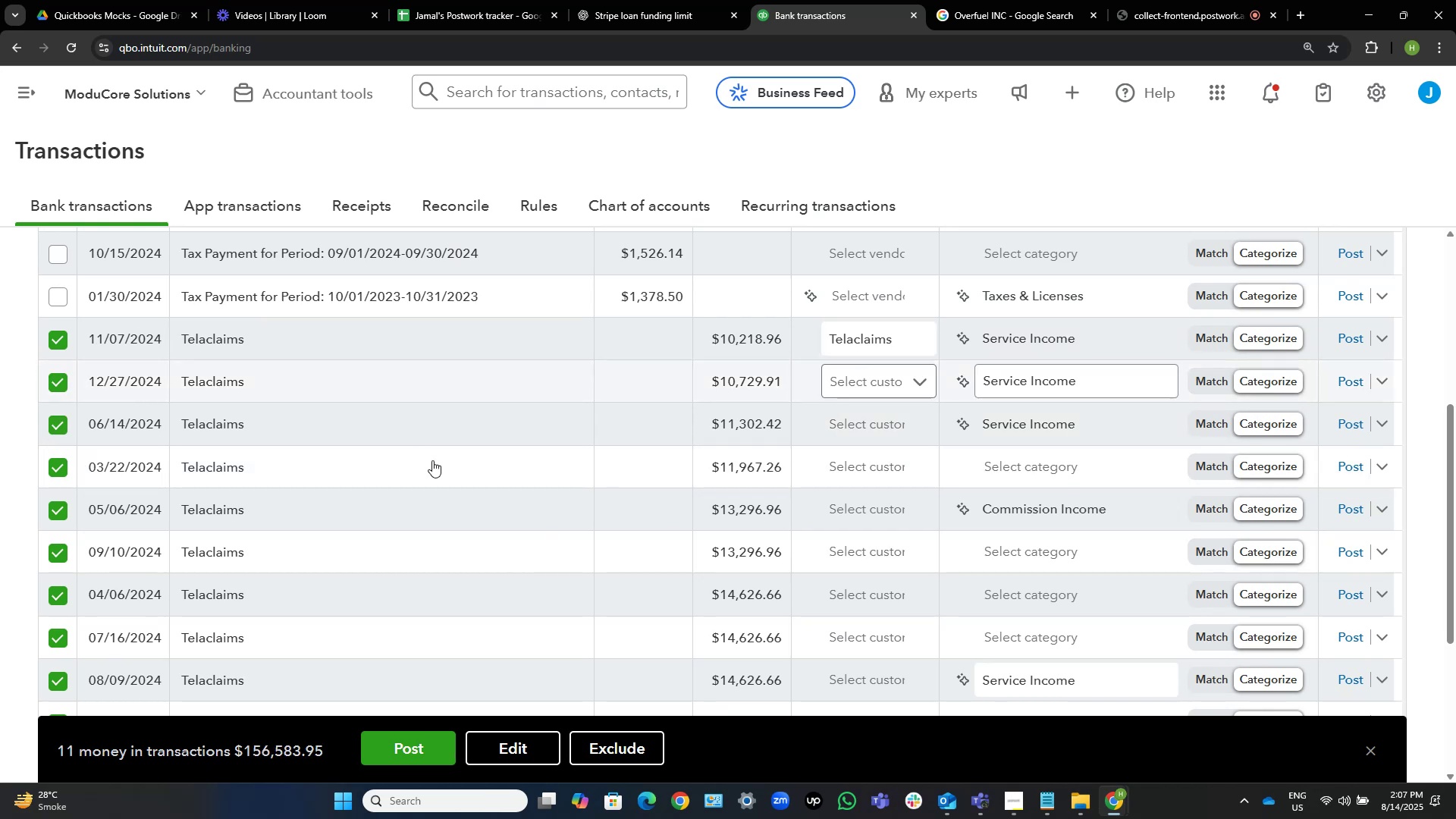 
wait(6.97)
 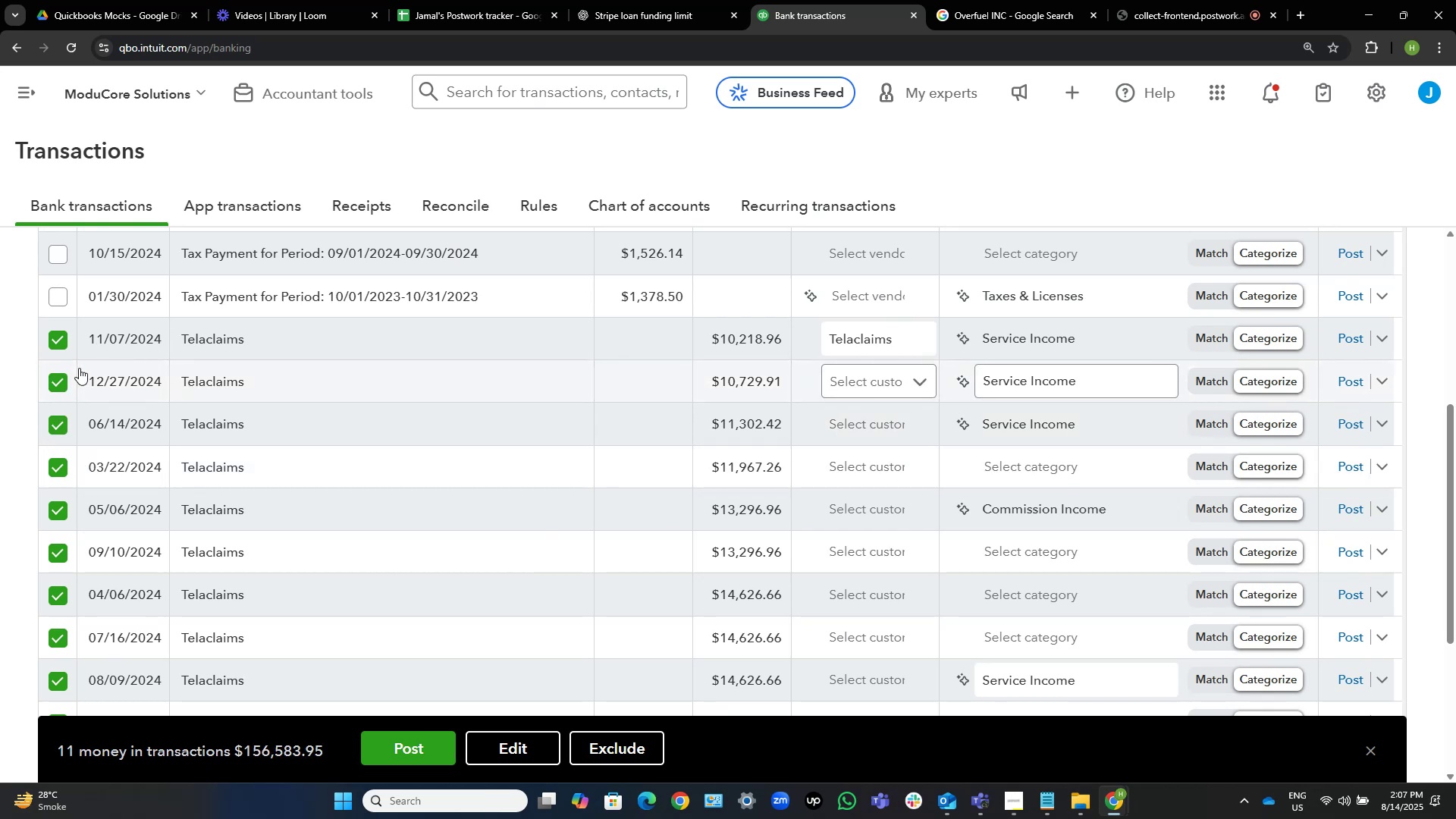 
left_click([539, 738])
 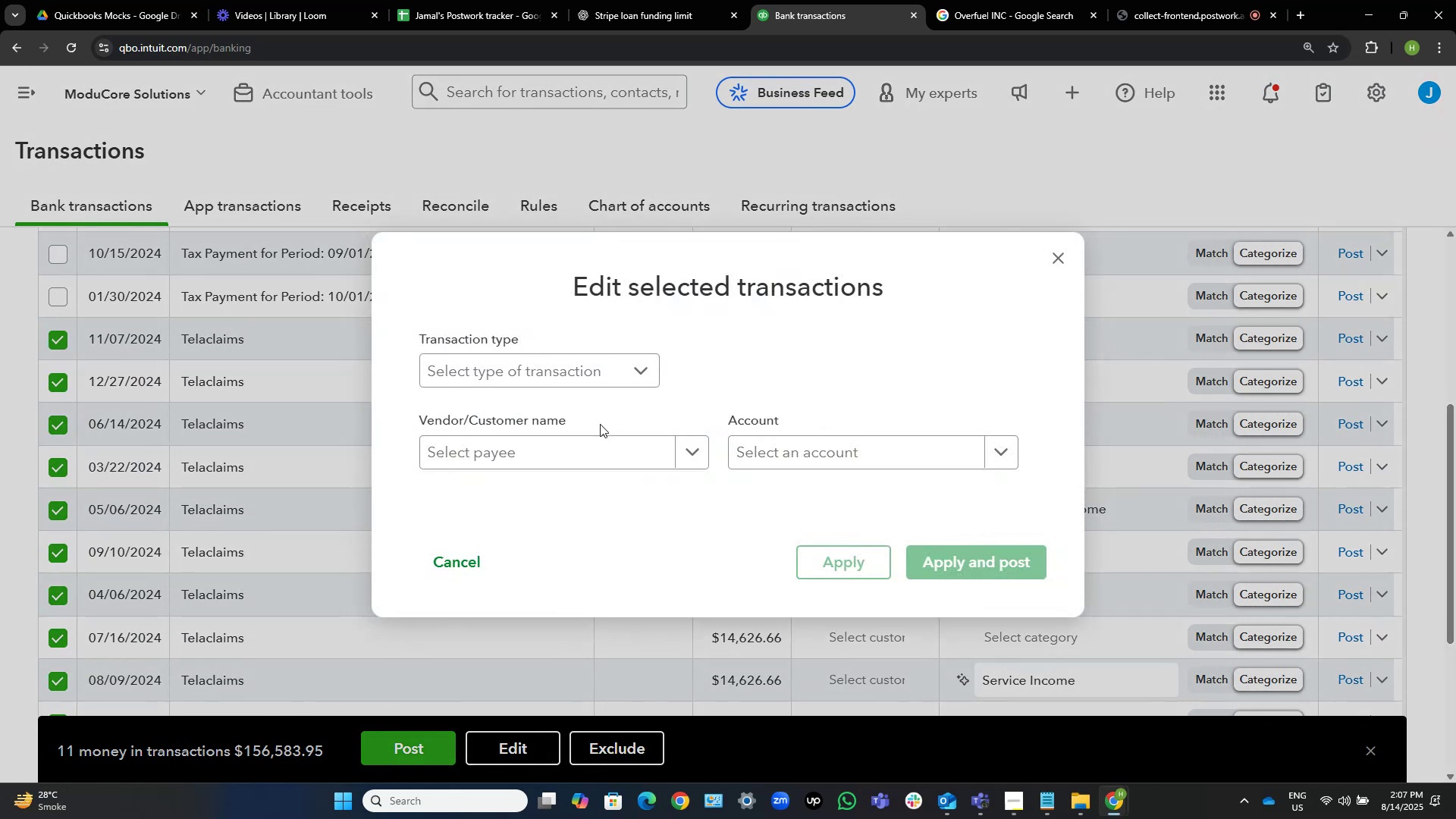 
left_click([589, 431])
 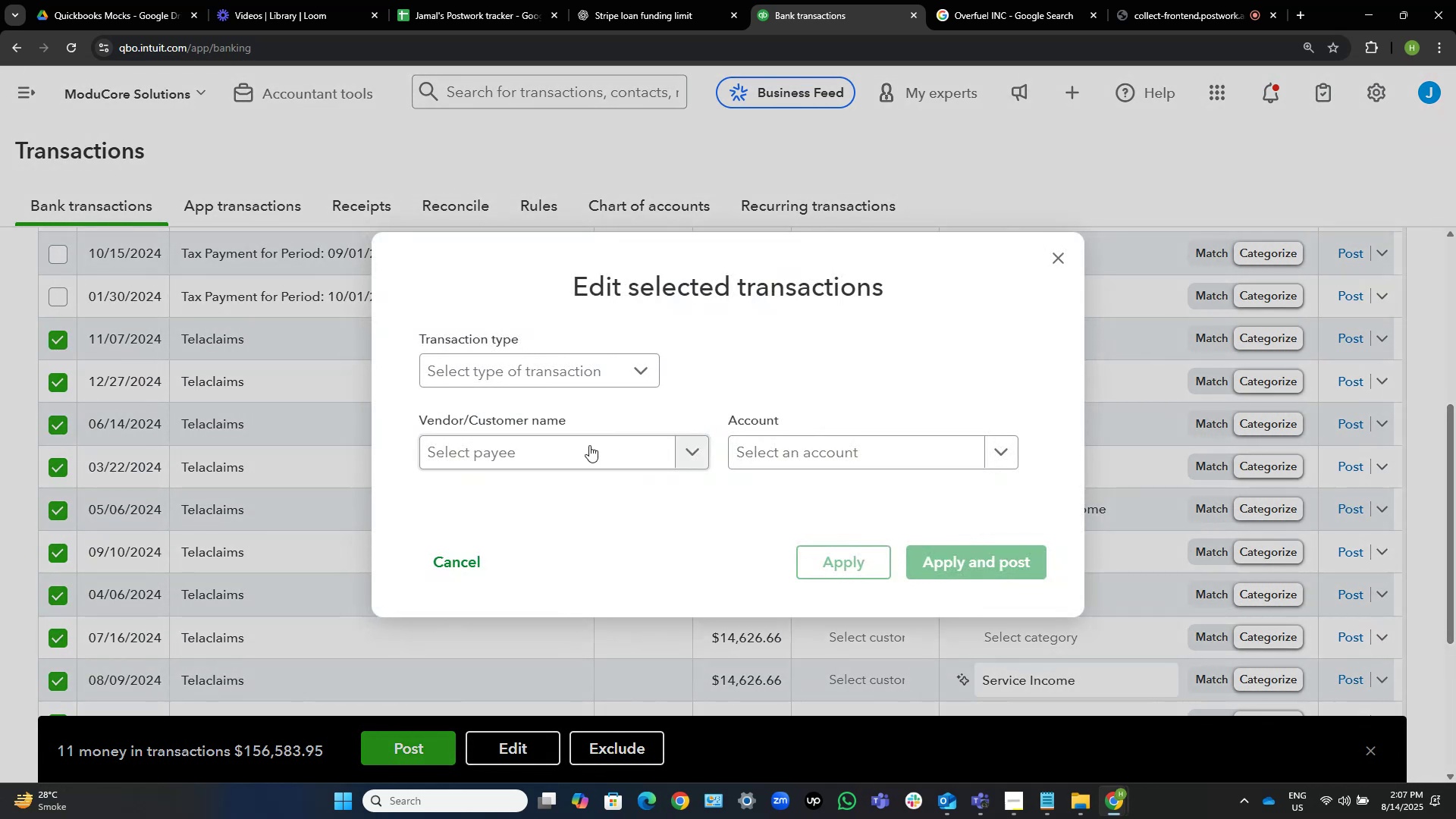 
left_click([589, 445])
 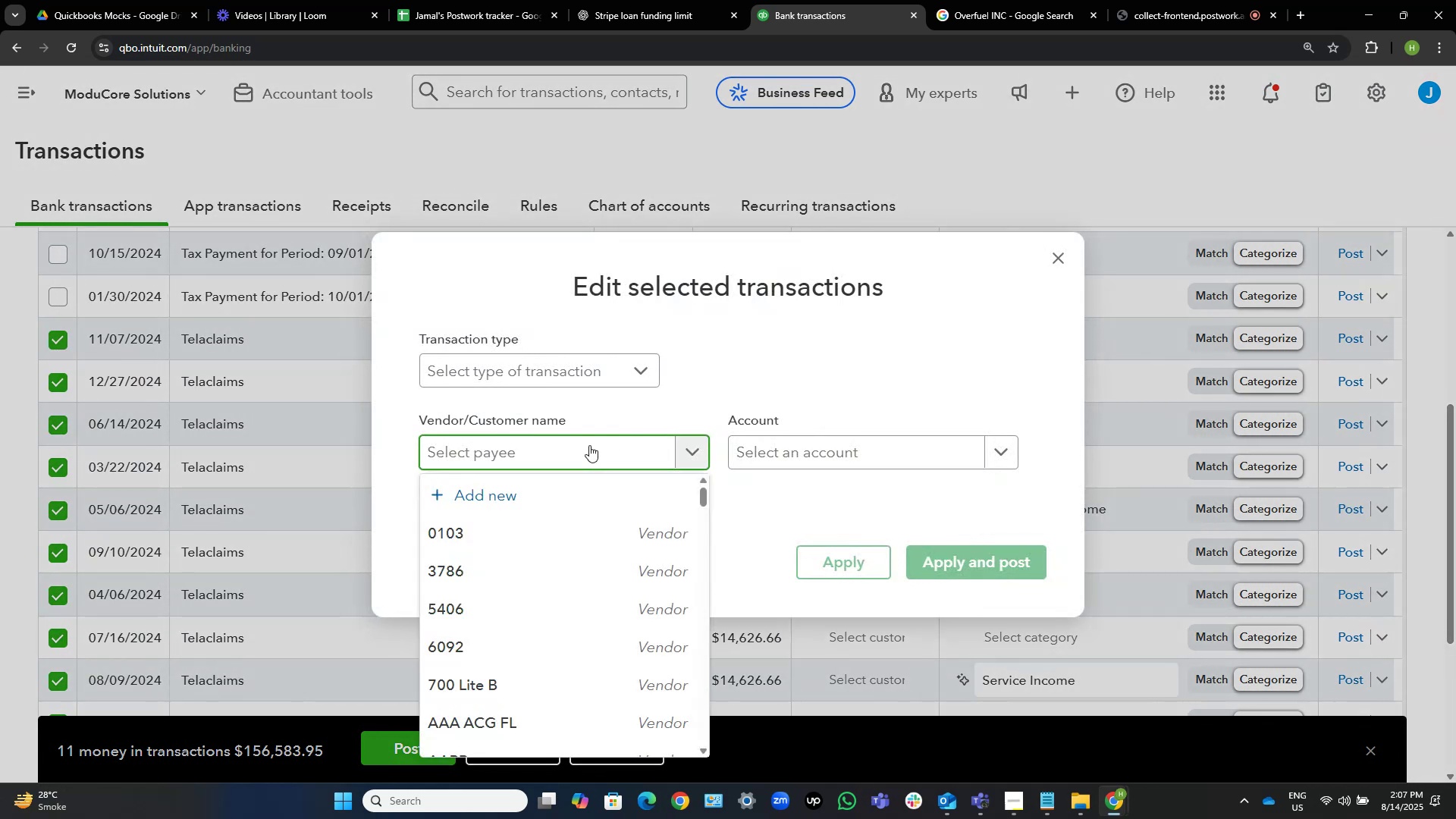 
type(tel)
 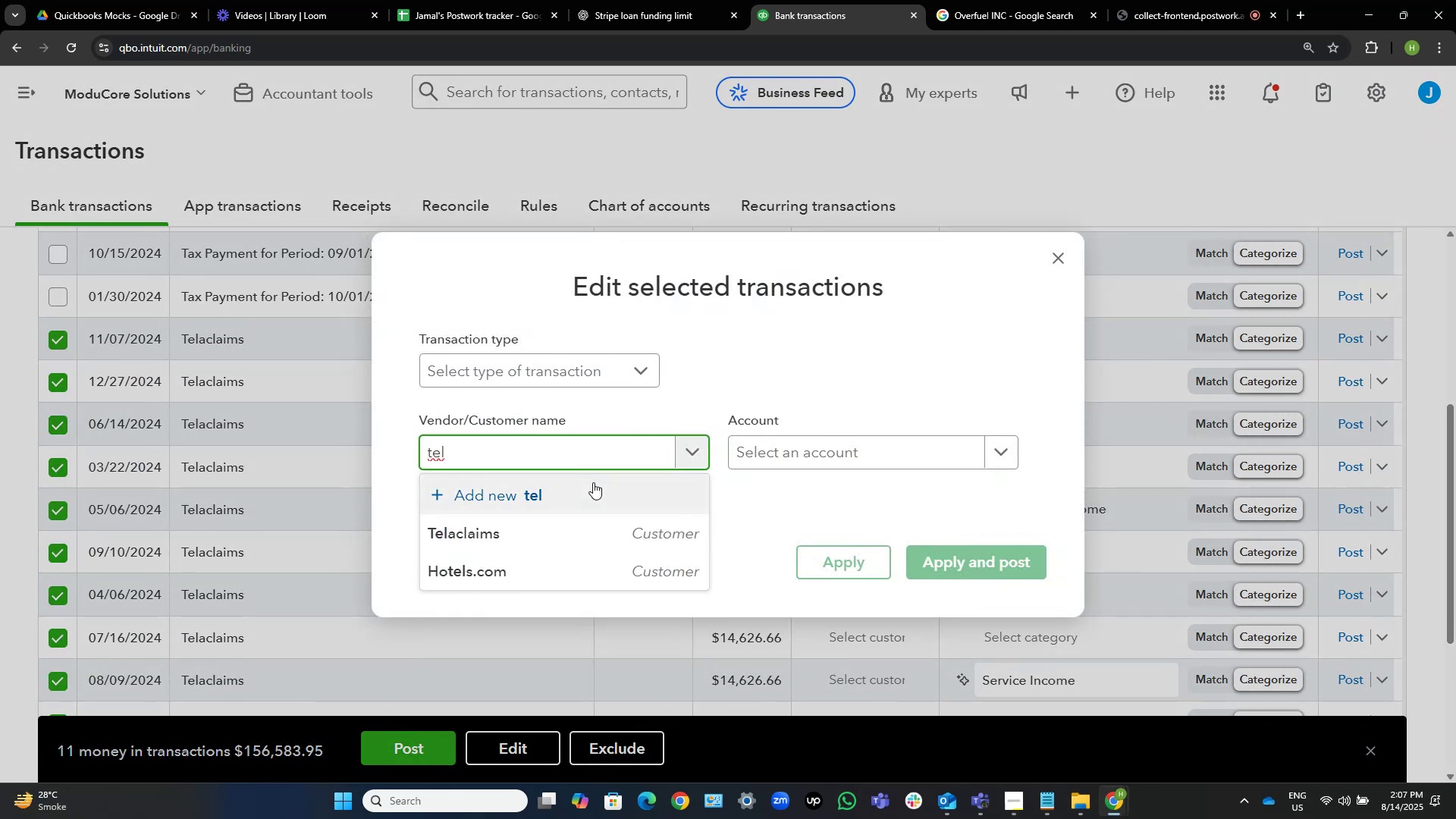 
left_click([585, 529])
 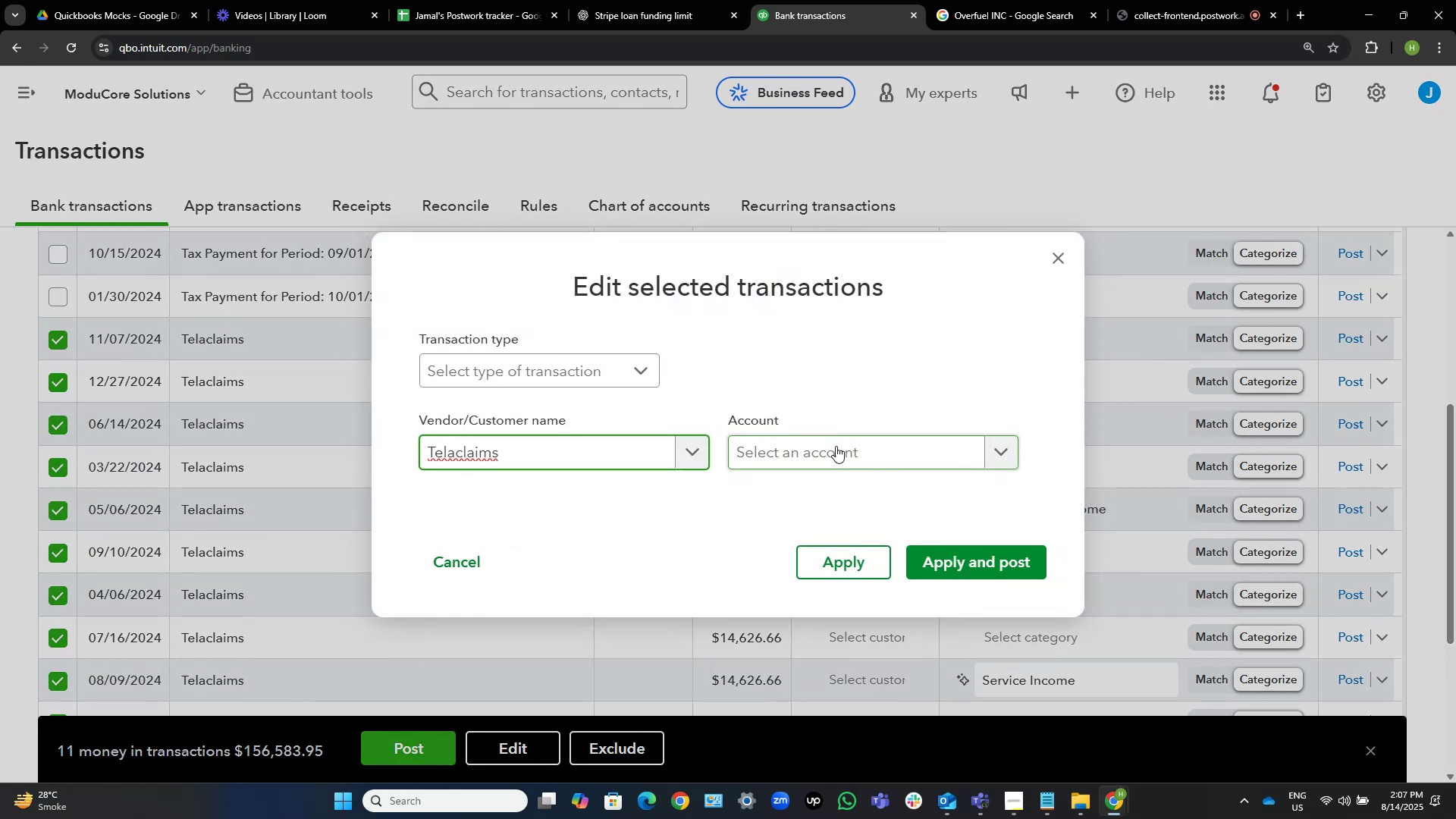 
left_click([836, 446])
 